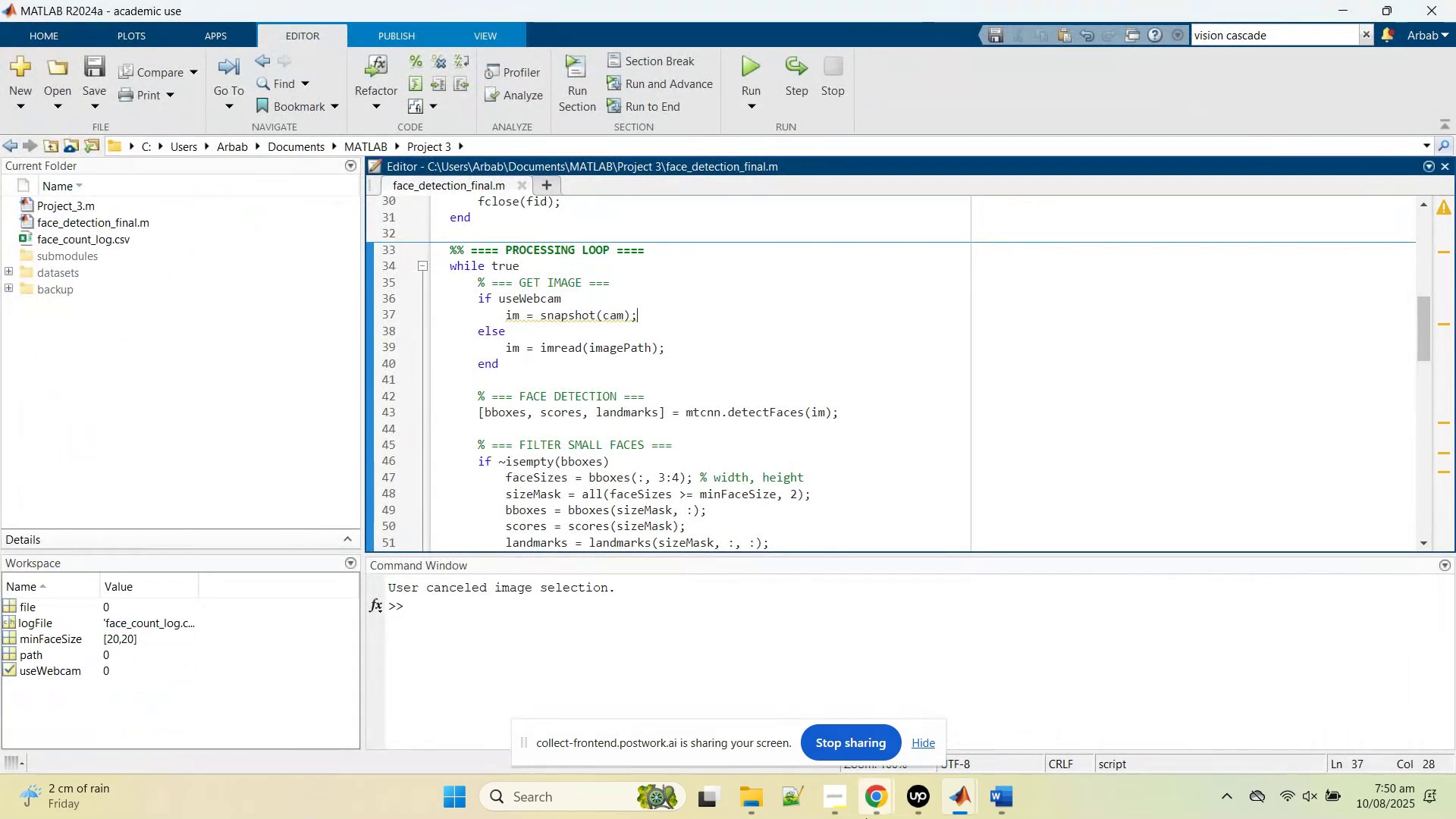 
wait(6.27)
 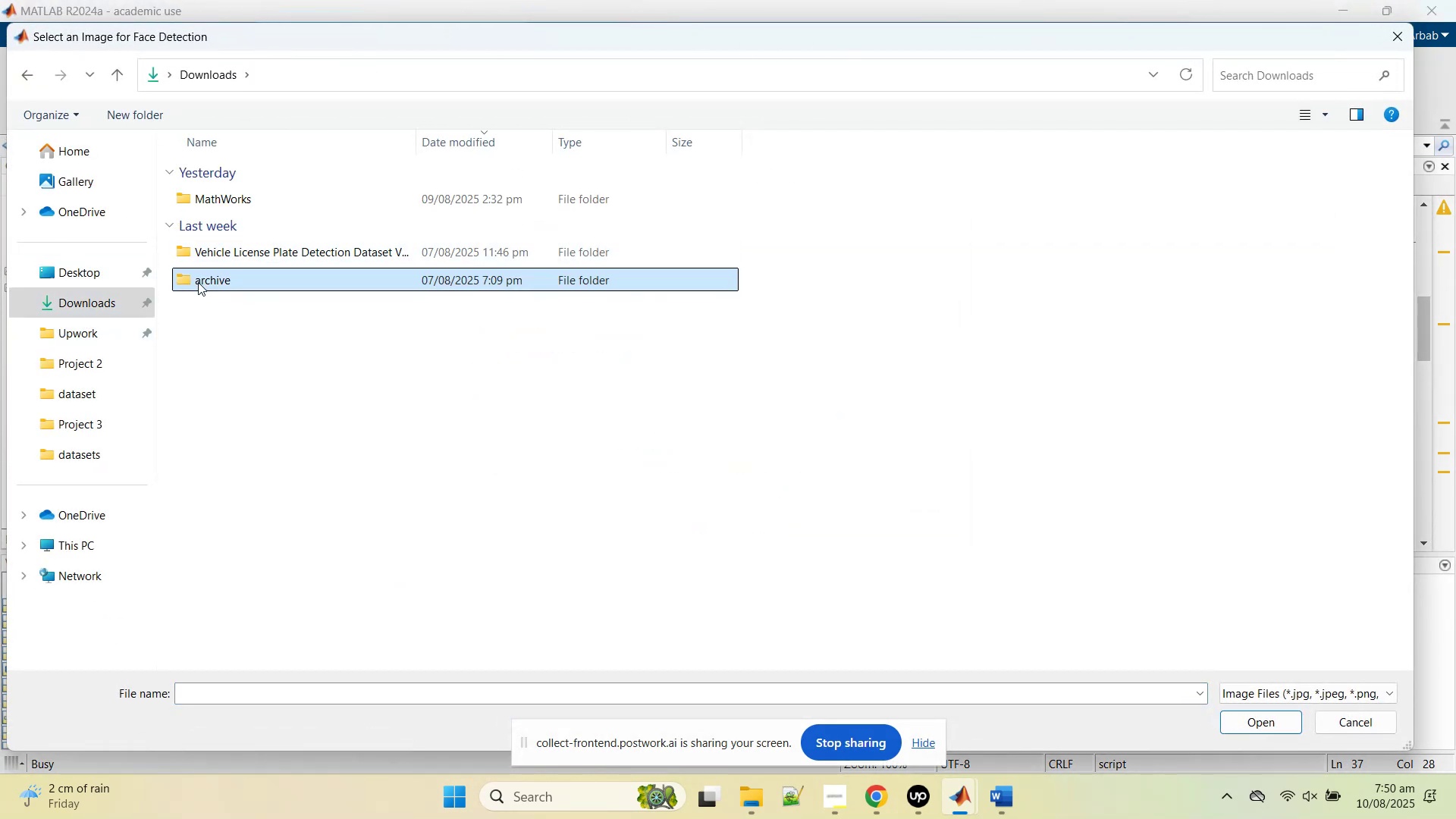 
left_click([743, 802])
 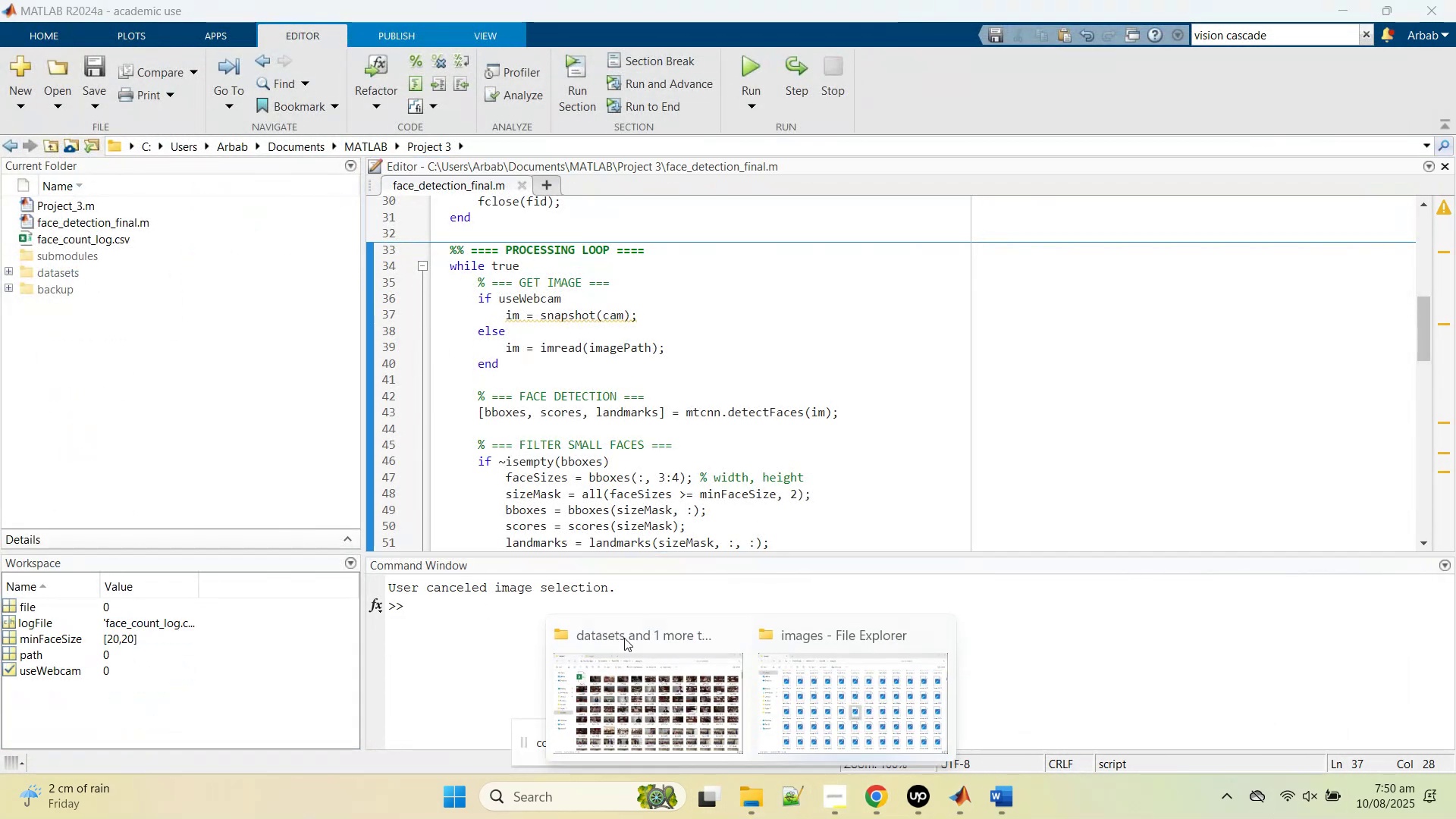 
mouse_move([746, 708])
 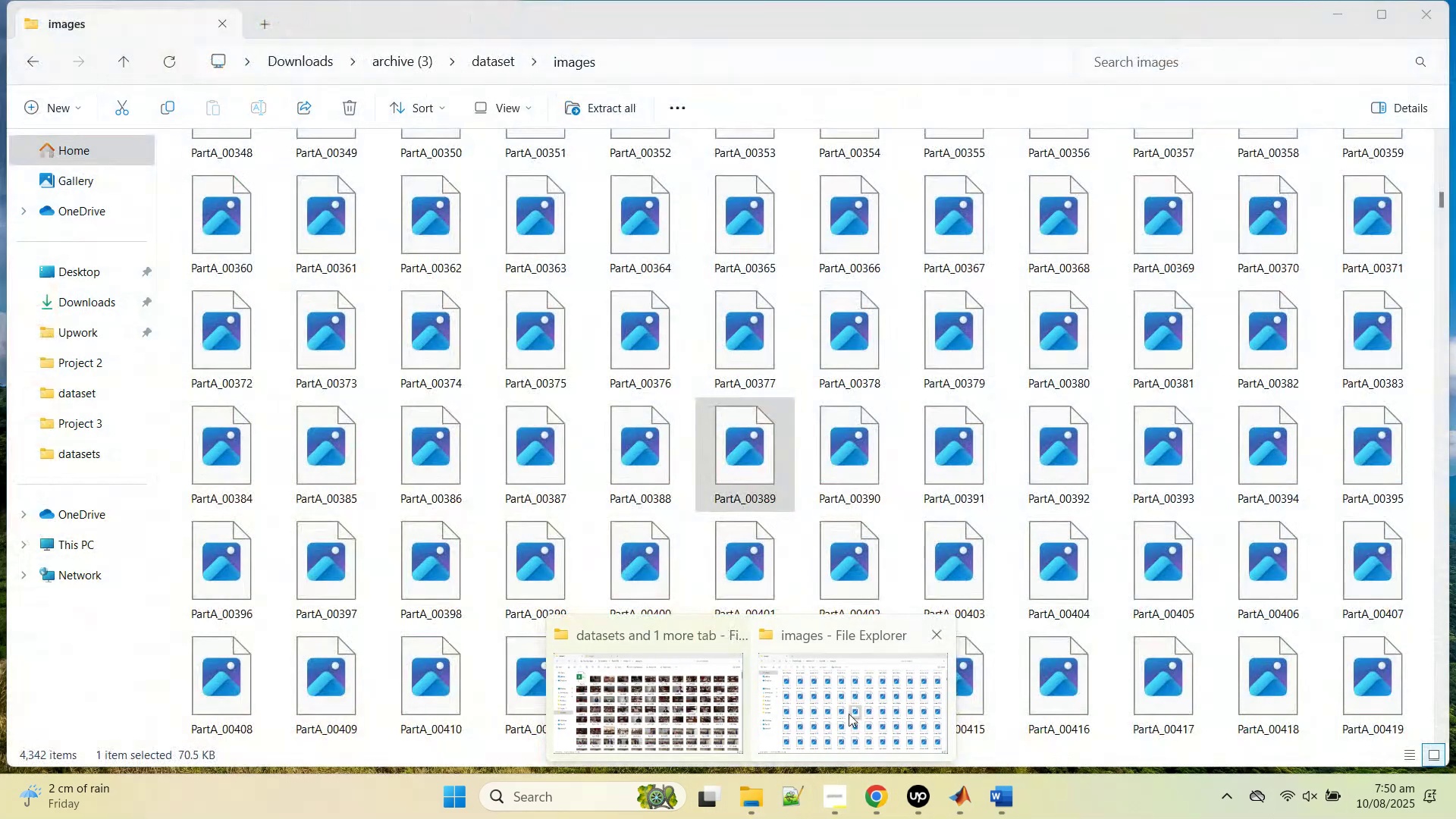 
left_click([849, 714])
 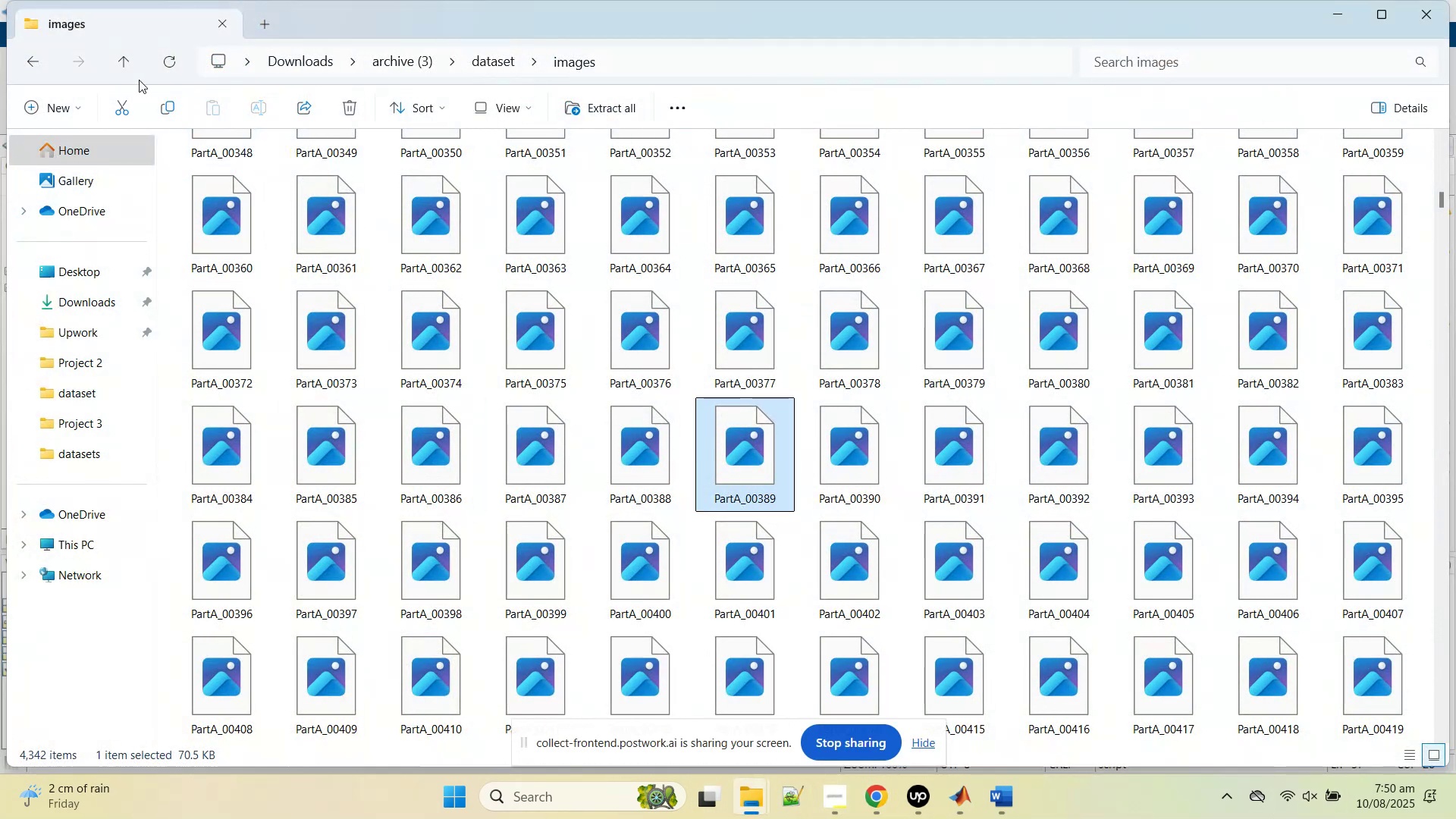 
left_click([127, 61])
 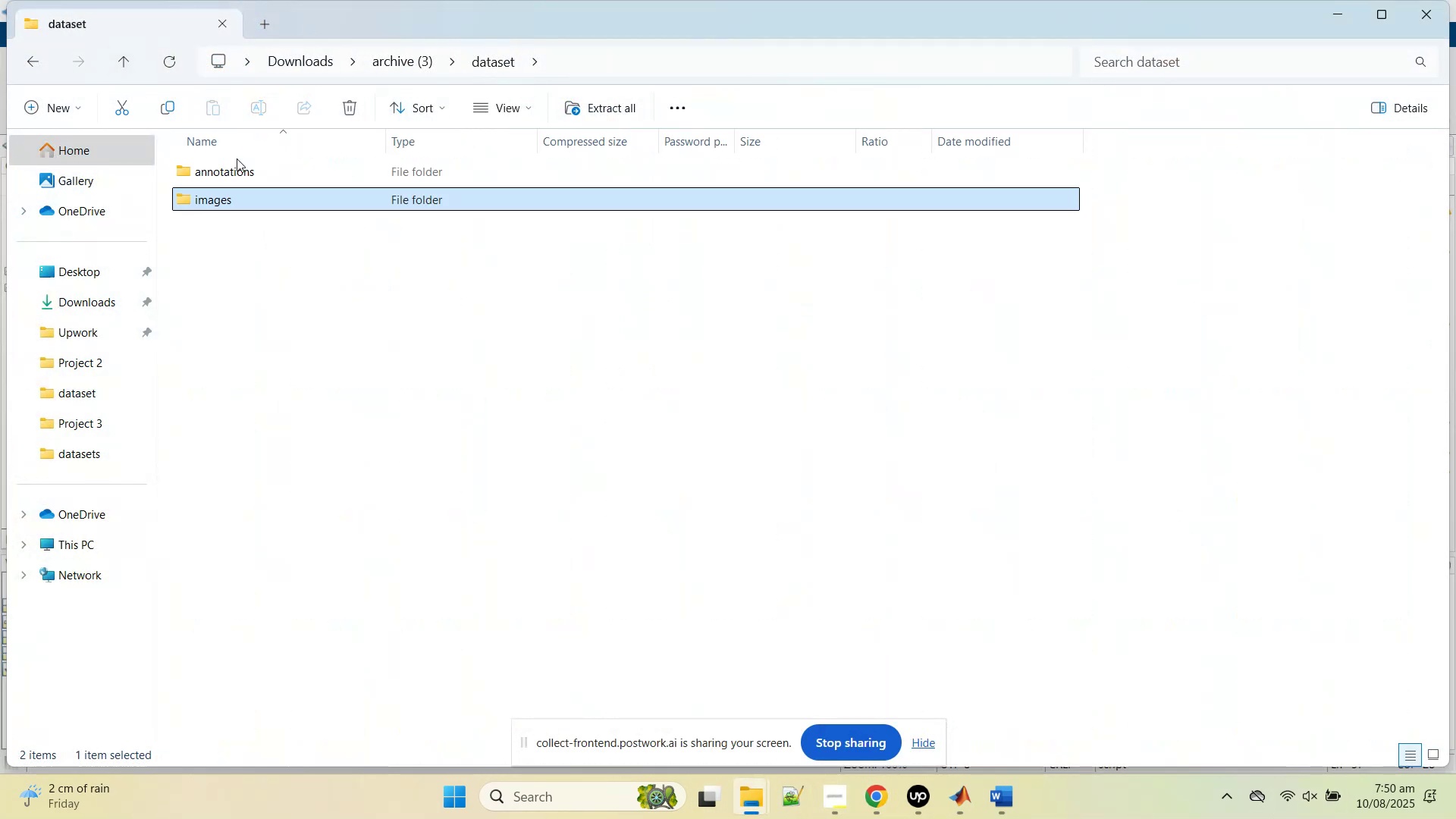 
double_click([236, 165])
 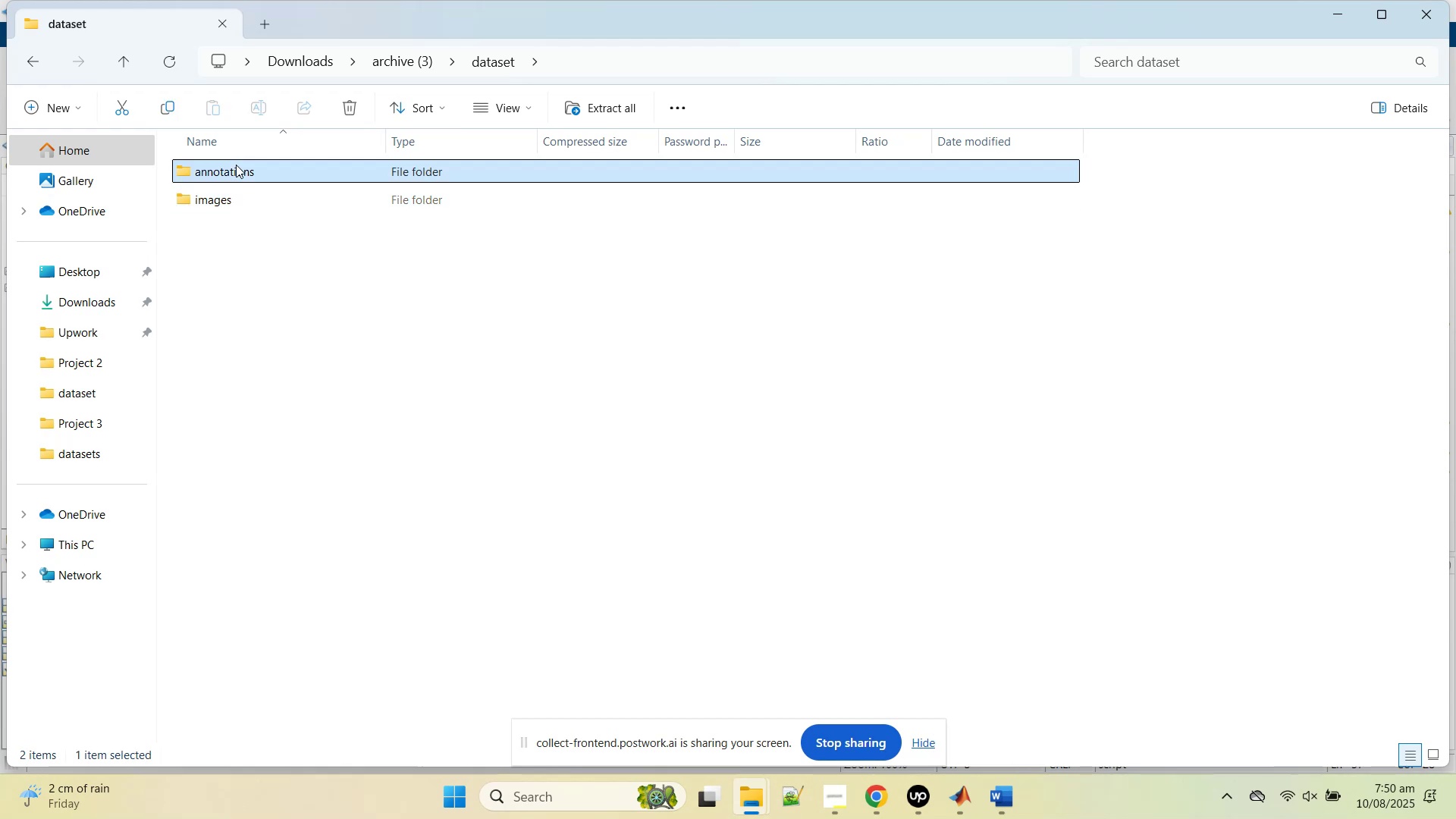 
triple_click([236, 165])
 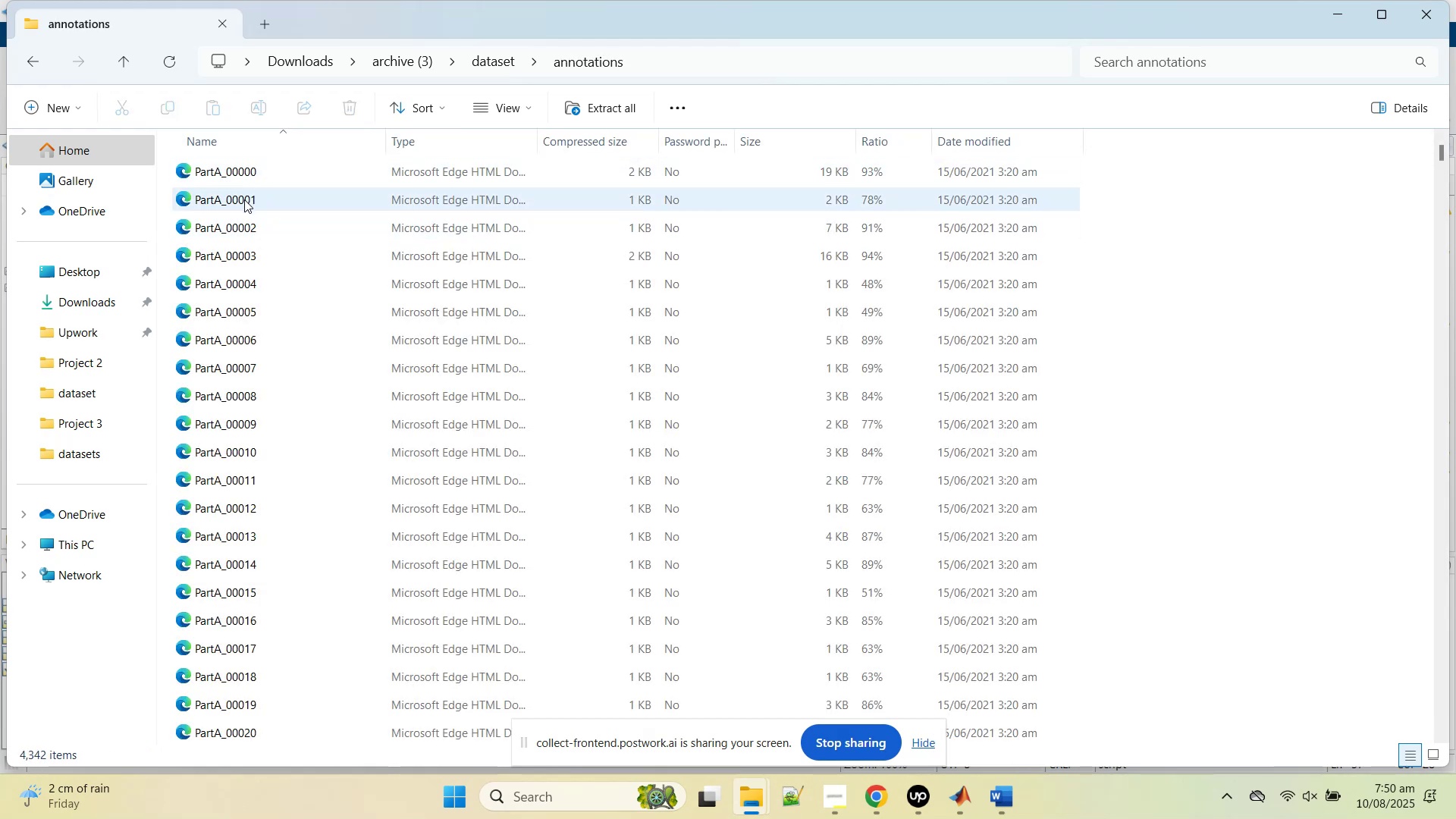 
left_click([118, 64])
 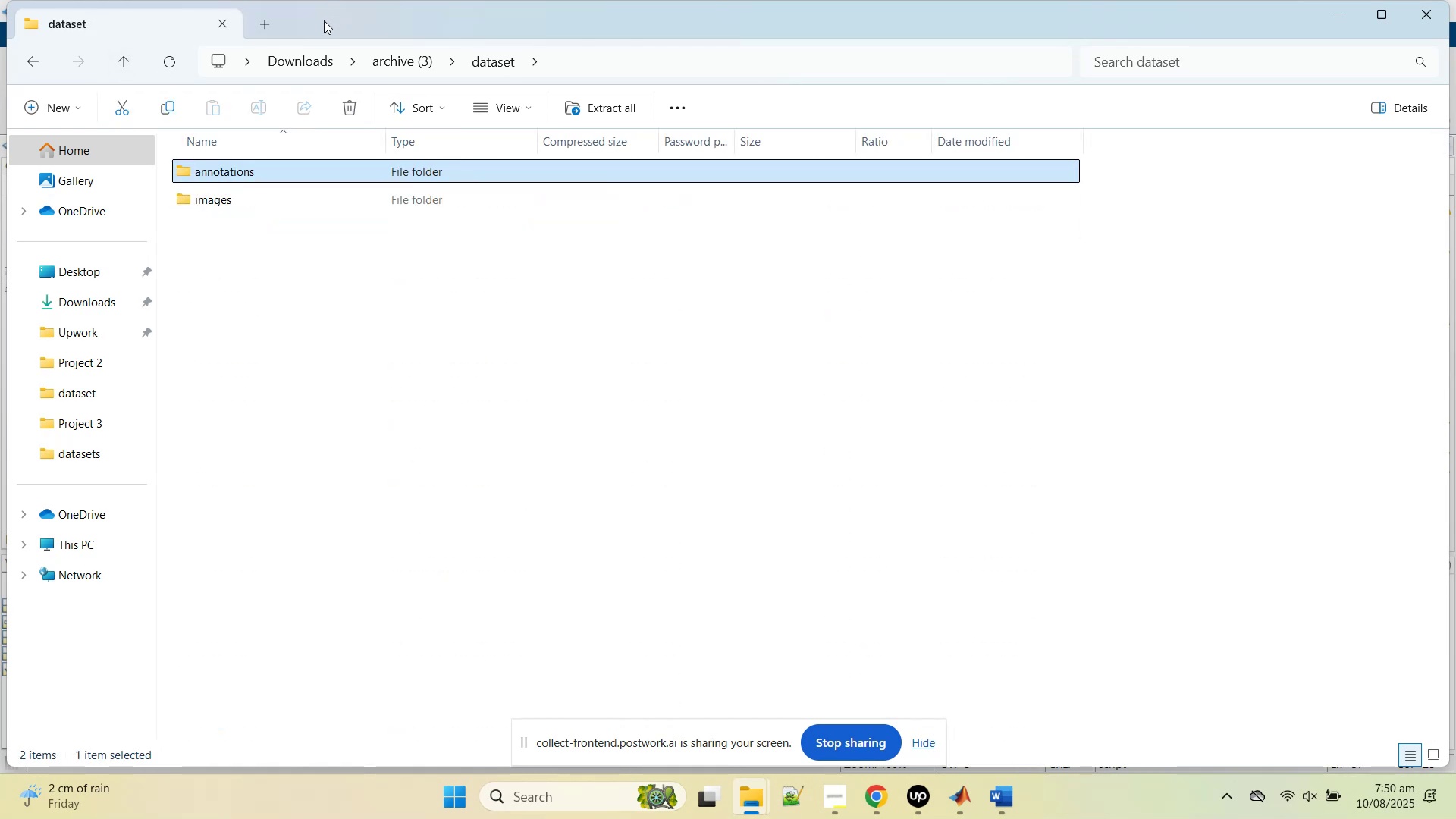 
left_click([324, 20])
 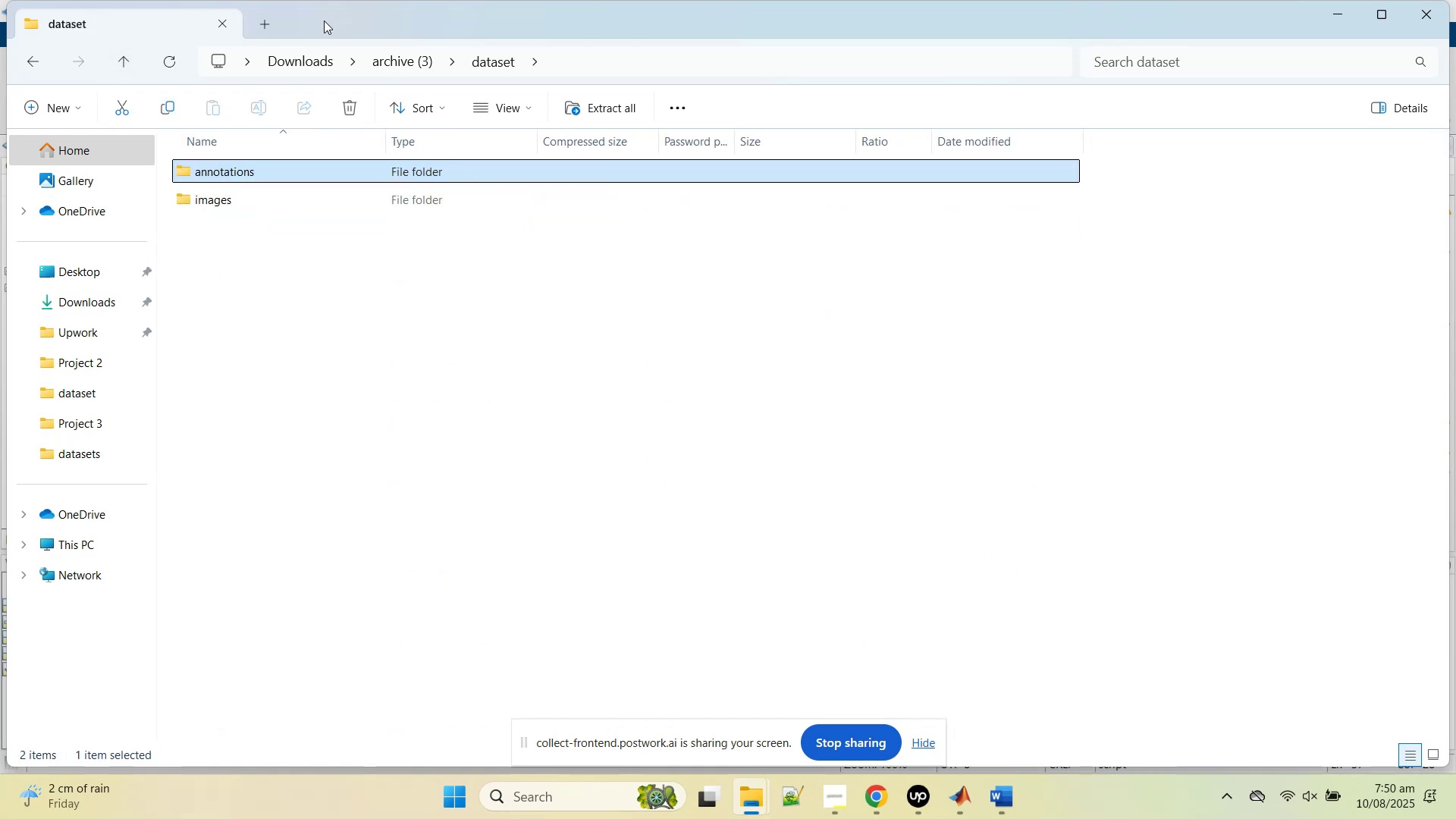 
double_click([324, 20])
 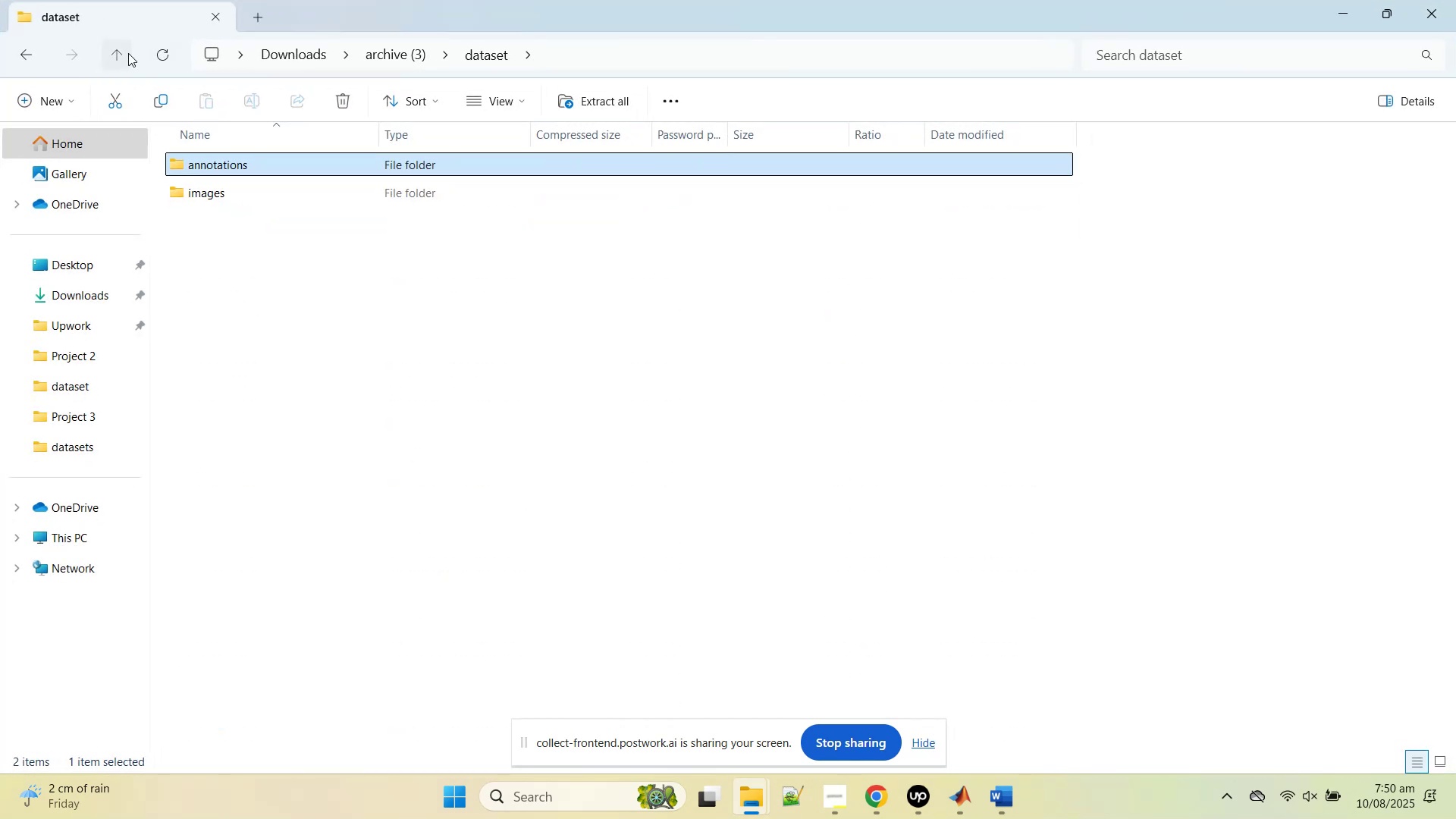 
double_click([128, 53])
 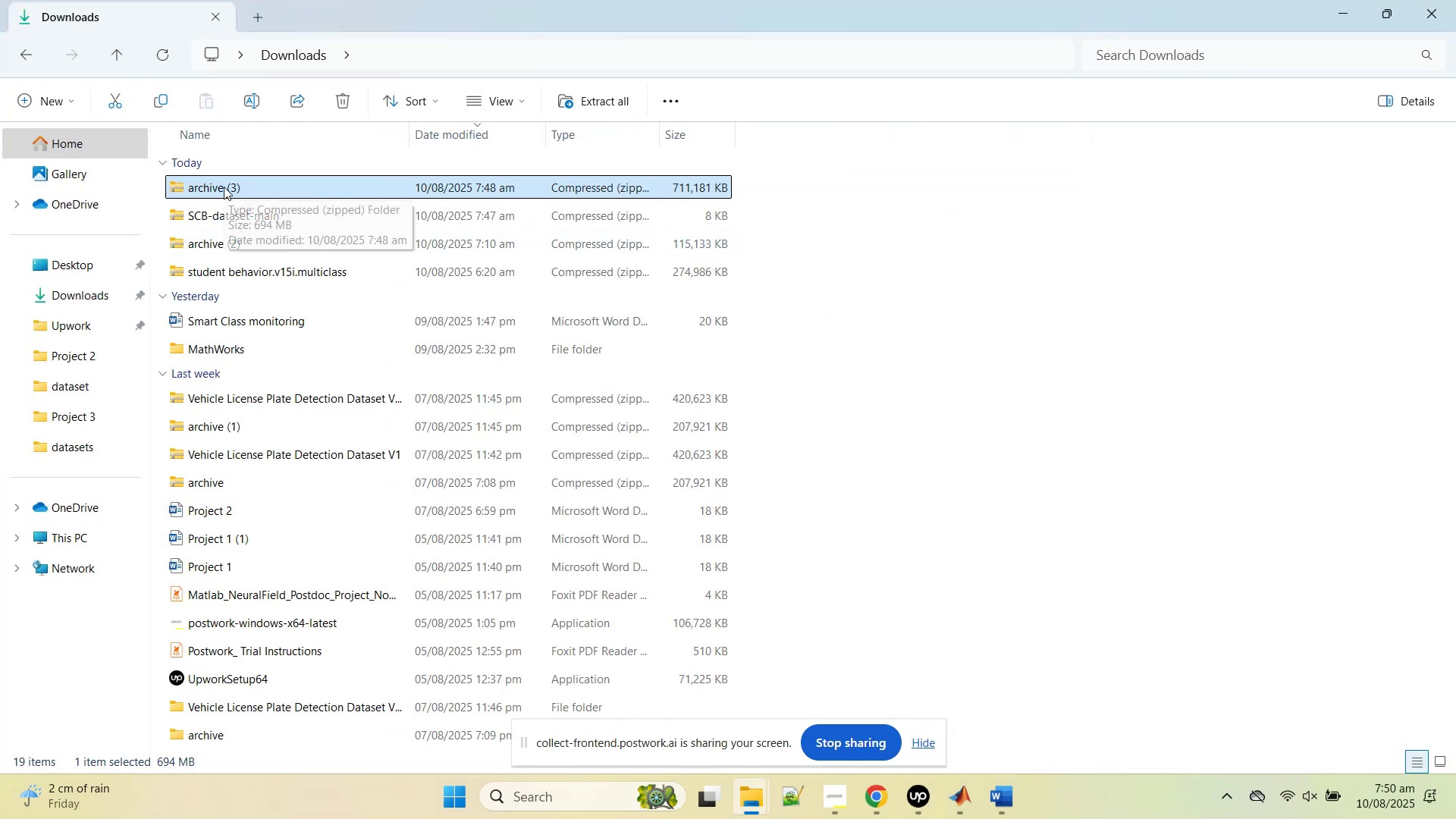 
right_click([224, 187])
 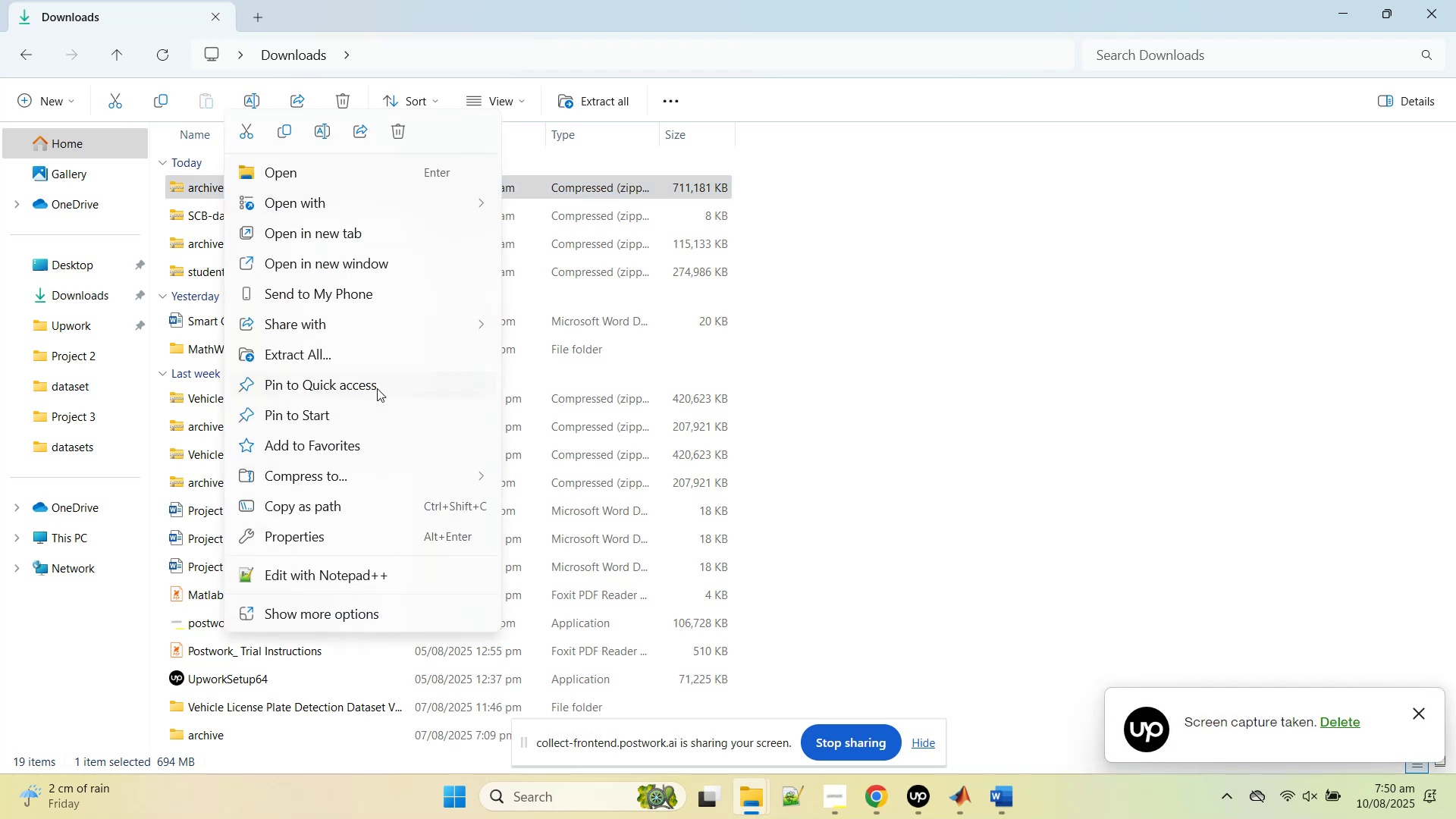 
left_click([358, 350])
 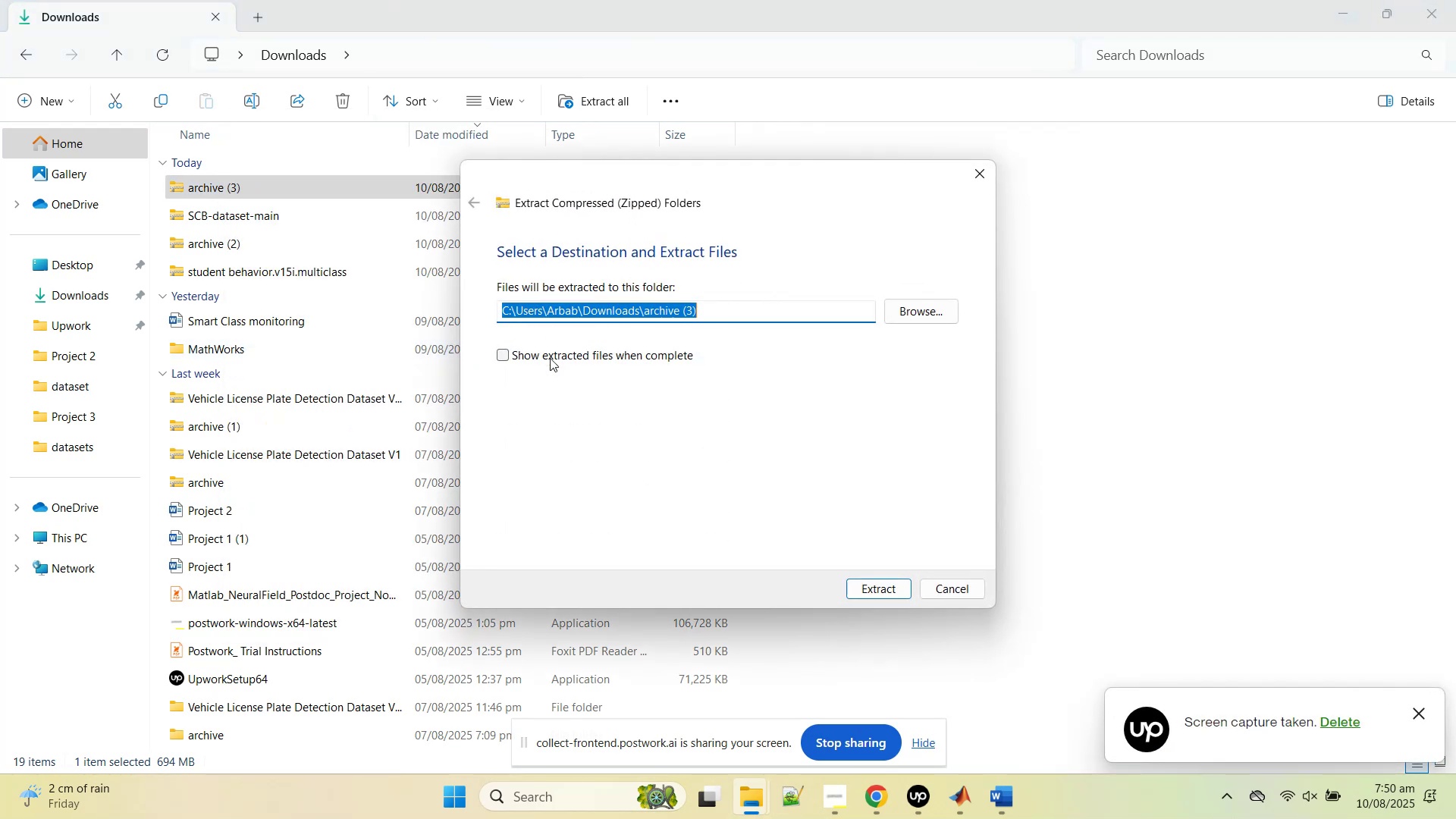 
left_click([548, 356])
 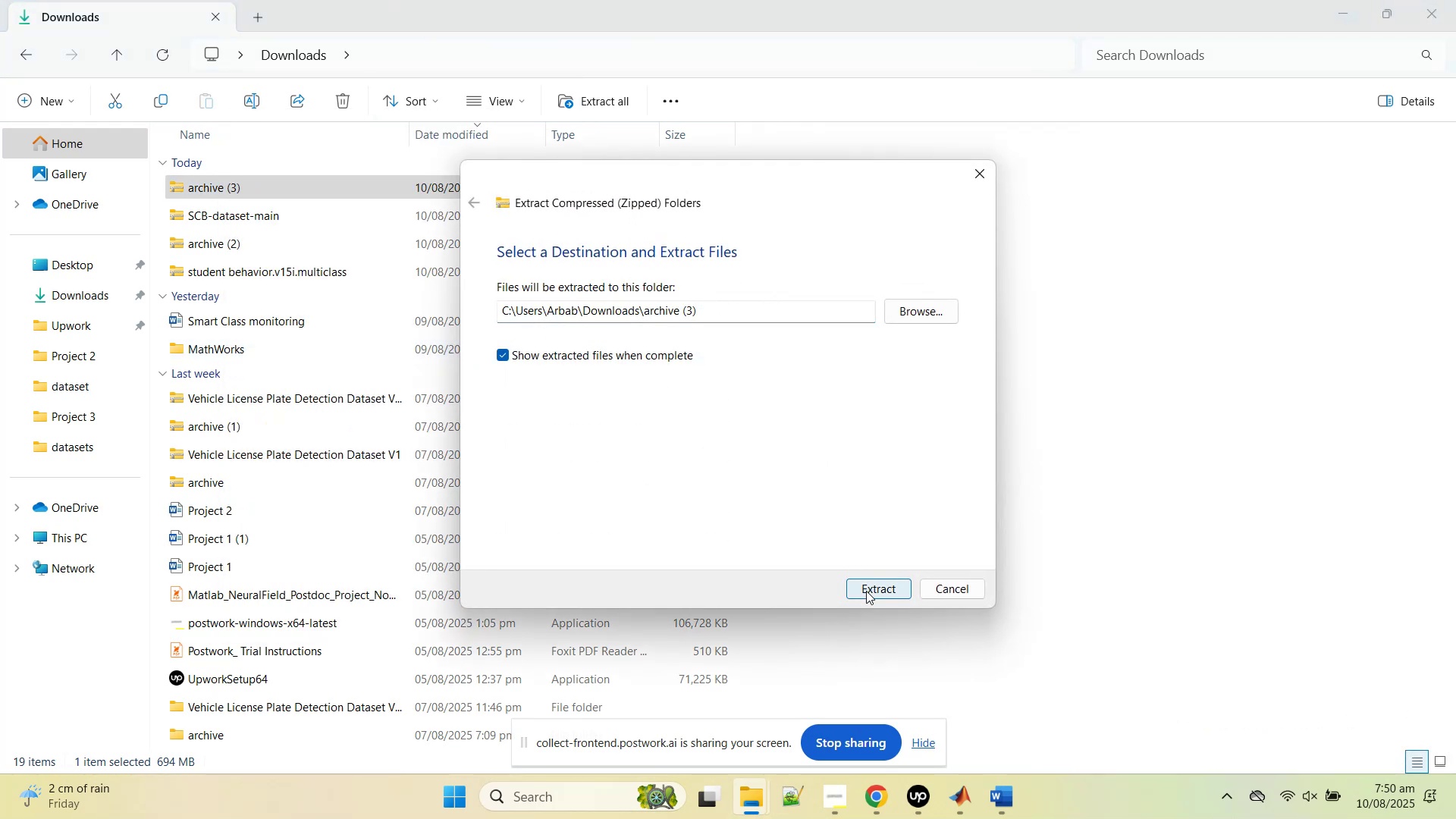 
left_click([867, 591])
 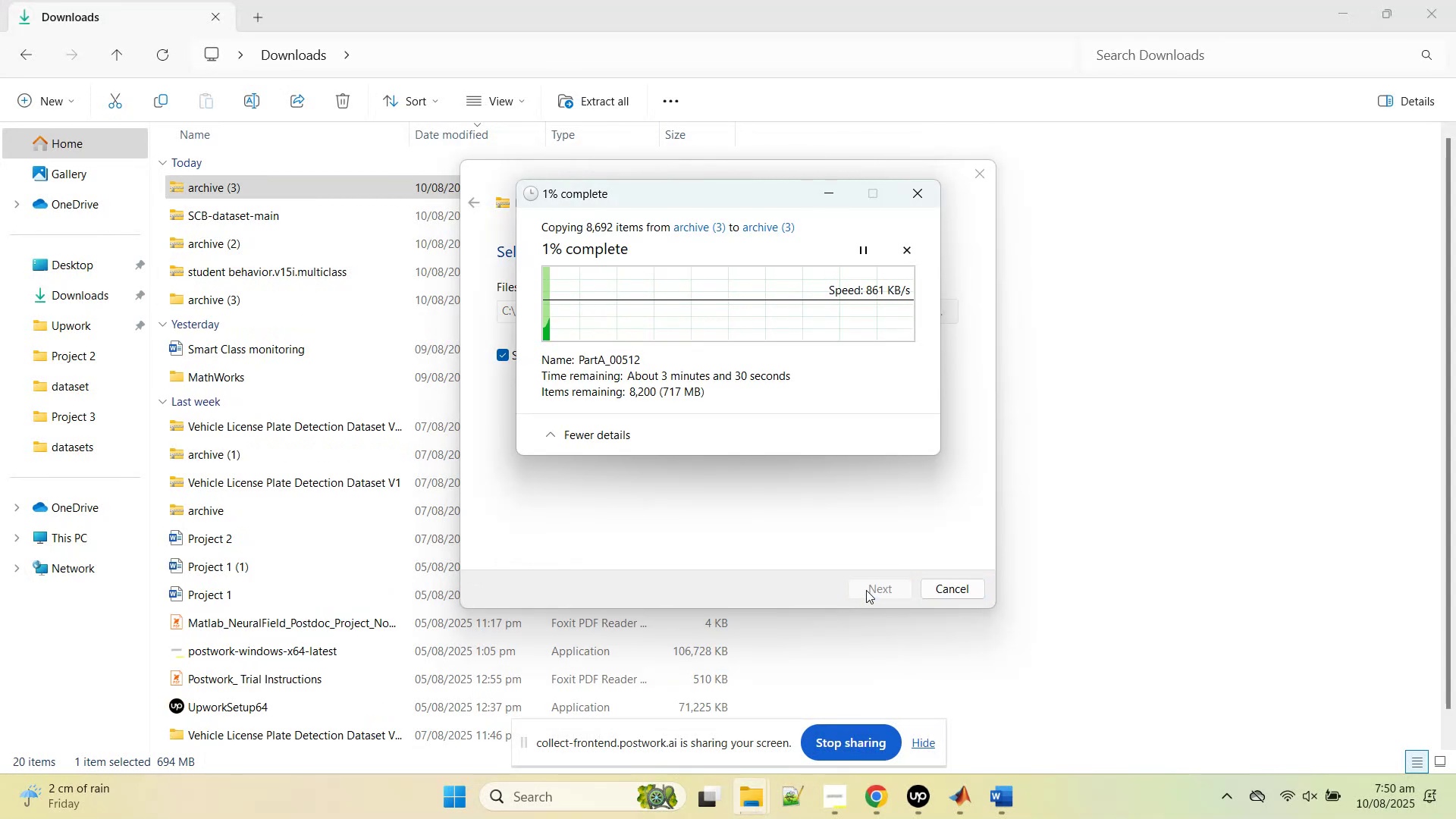 
wait(9.45)
 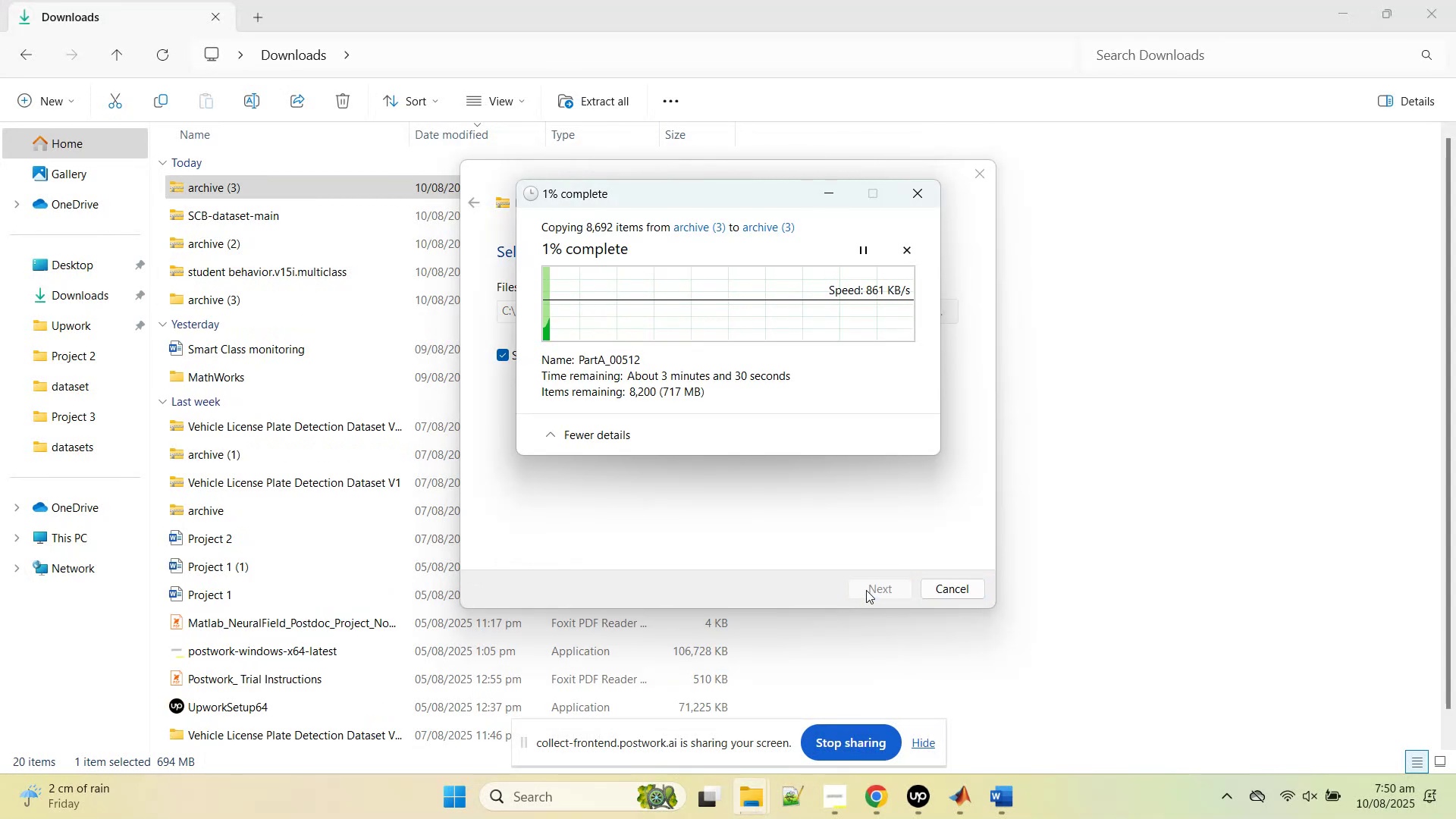 
left_click([881, 802])
 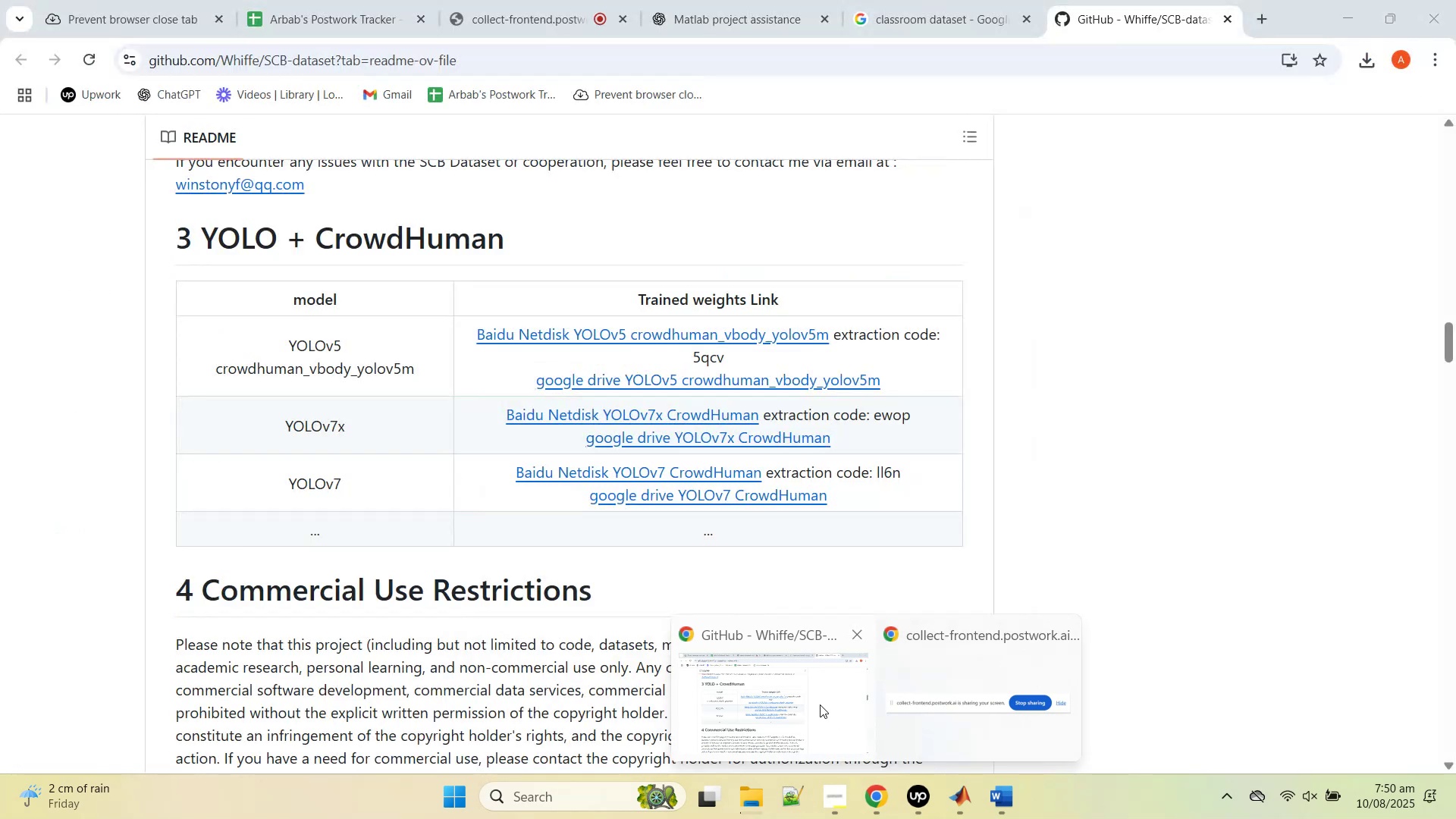 
left_click([811, 698])
 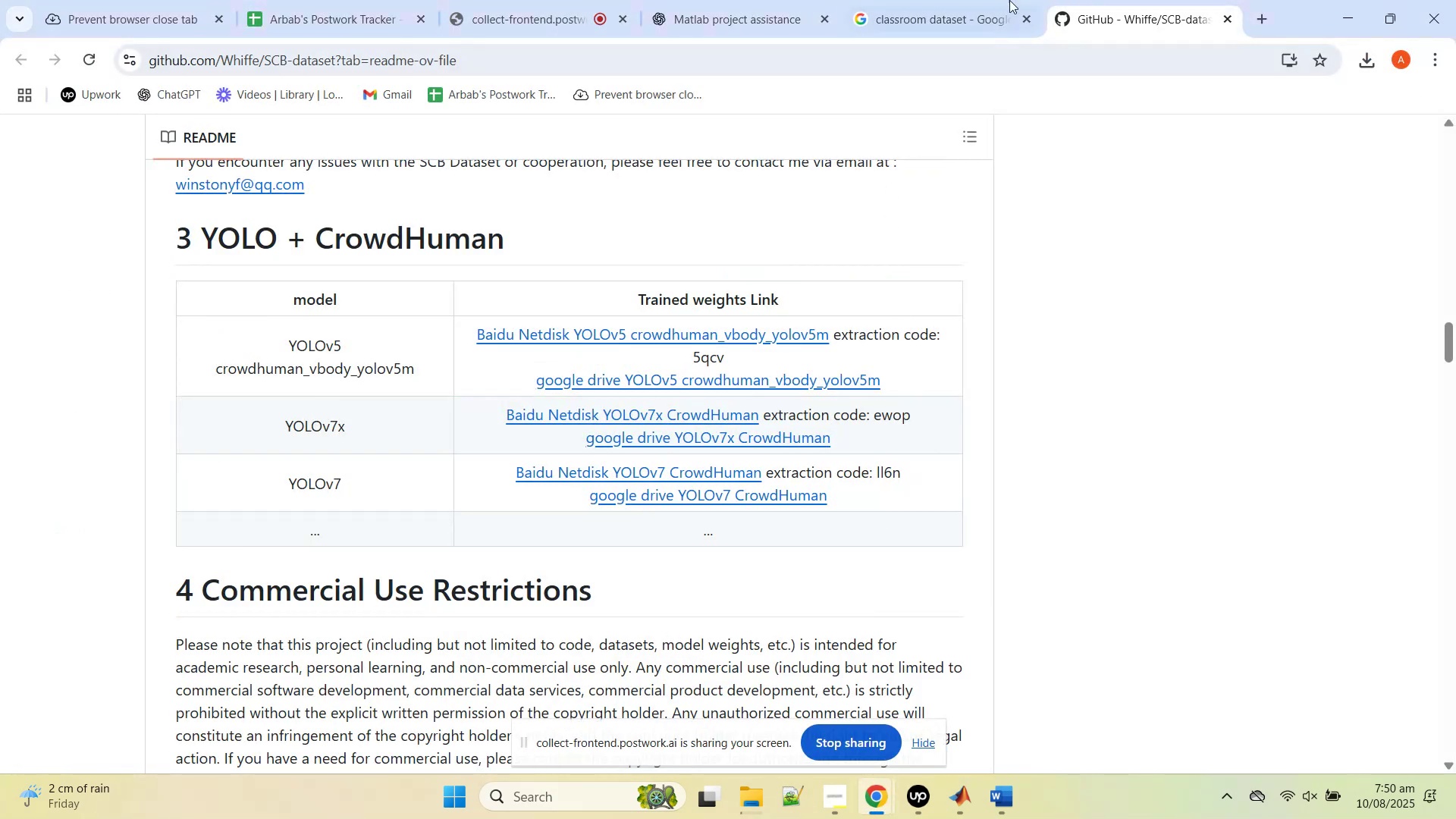 
middle_click([1097, 0])
 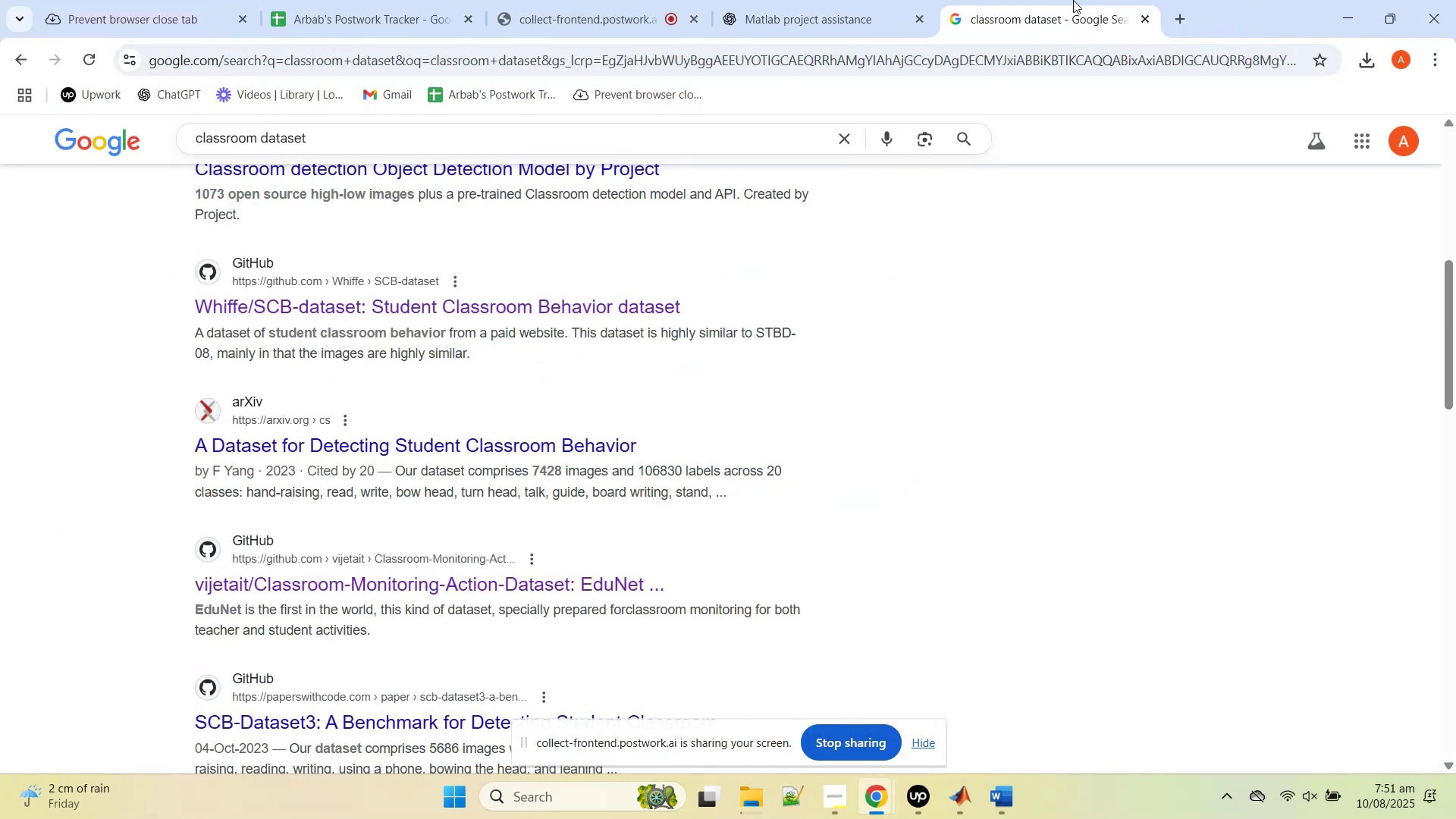 
scroll: coordinate [964, 383], scroll_direction: up, amount: 14.0
 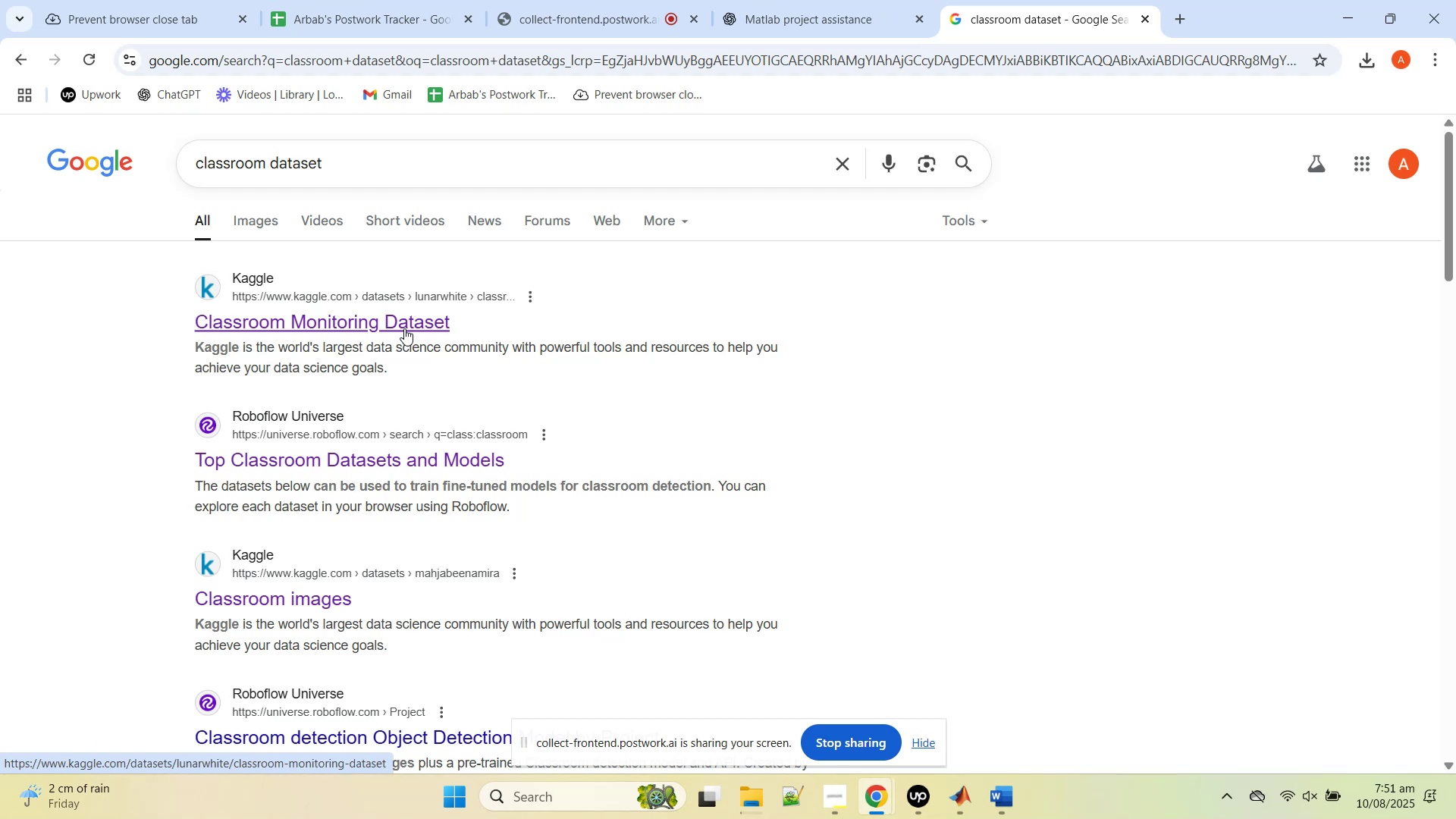 
wait(5.52)
 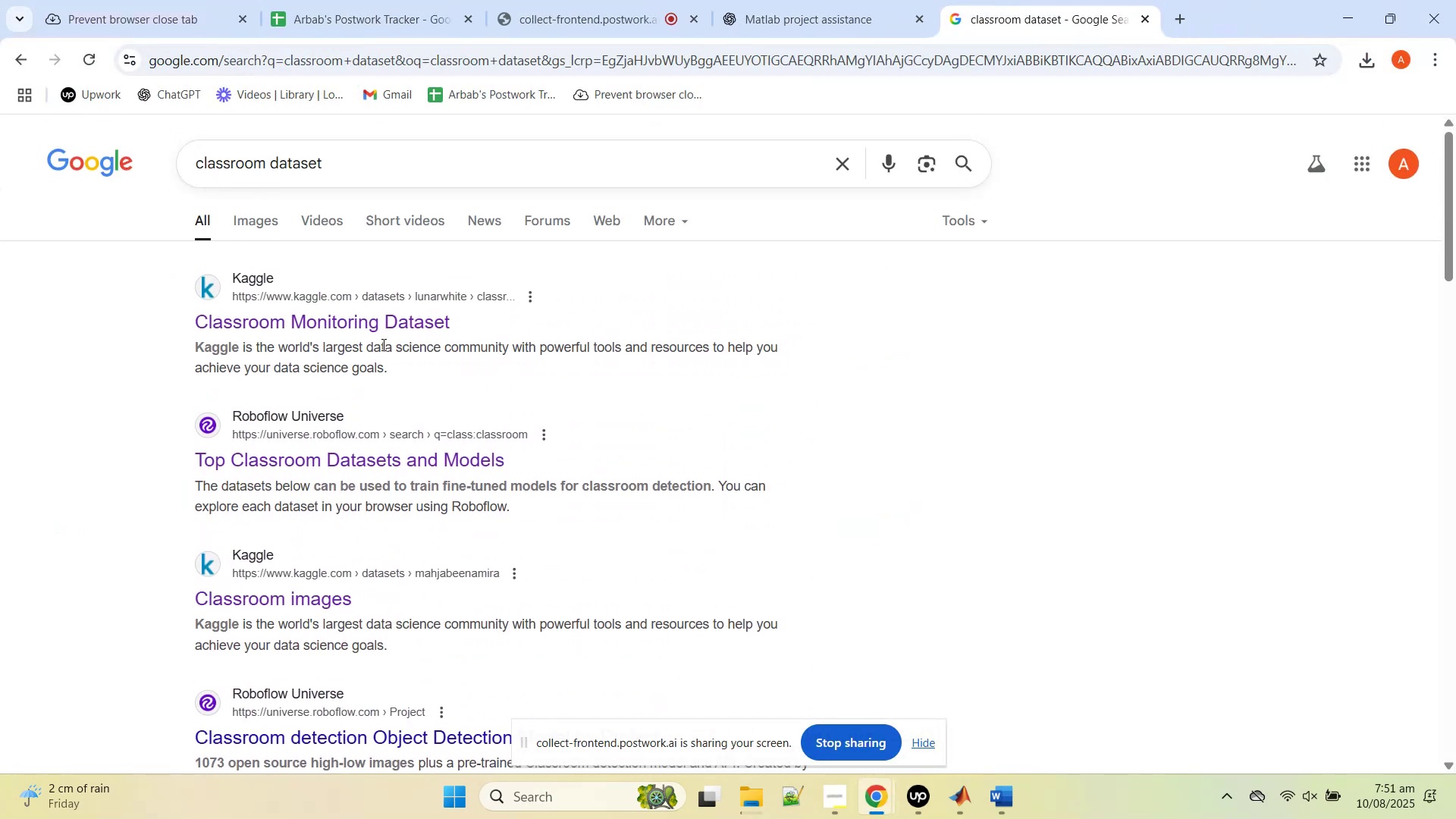 
middle_click([381, 453])
 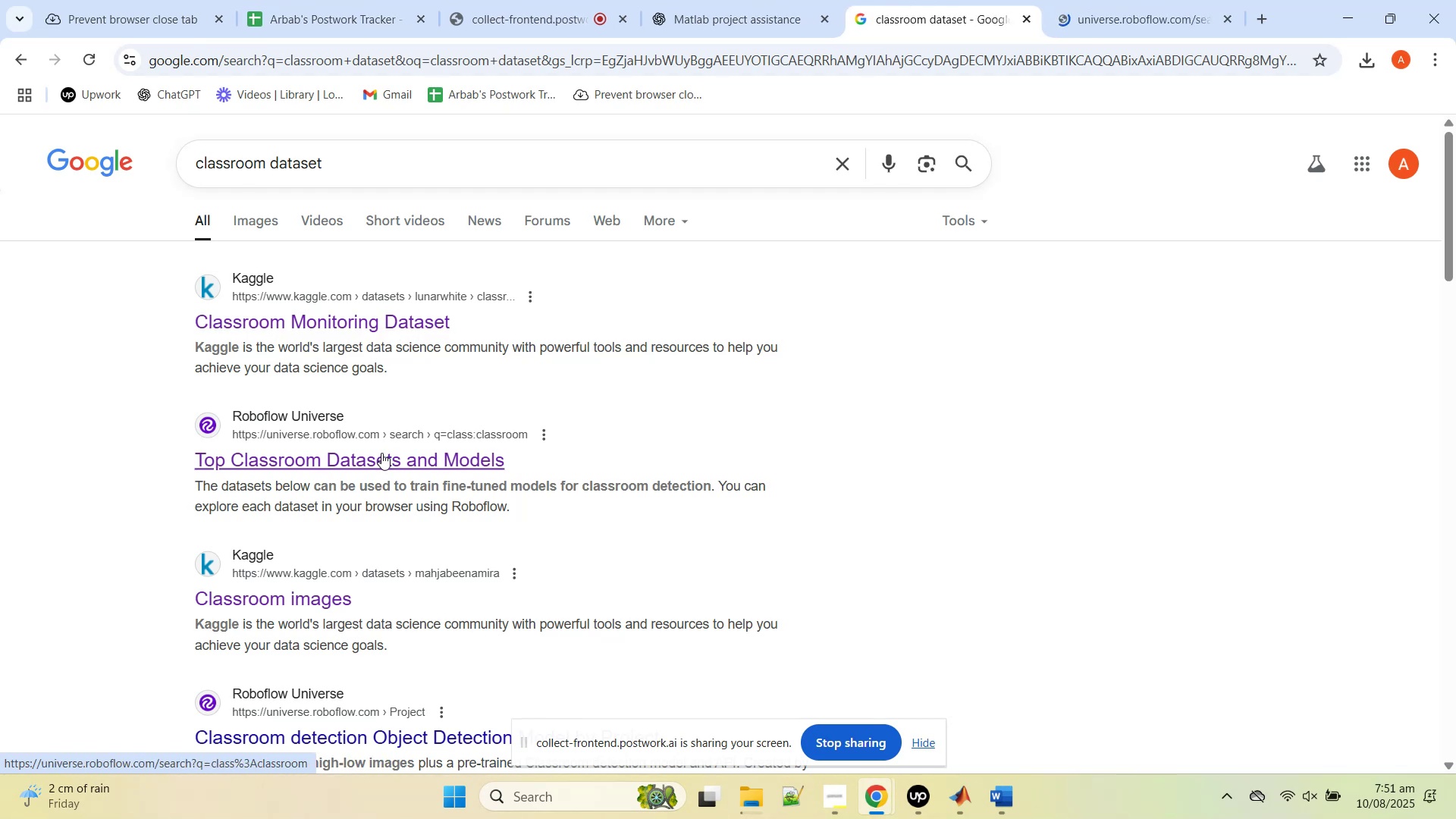 
scroll: coordinate [327, 430], scroll_direction: down, amount: 6.0
 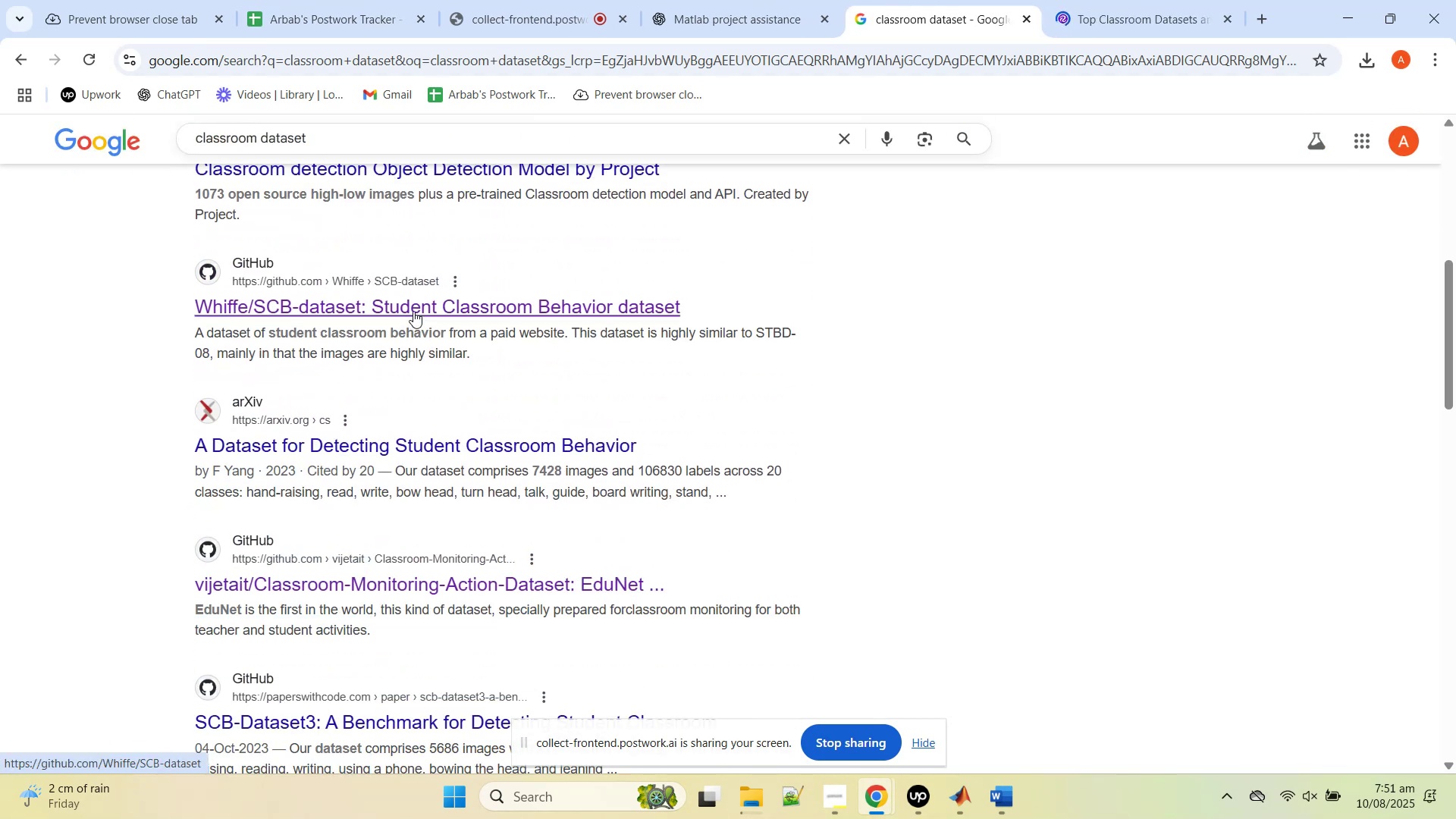 
middle_click([413, 311])
 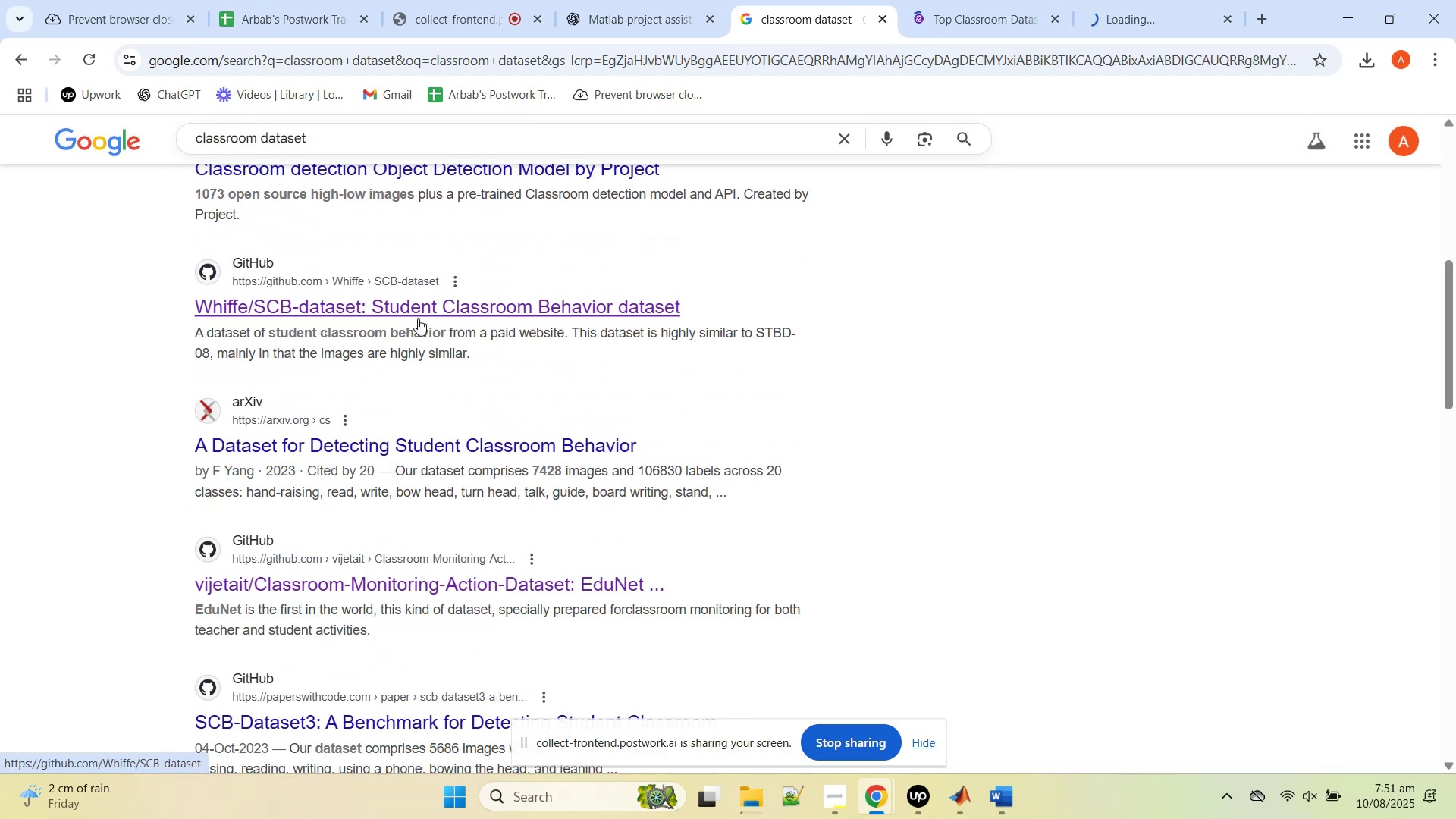 
scroll: coordinate [485, 451], scroll_direction: down, amount: 5.0
 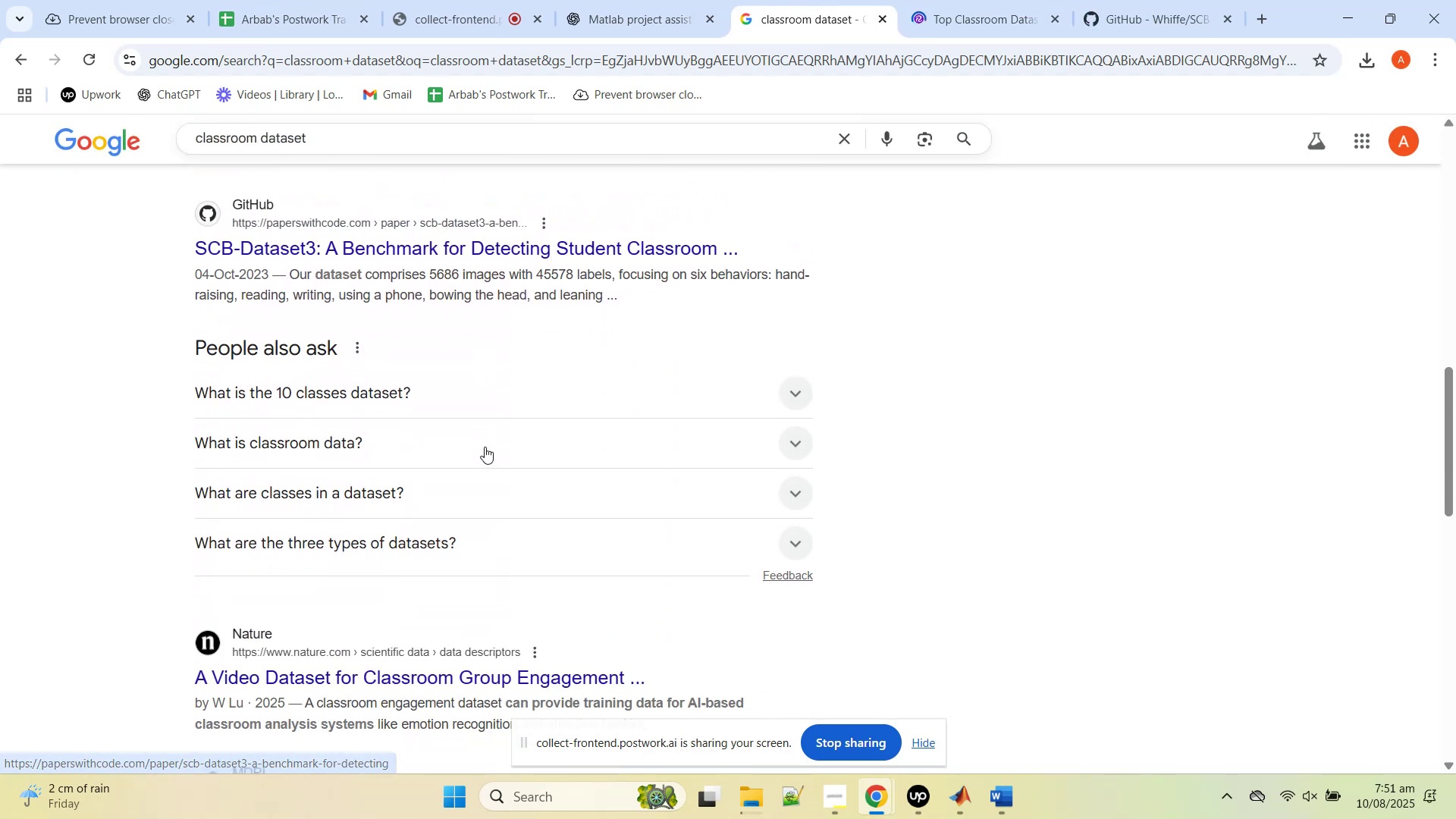 
scroll: coordinate [473, 424], scroll_direction: up, amount: 1.0
 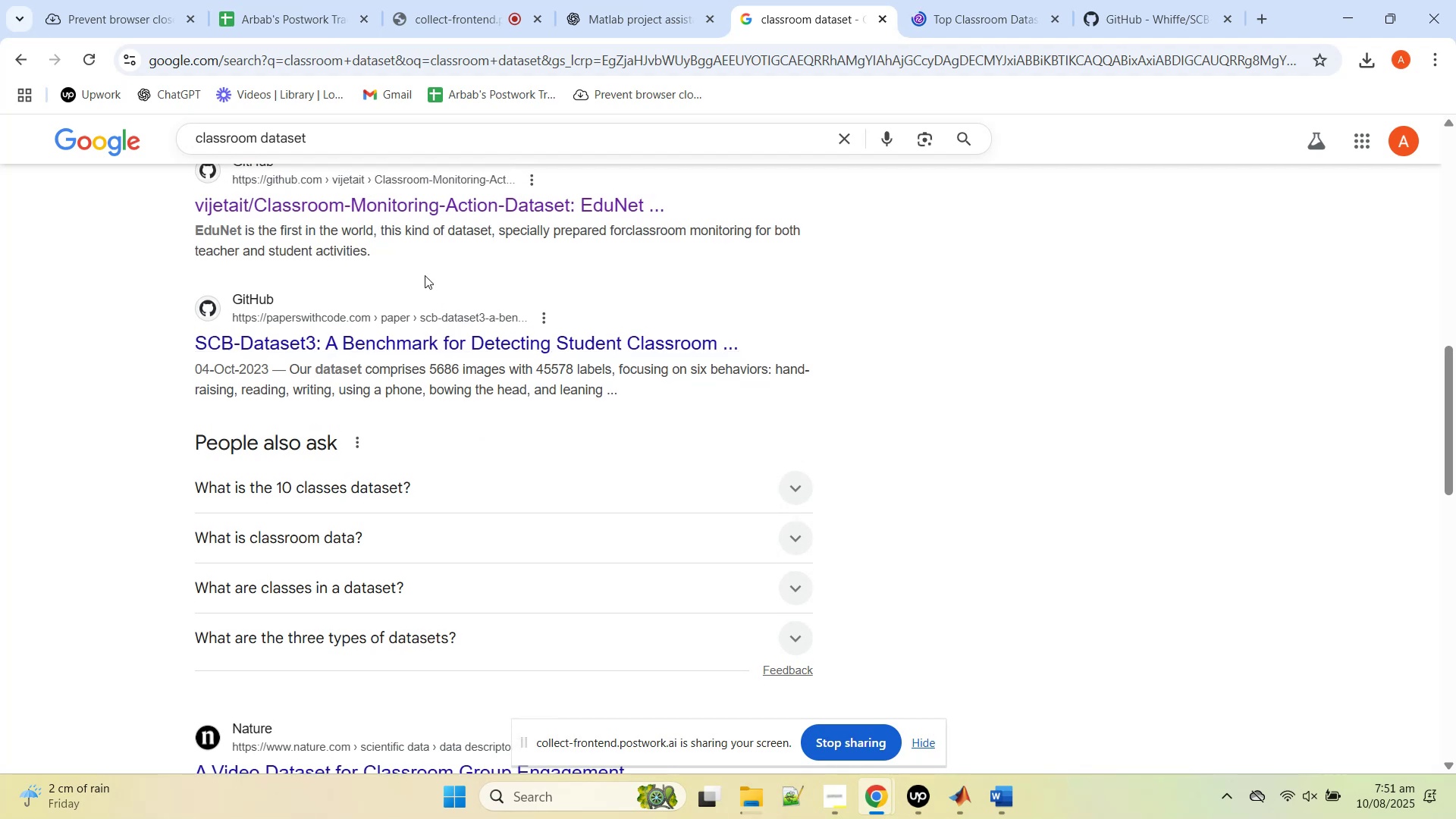 
scroll: coordinate [474, 425], scroll_direction: down, amount: 3.0
 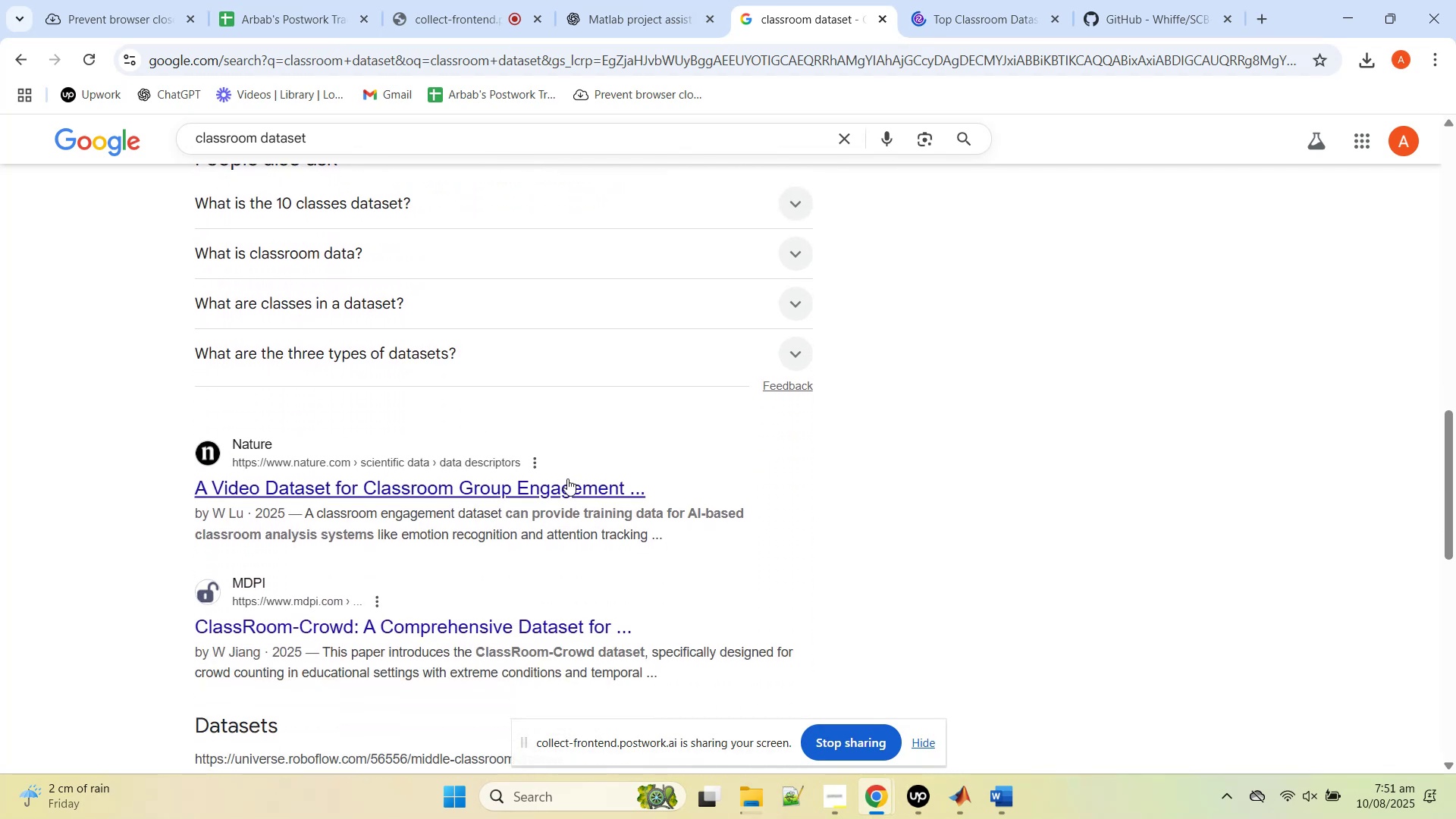 
middle_click([567, 479])
 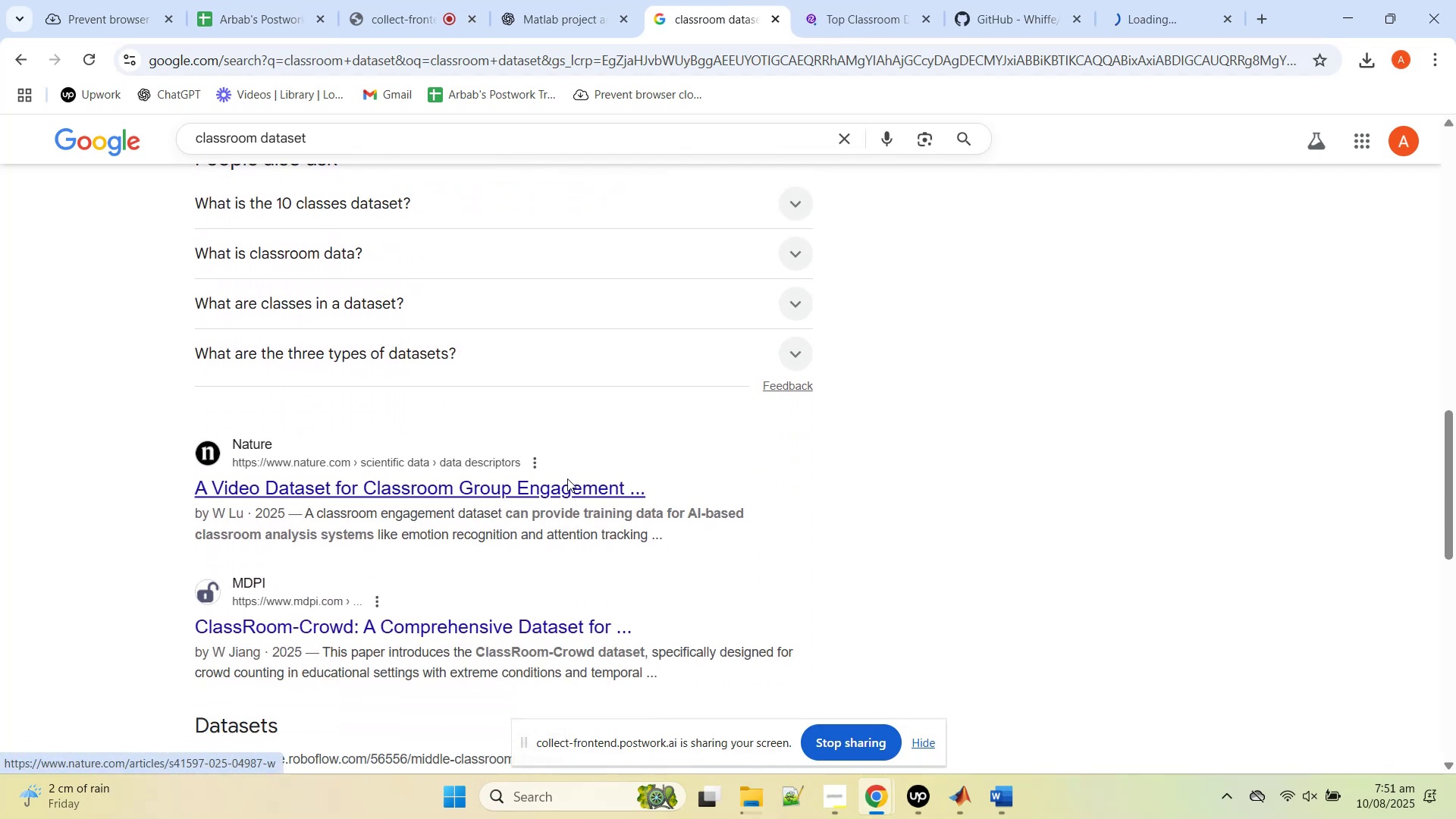 
scroll: coordinate [567, 479], scroll_direction: down, amount: 2.0
 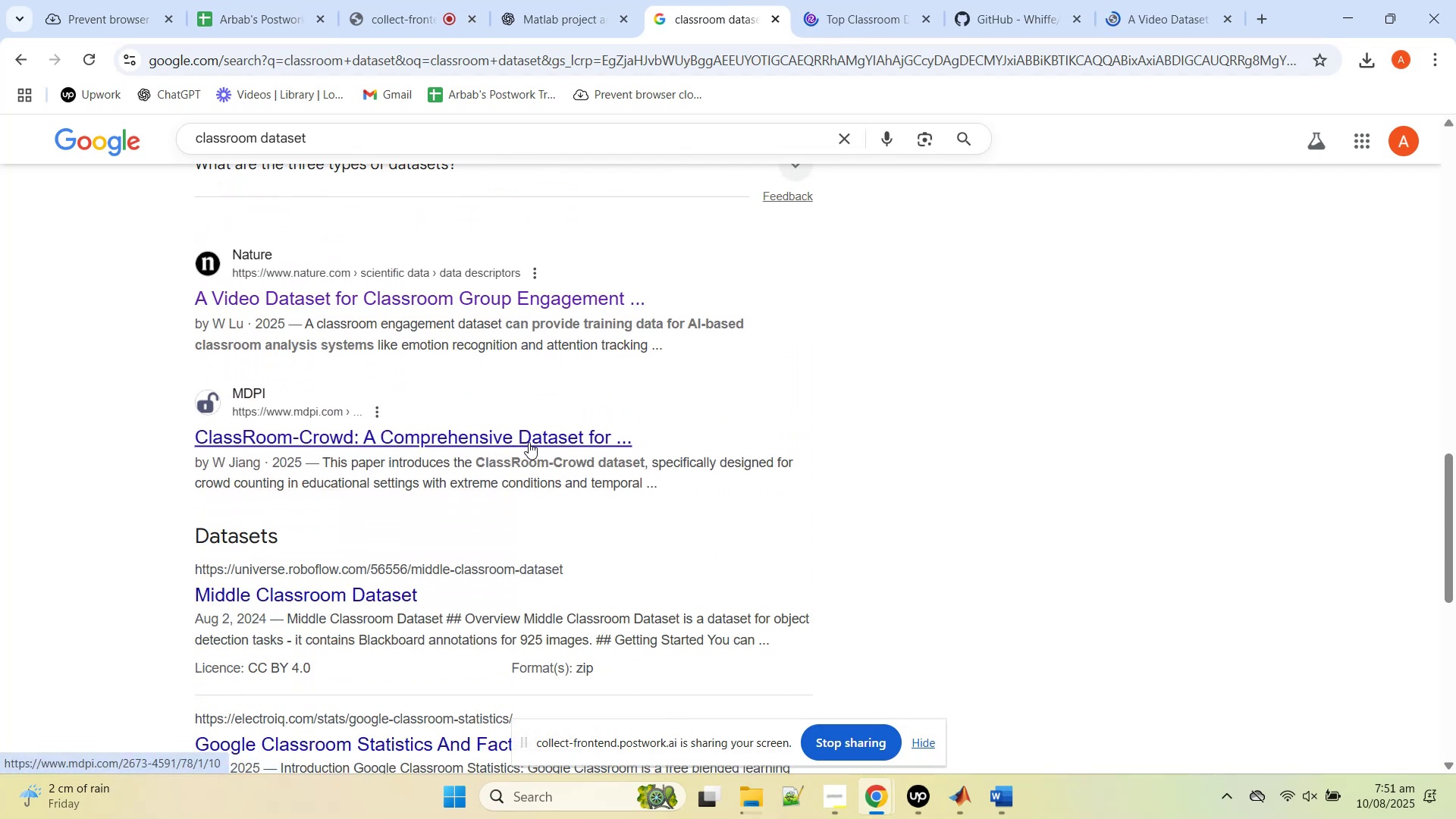 
middle_click([529, 442])
 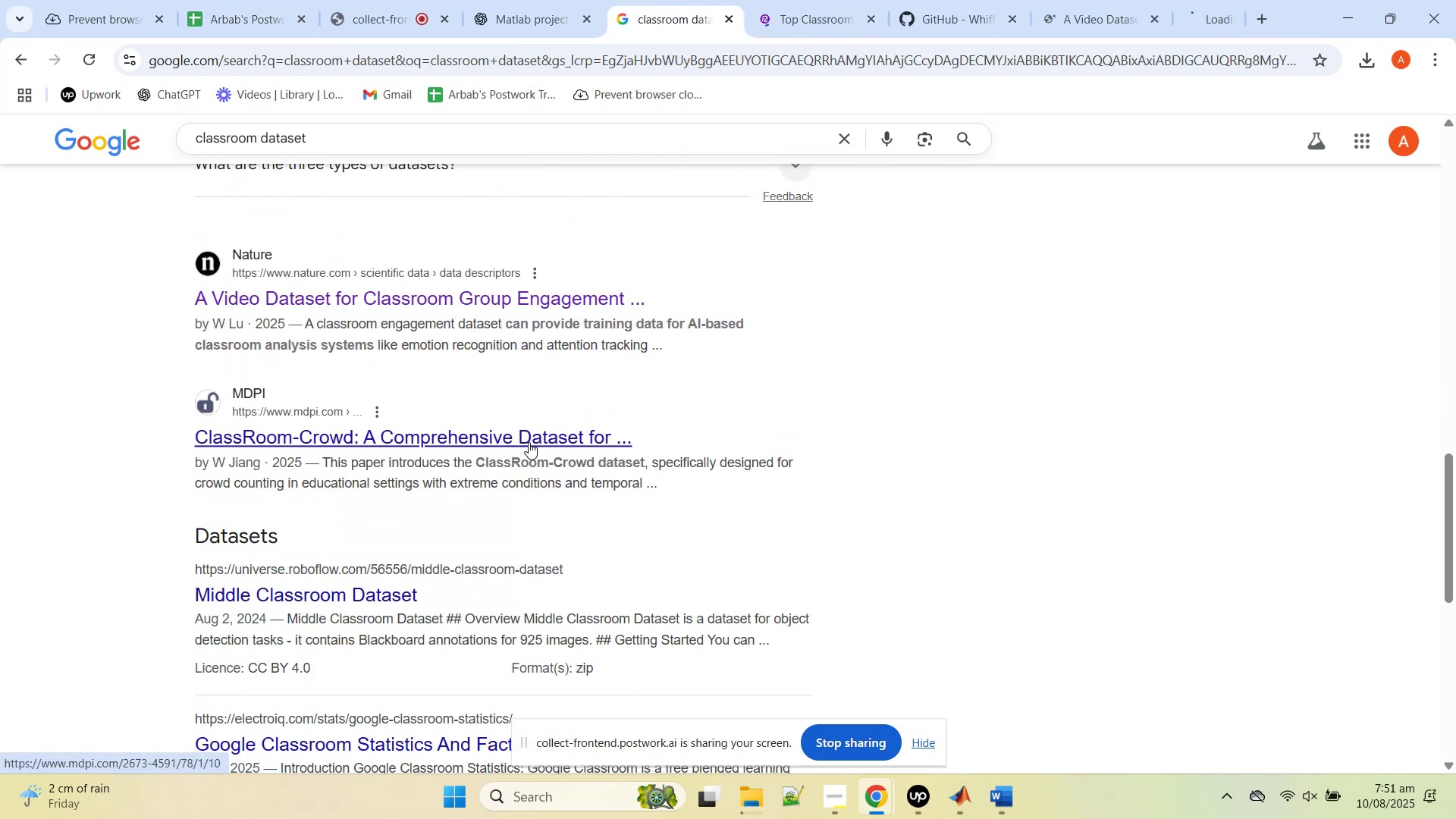 
scroll: coordinate [529, 442], scroll_direction: down, amount: 2.0
 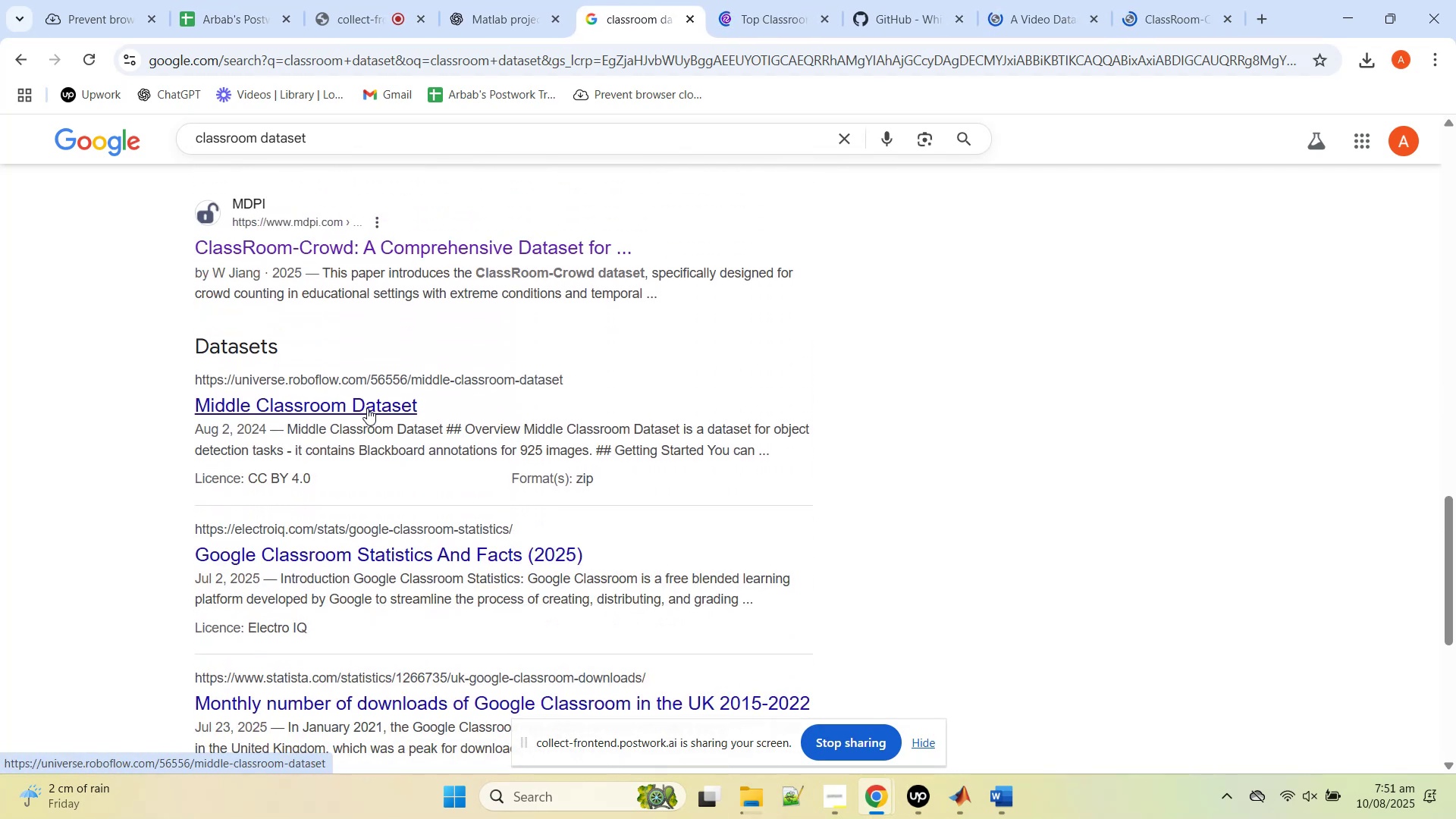 
middle_click([367, 407])
 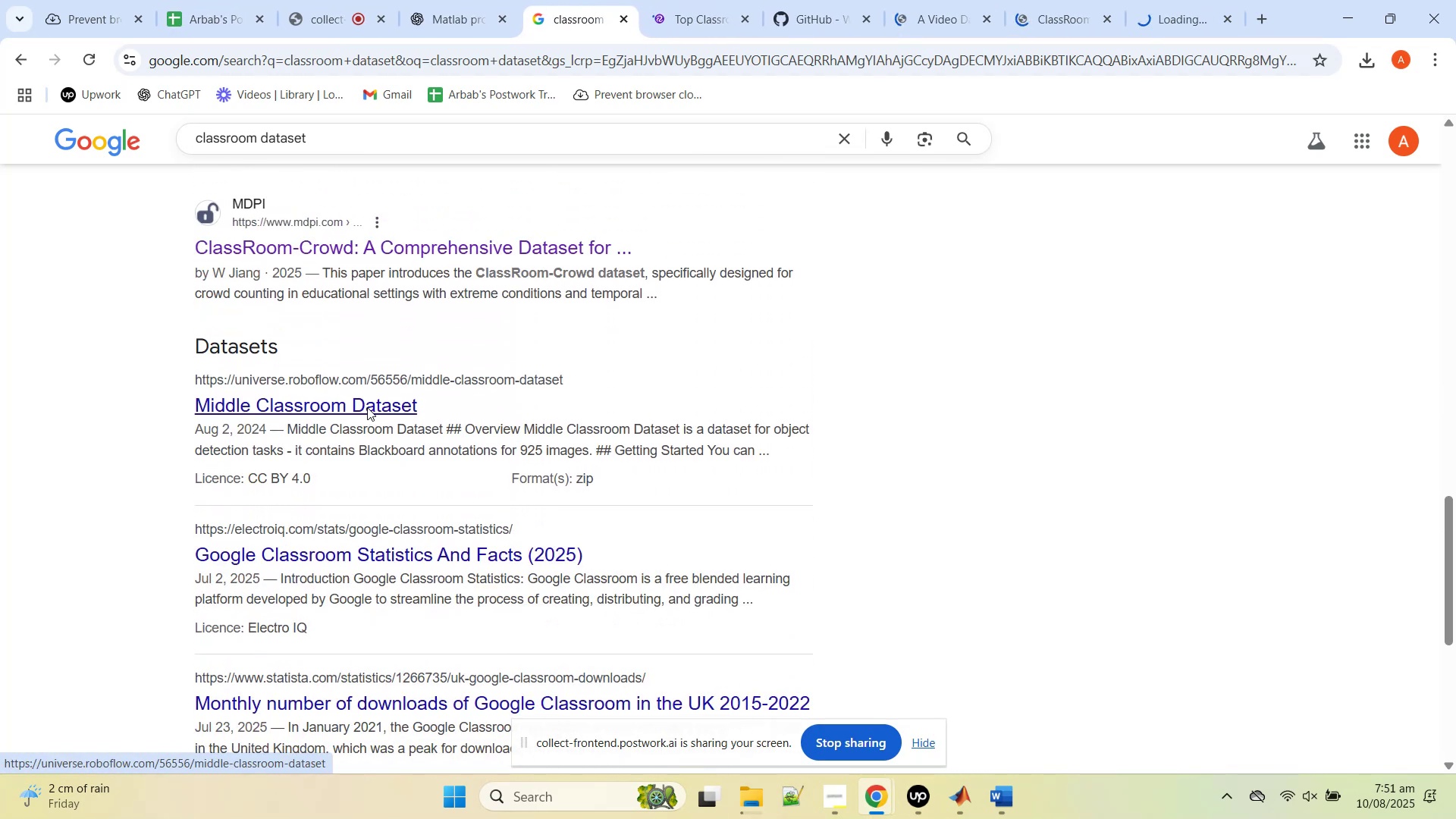 
scroll: coordinate [365, 409], scroll_direction: down, amount: 3.0
 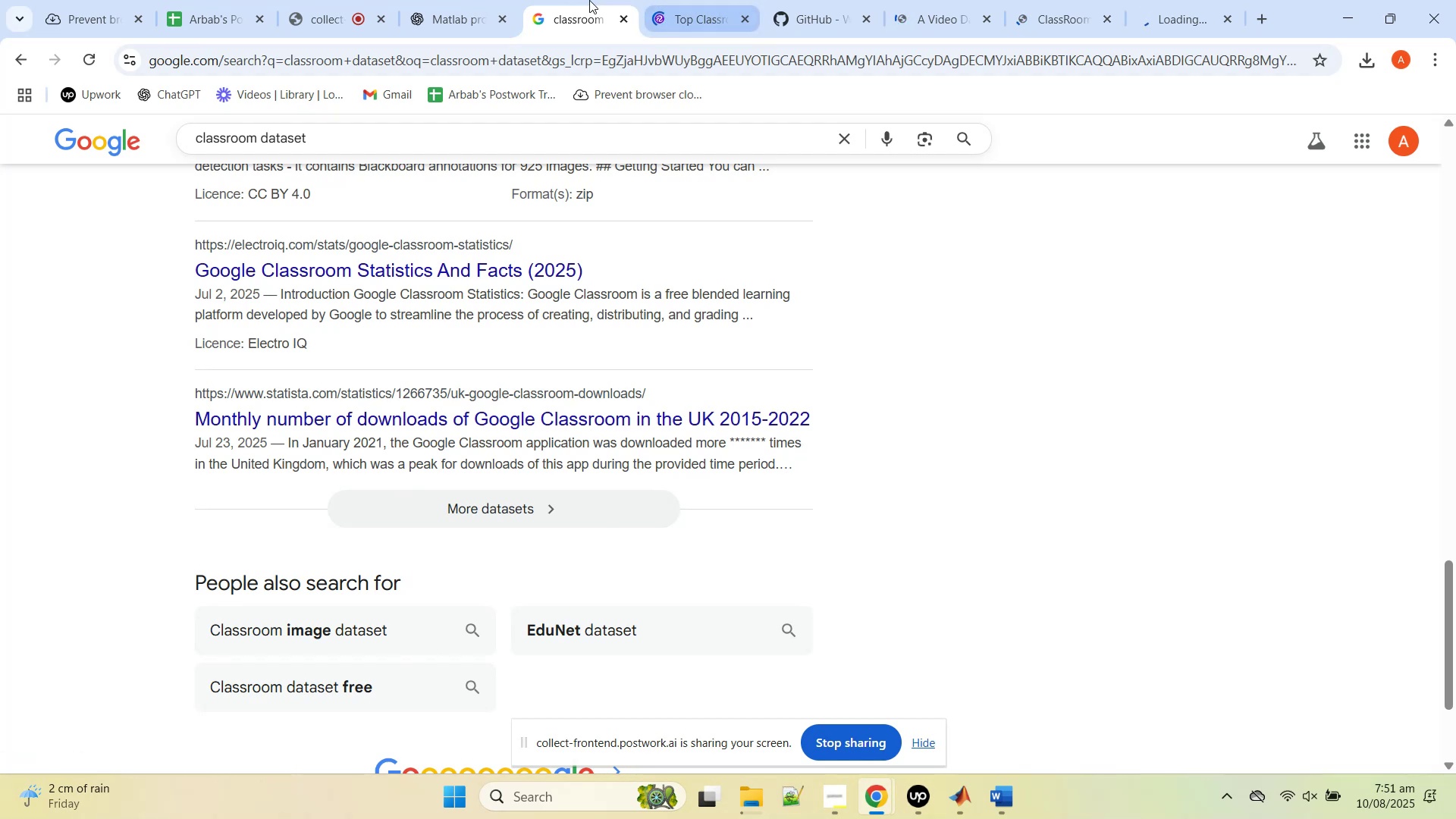 
middle_click([588, 0])
 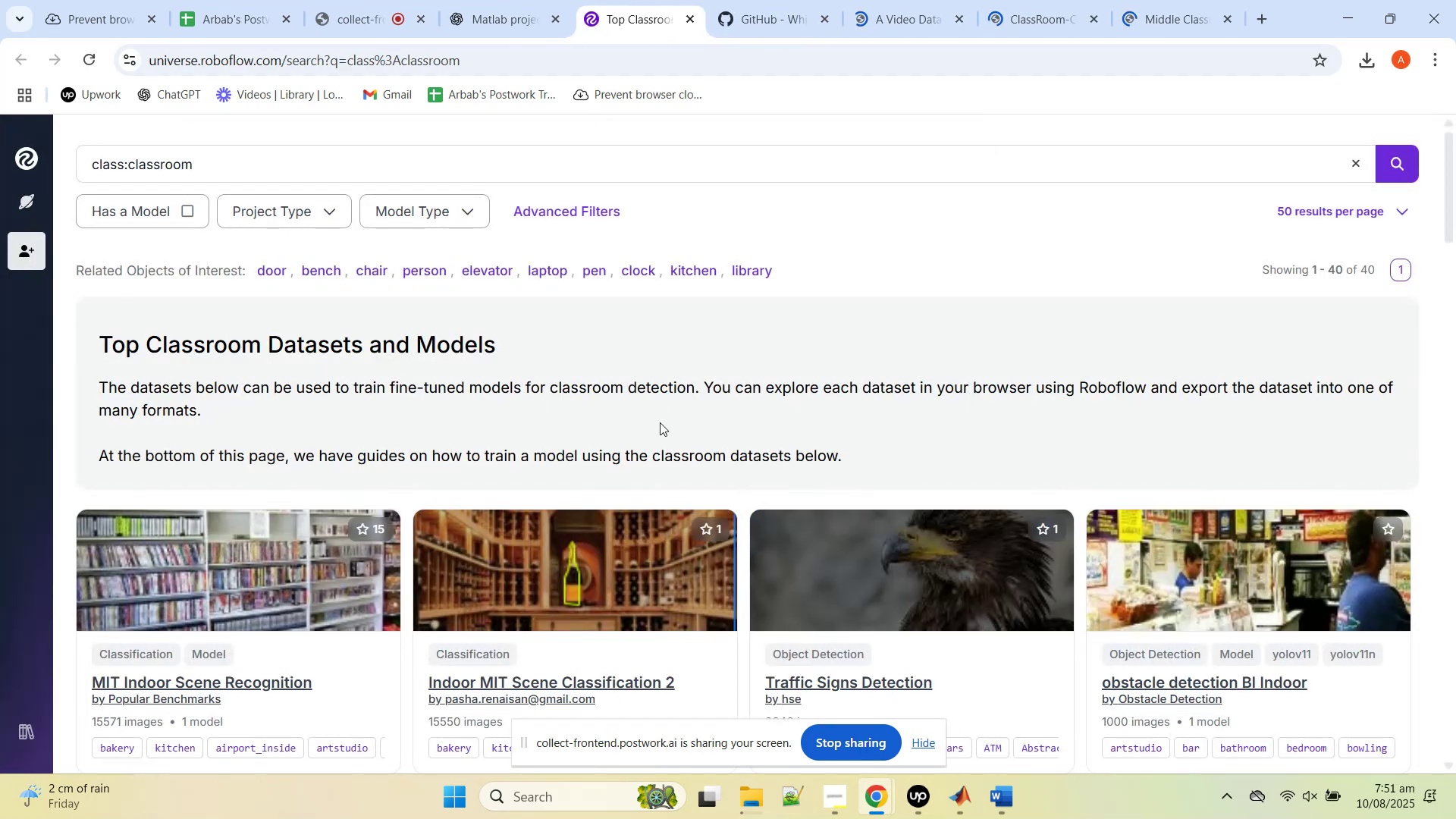 
scroll: coordinate [658, 426], scroll_direction: down, amount: 10.0
 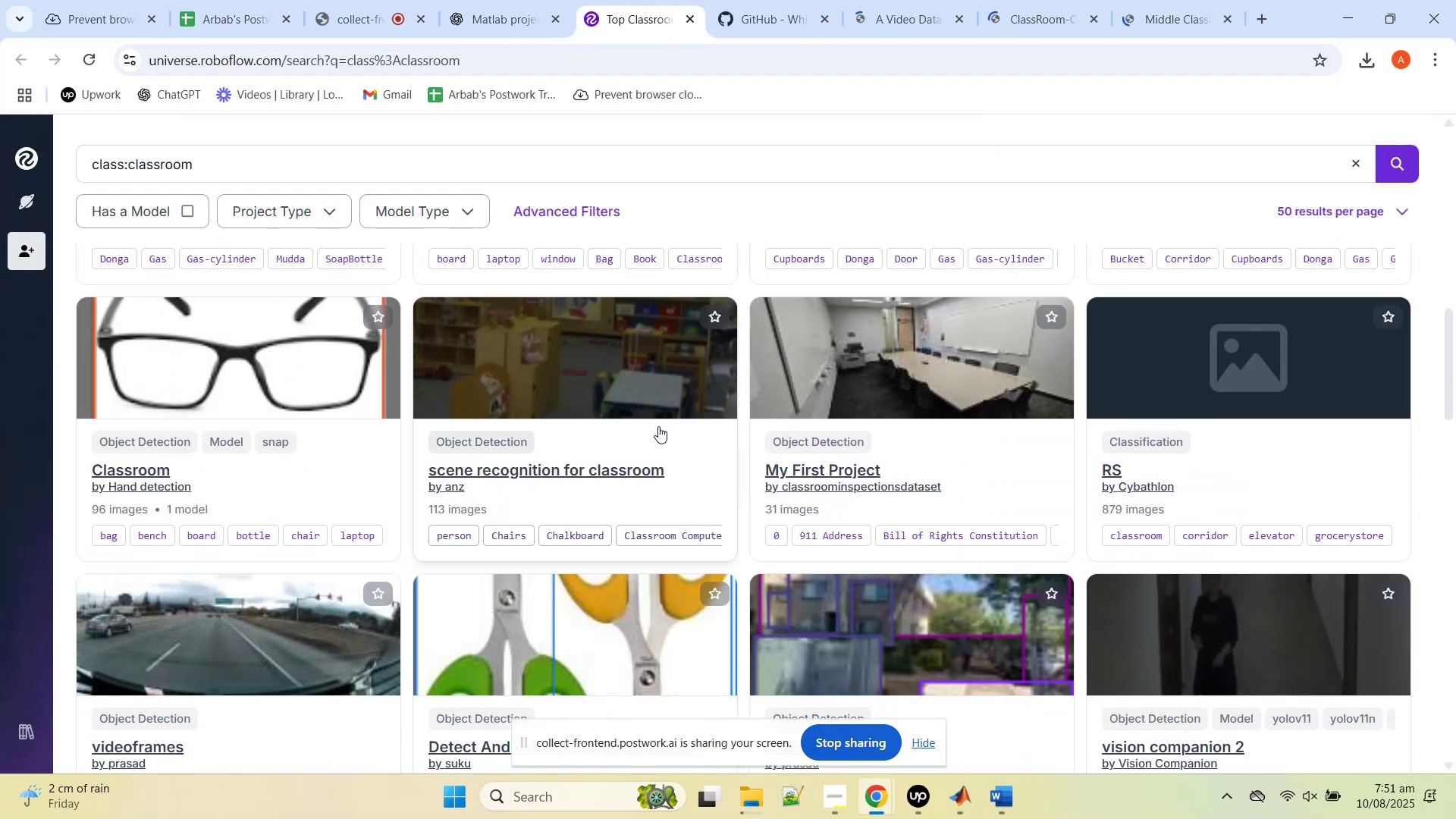 
scroll: coordinate [658, 426], scroll_direction: up, amount: 4.0
 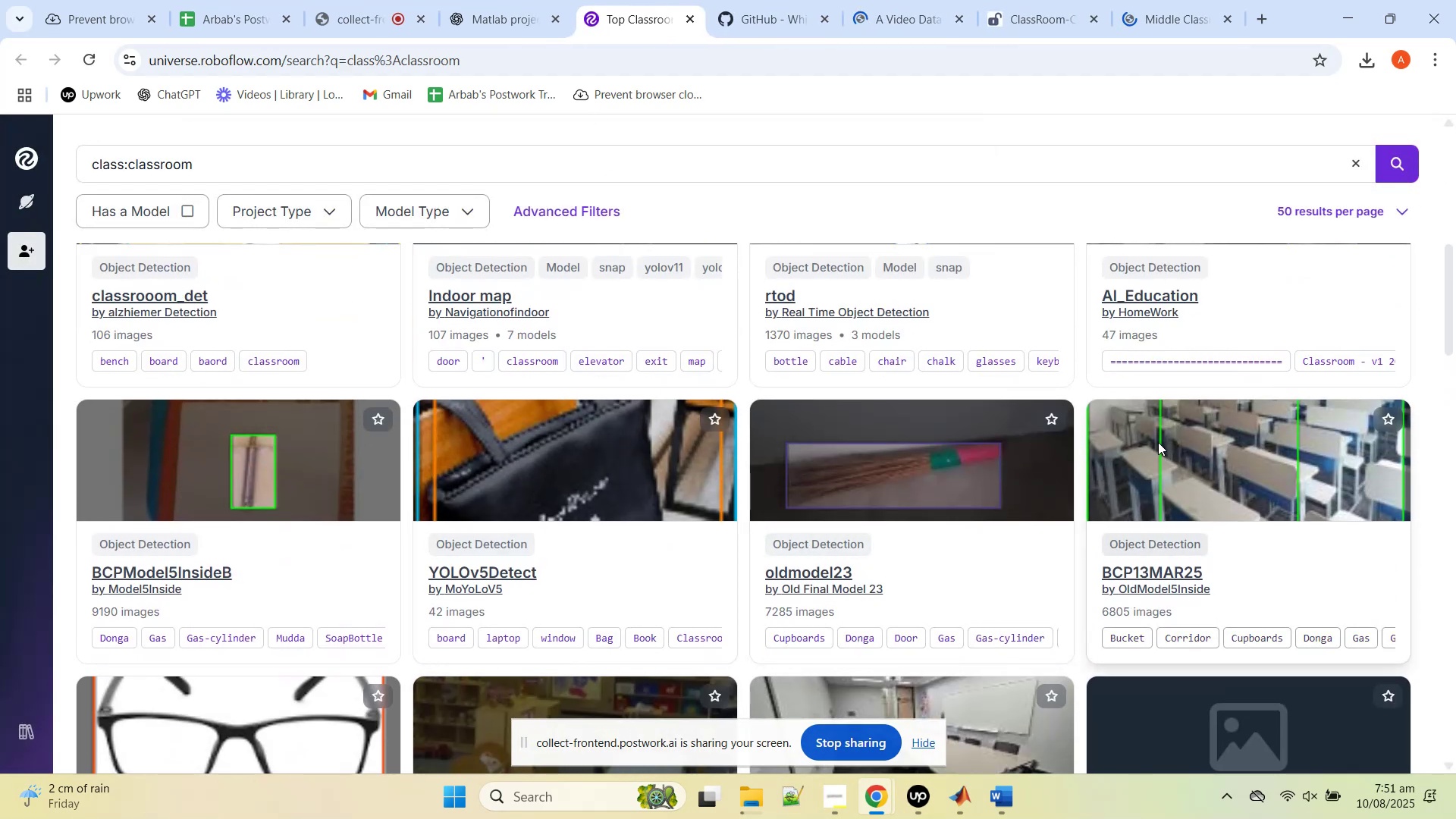 
scroll: coordinate [1158, 441], scroll_direction: down, amount: 16.0
 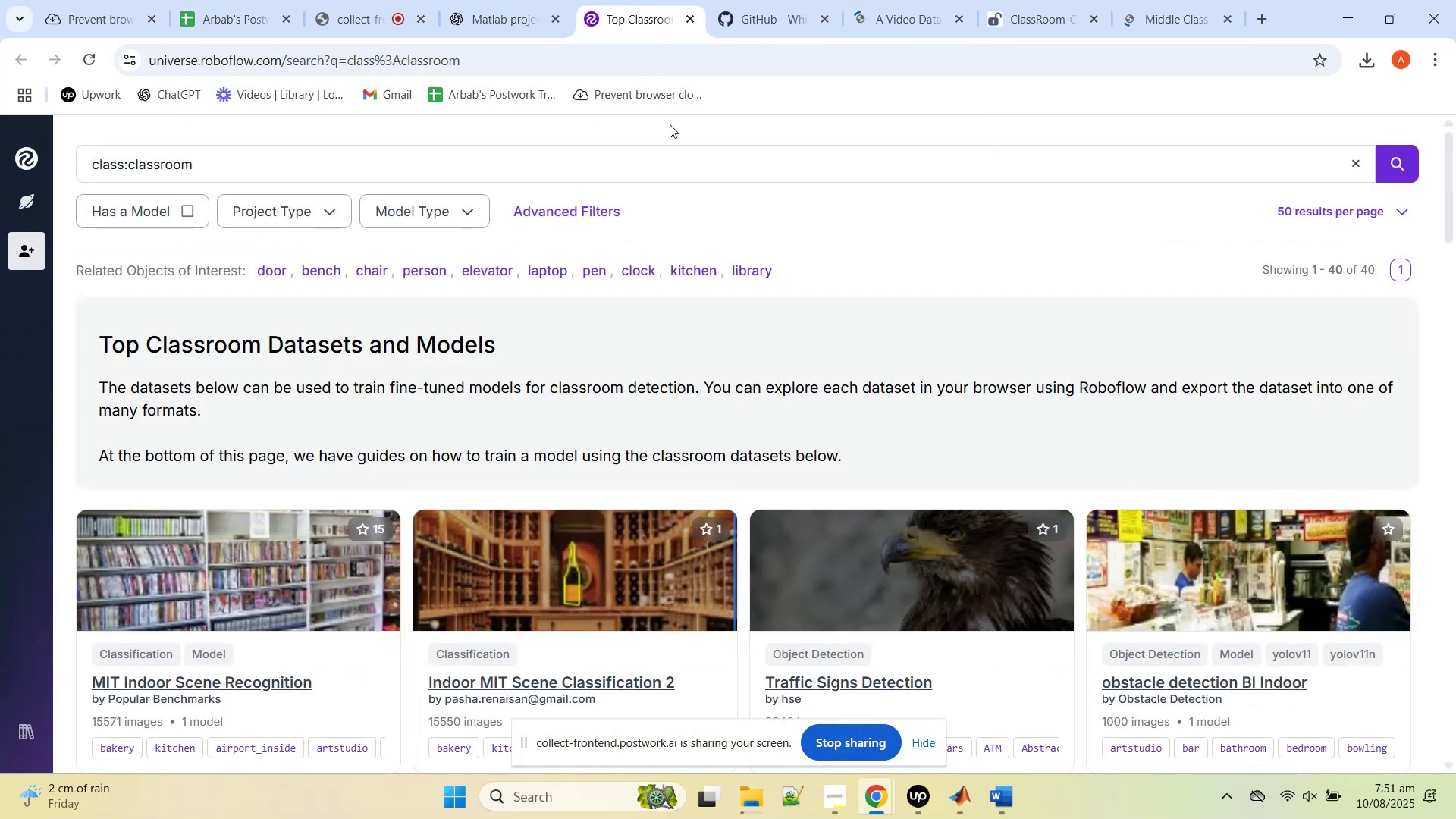 
middle_click([603, 0])
 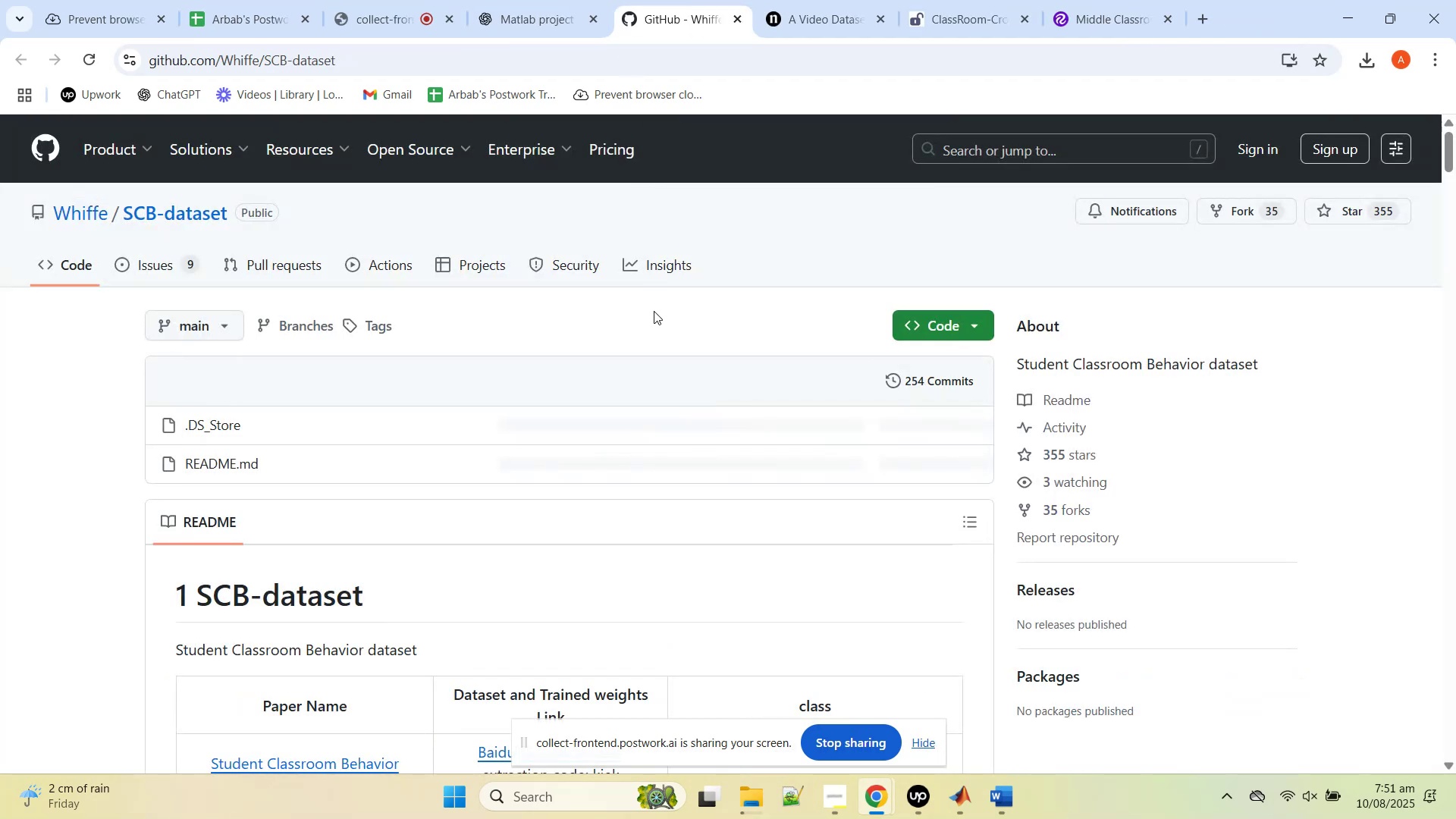 
scroll: coordinate [508, 347], scroll_direction: down, amount: 3.0
 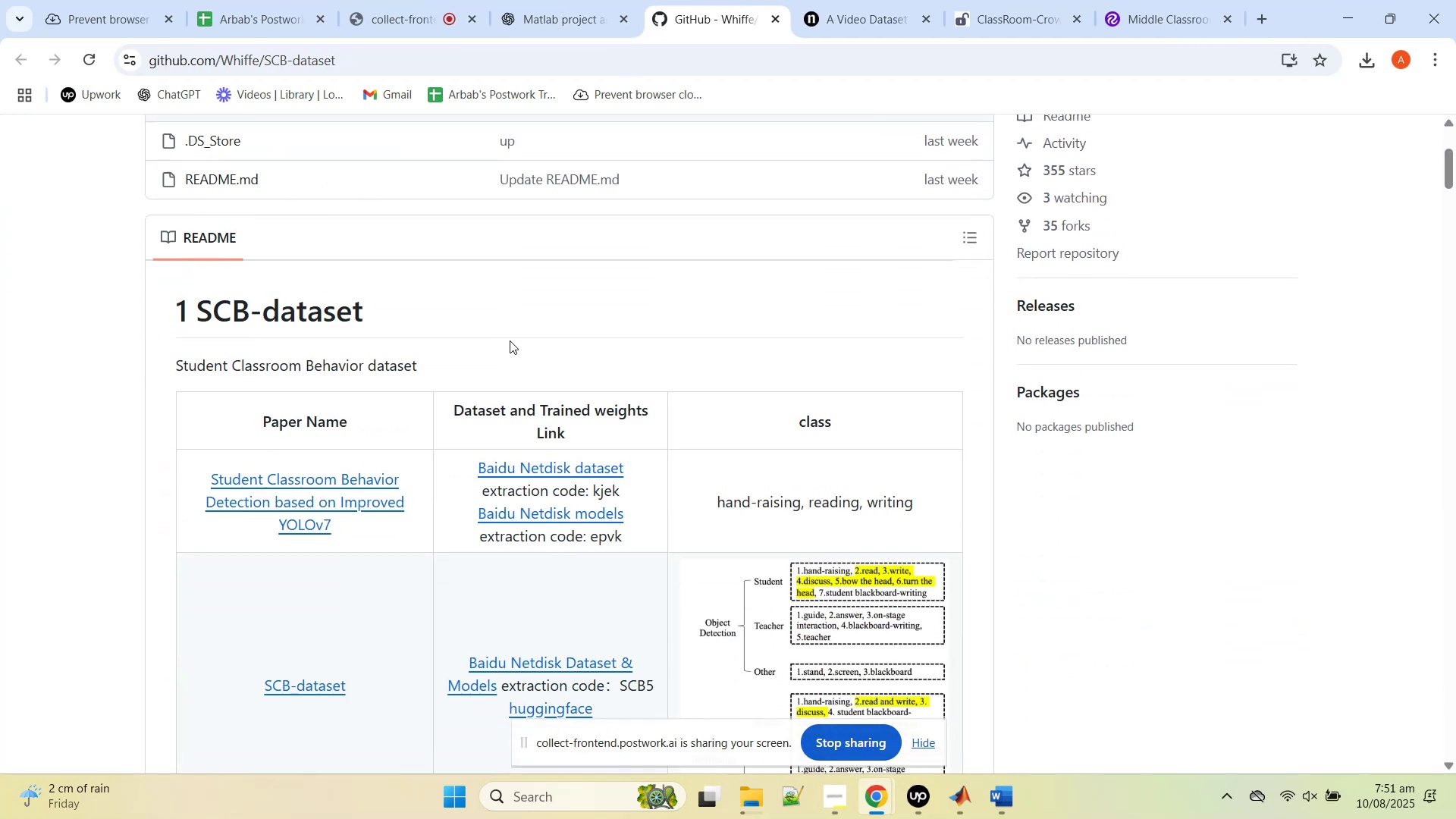 
scroll: coordinate [510, 340], scroll_direction: up, amount: 1.0
 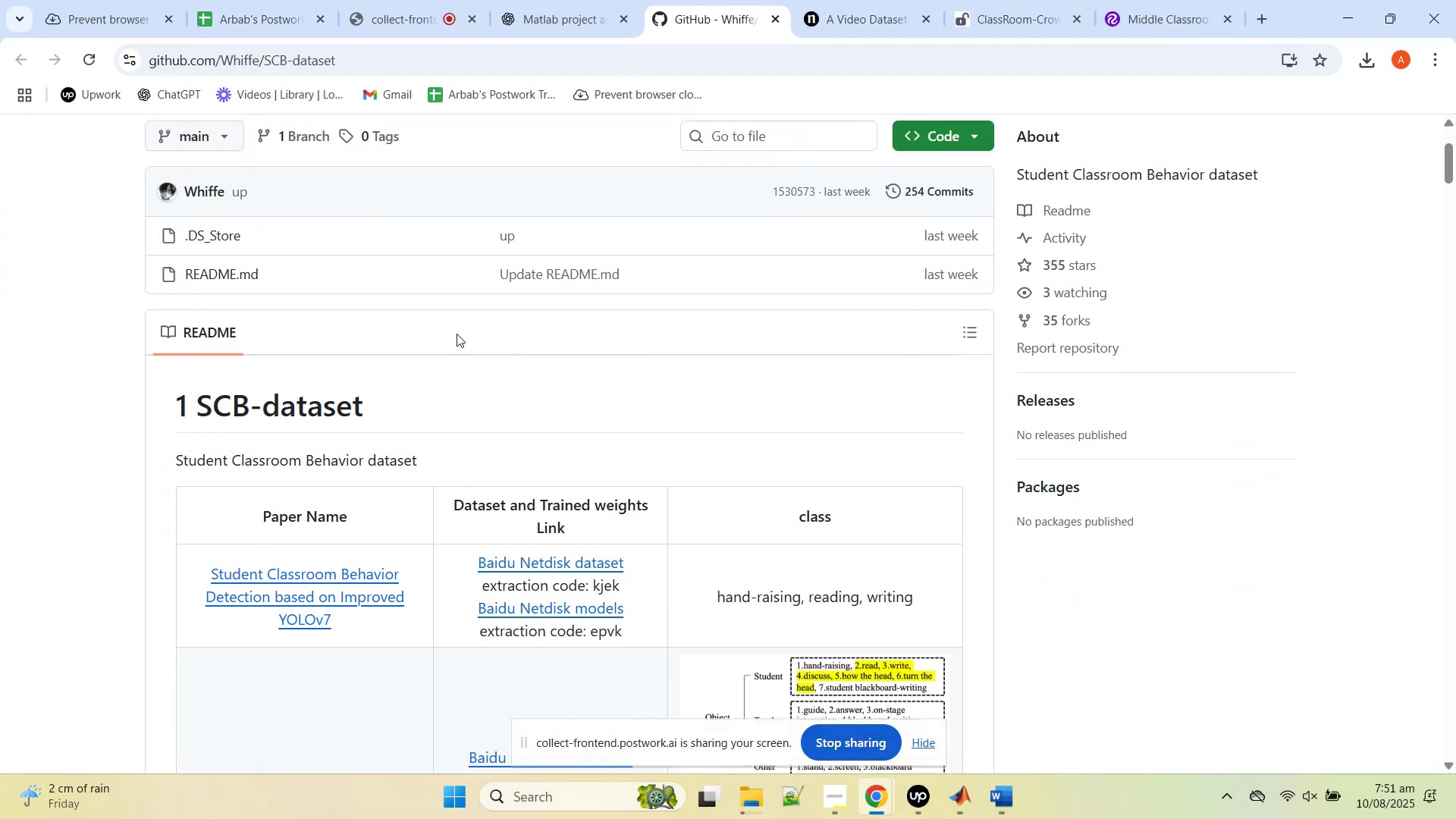 
scroll: coordinate [317, 358], scroll_direction: down, amount: 2.0
 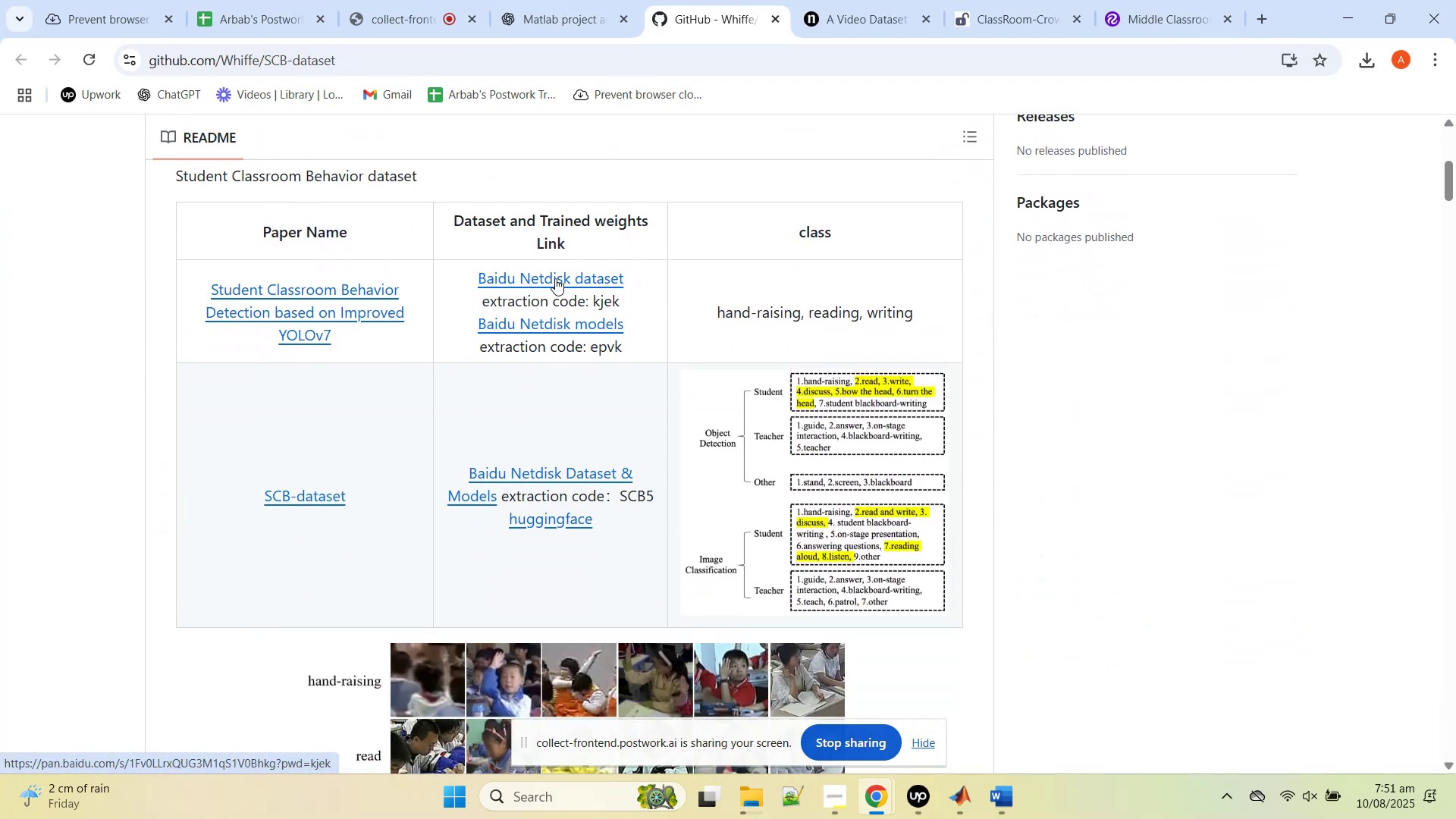 
wait(5.95)
 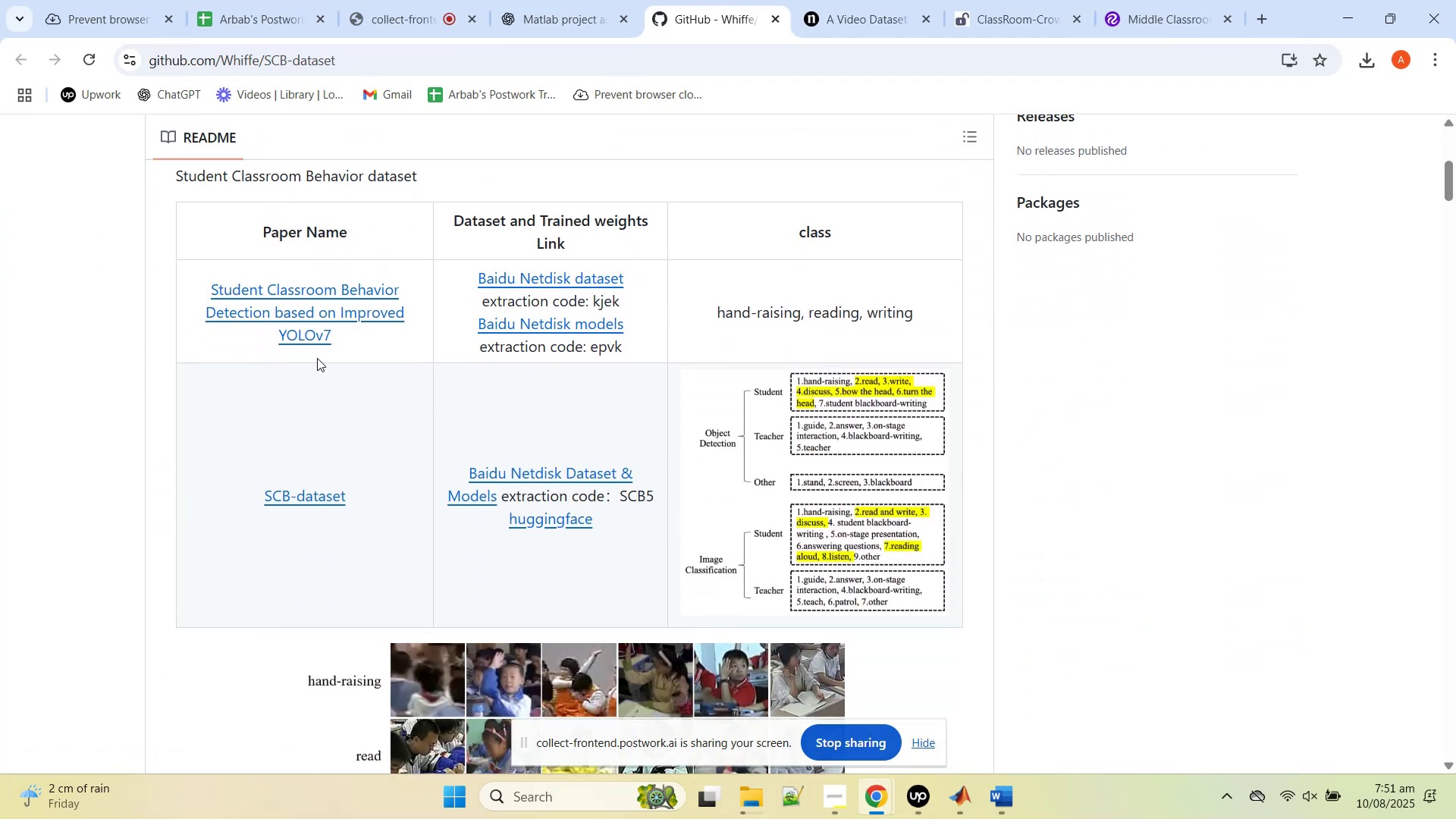 
middle_click([554, 278])
 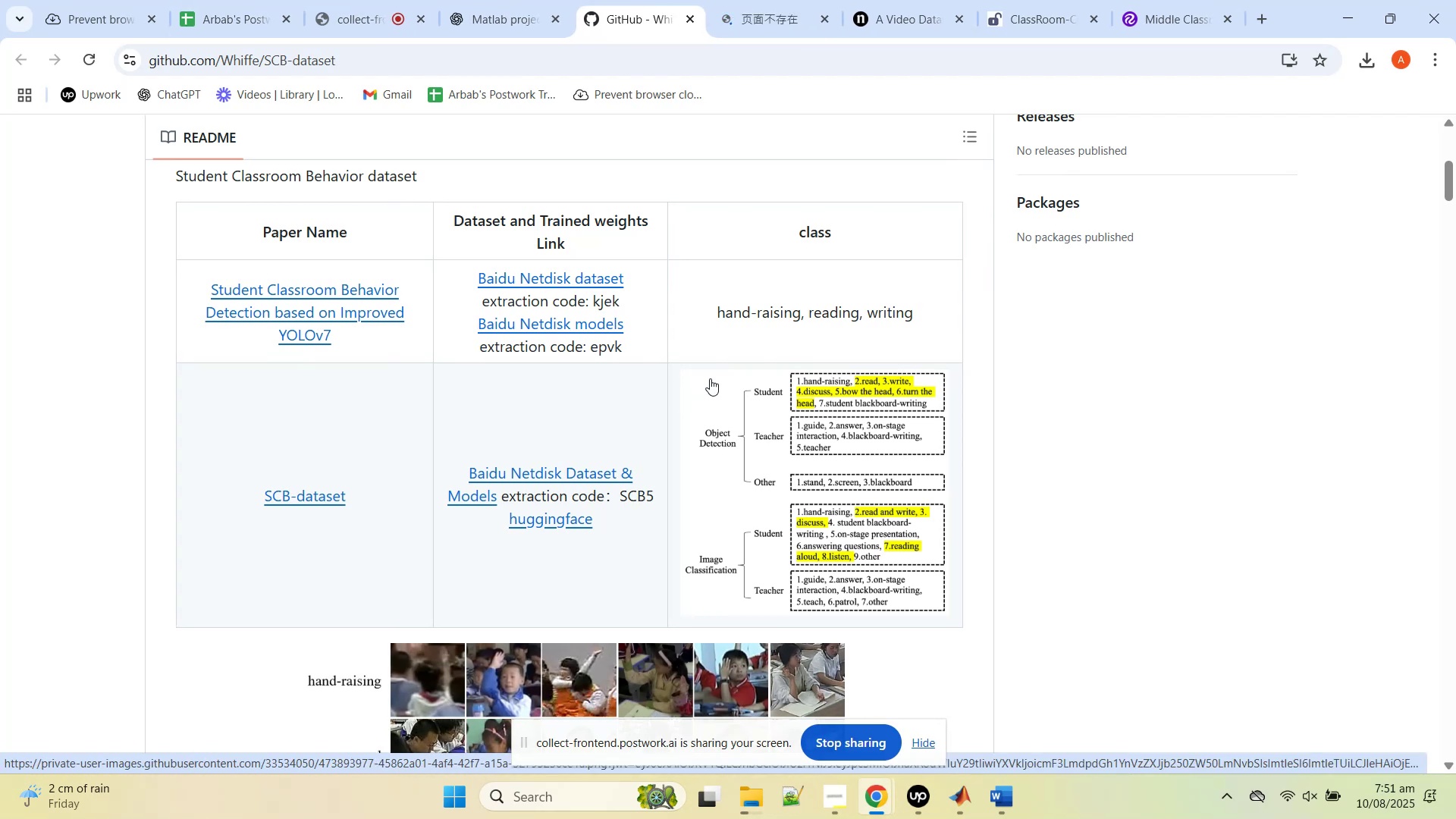 
wait(10.42)
 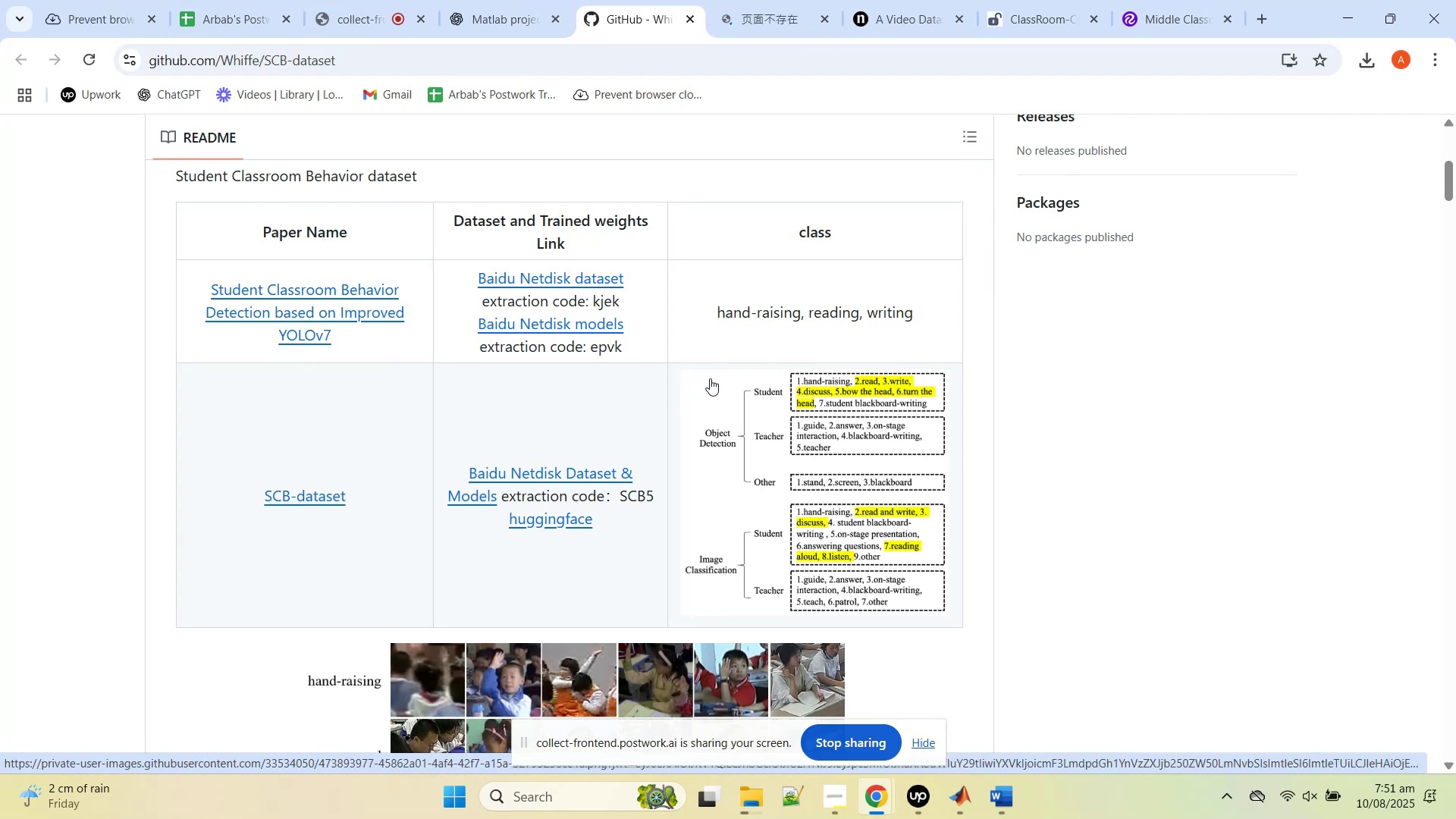 
scroll: coordinate [551, 472], scroll_direction: down, amount: 2.0
 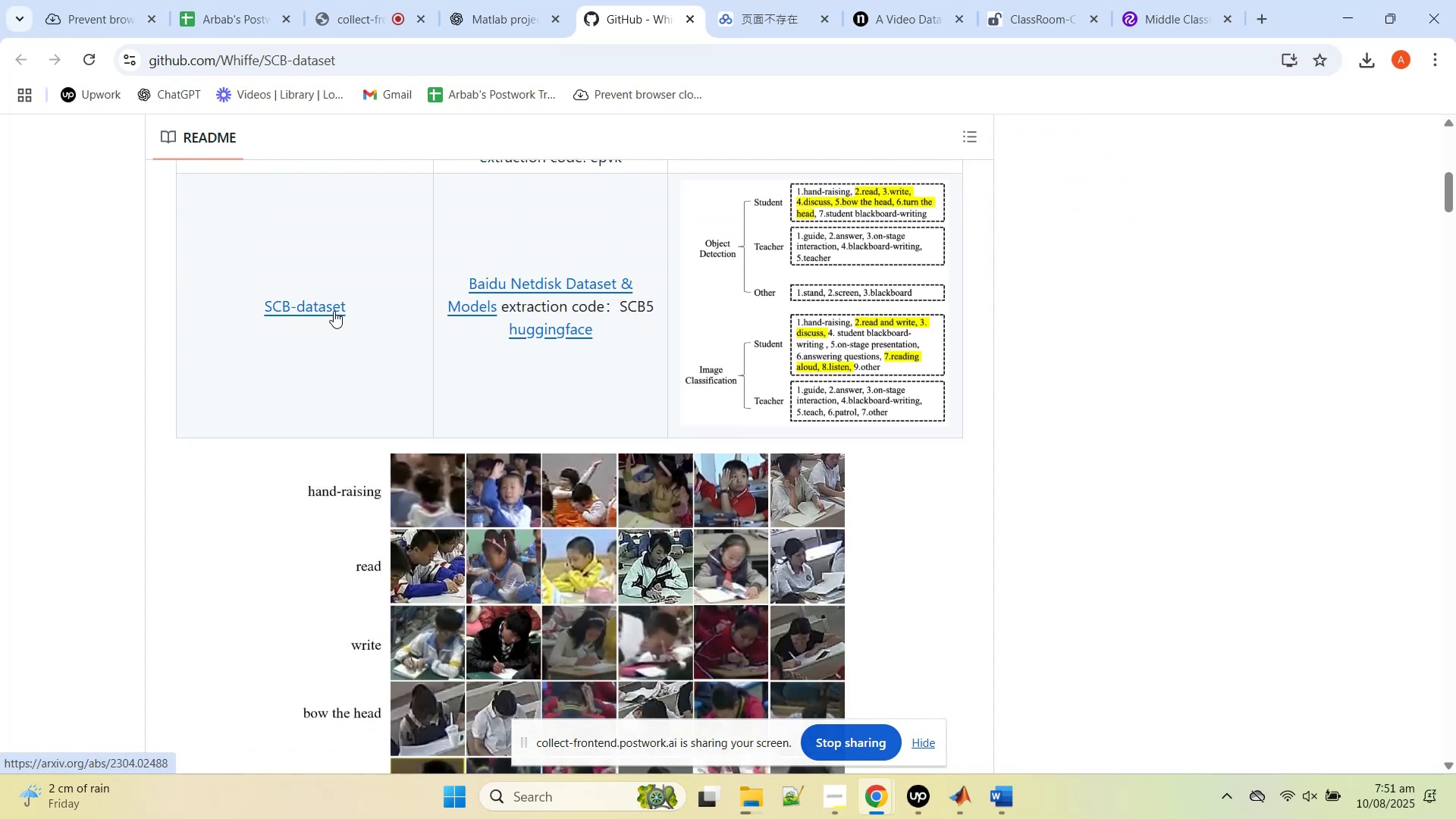 
left_click([334, 311])
 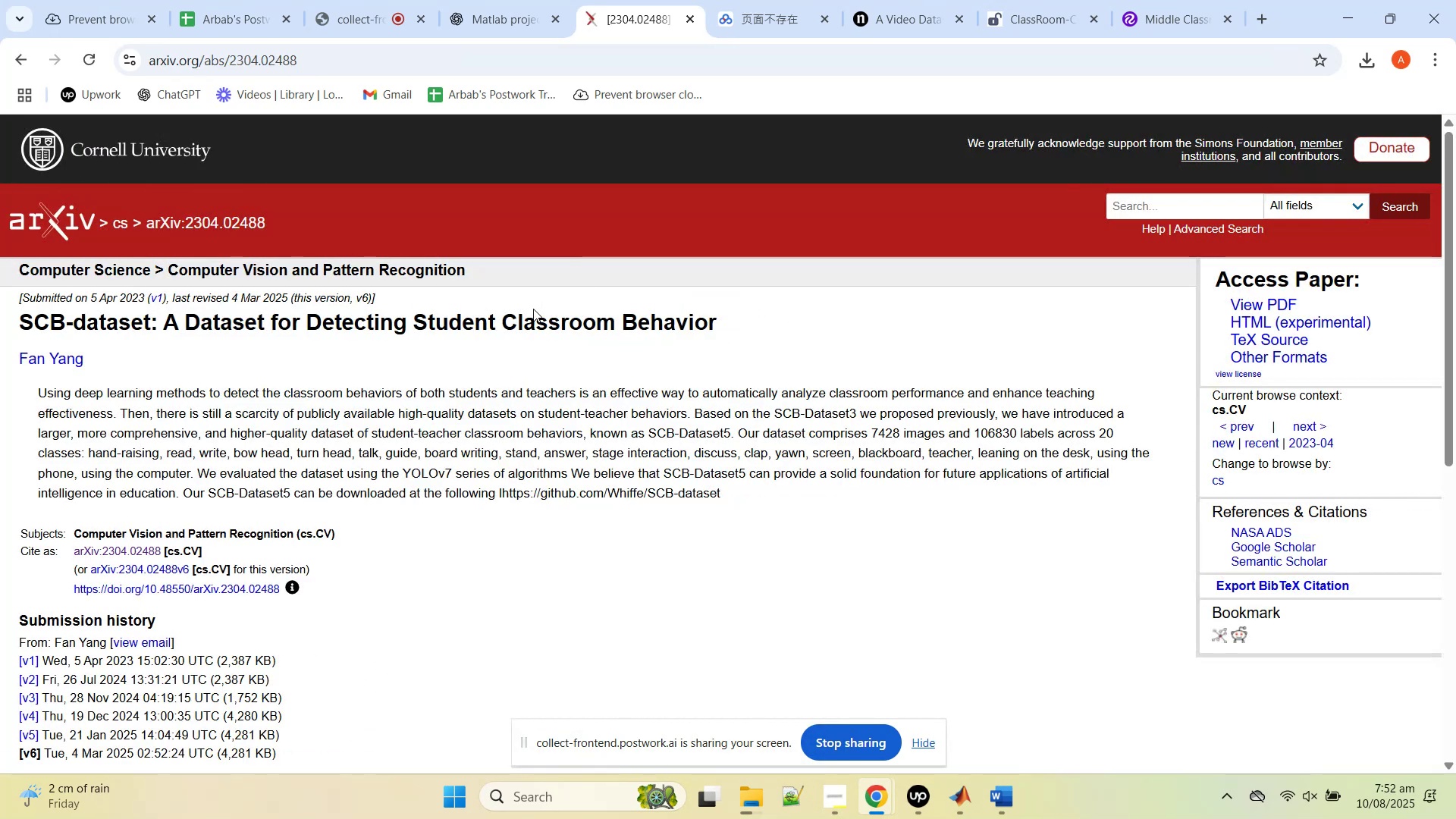 
wait(8.47)
 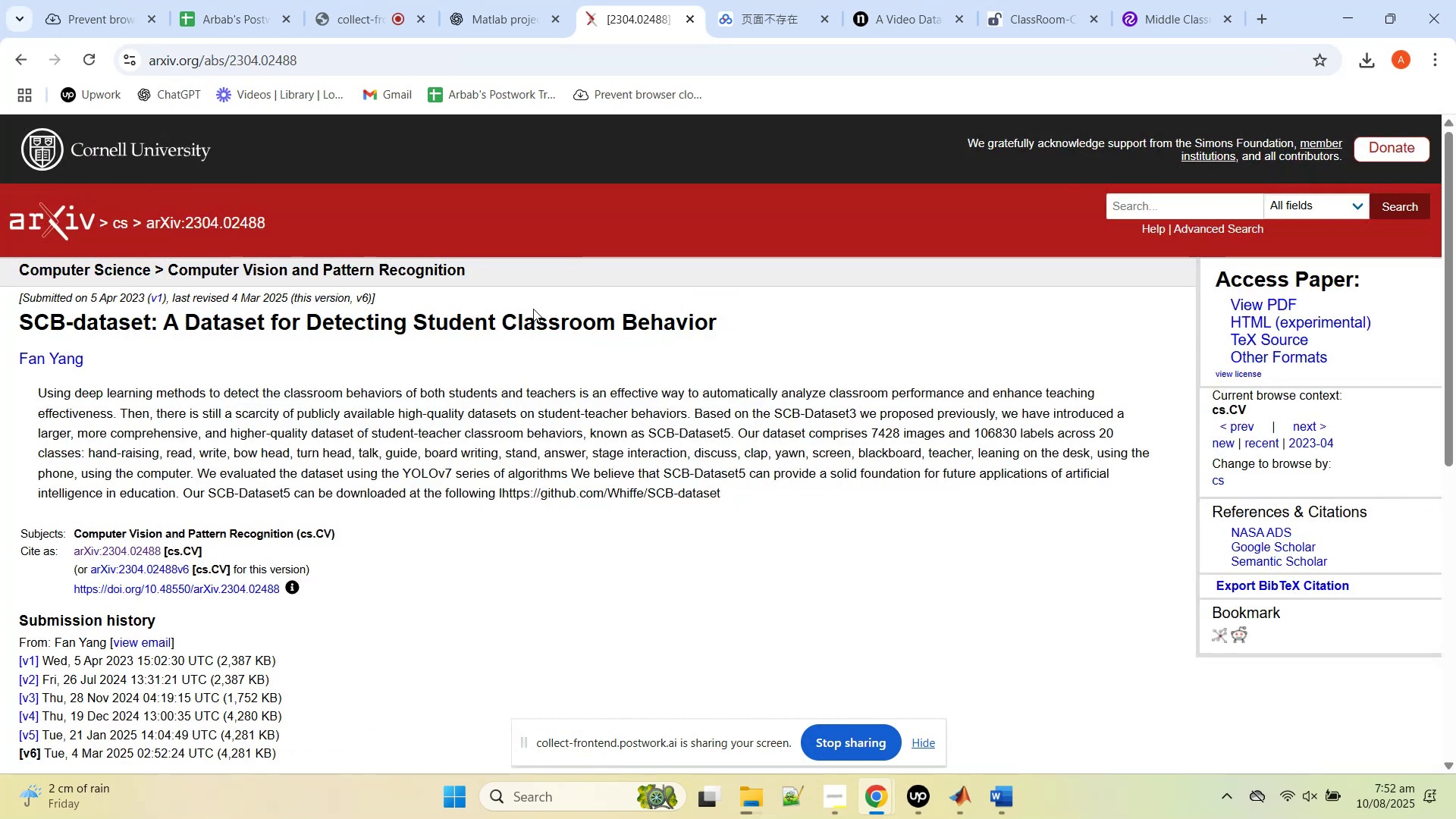 
scroll: coordinate [306, 410], scroll_direction: down, amount: 5.0
 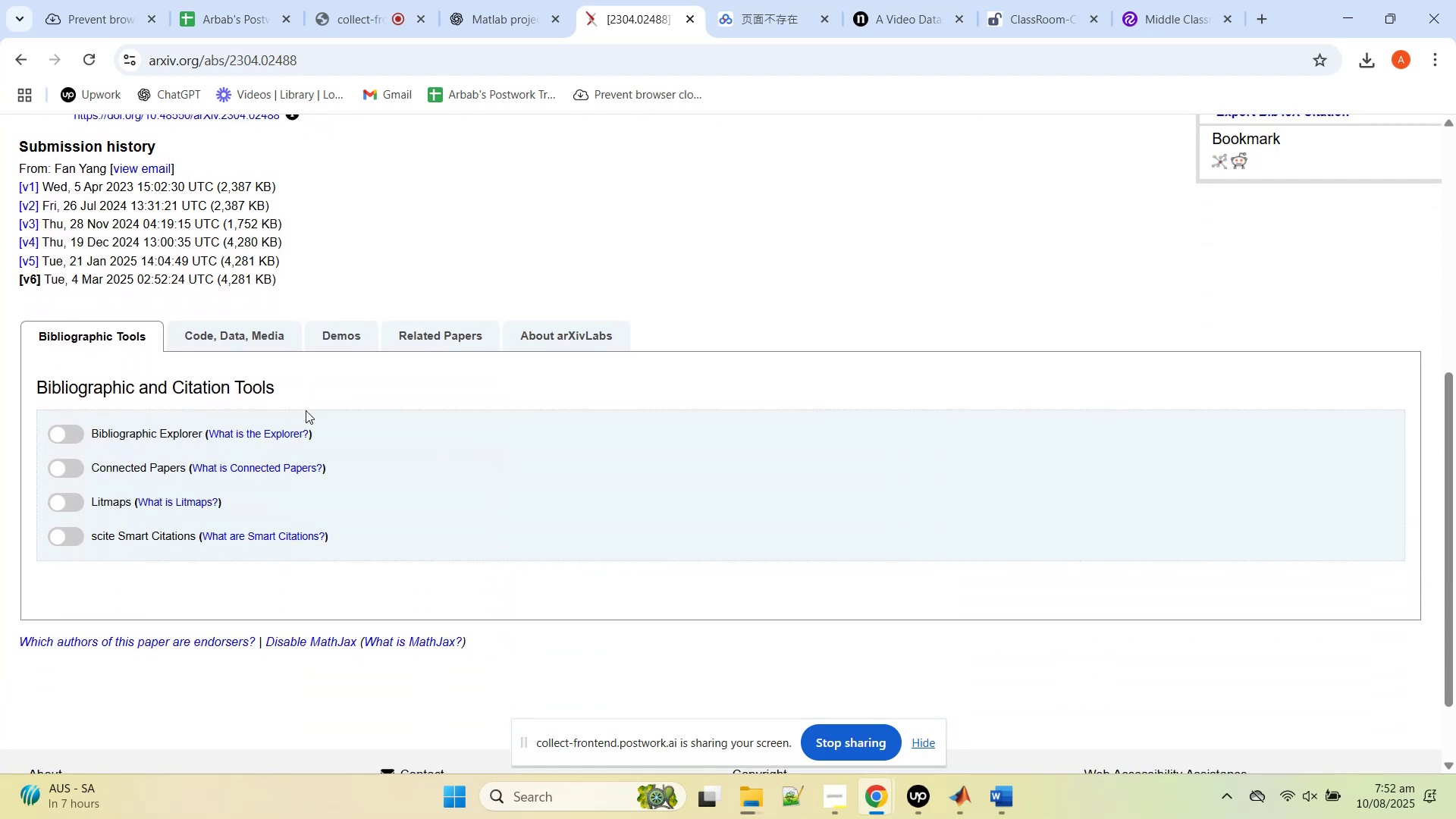 
scroll: coordinate [304, 410], scroll_direction: up, amount: 6.0
 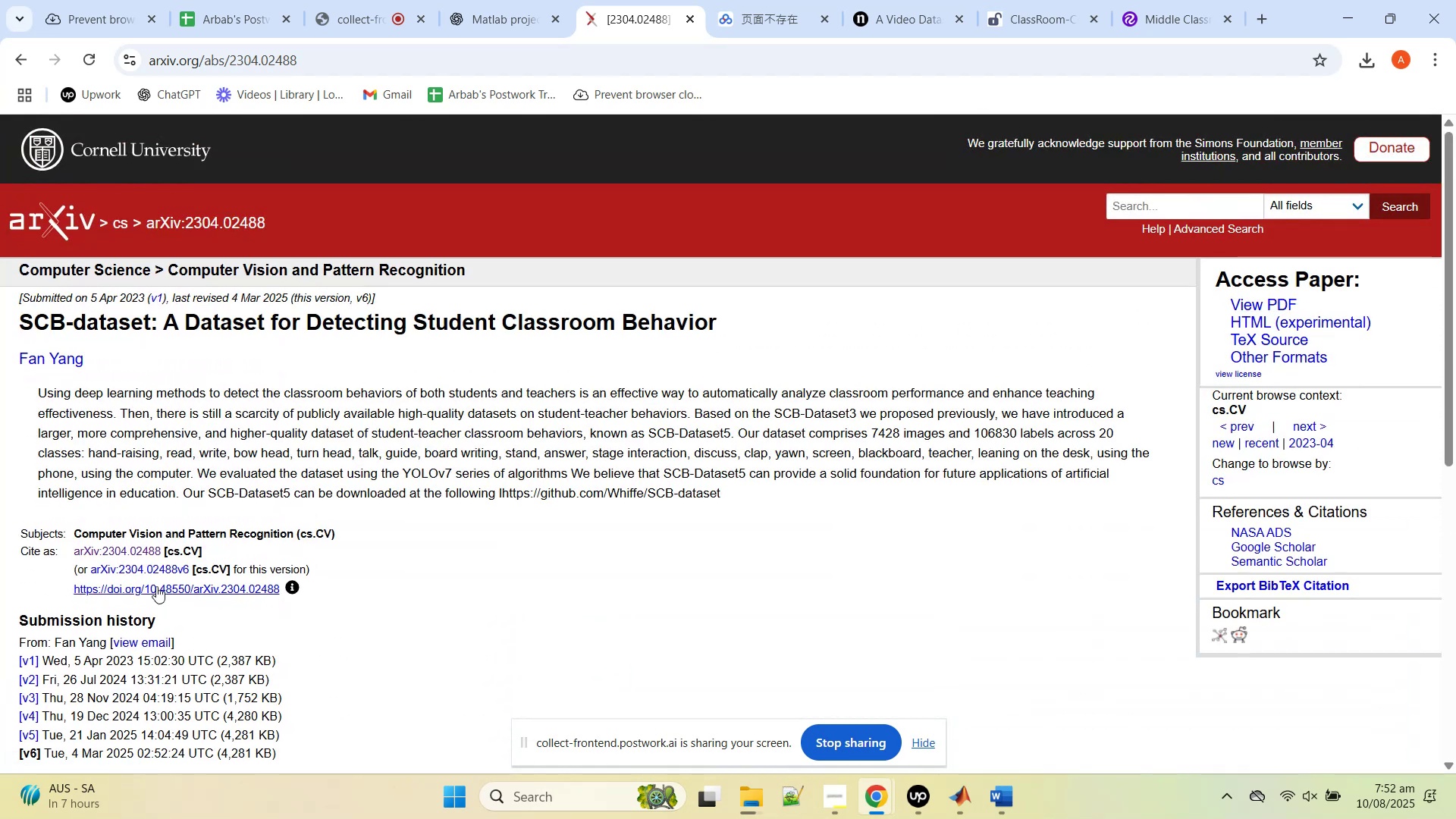 
left_click([20, 61])
 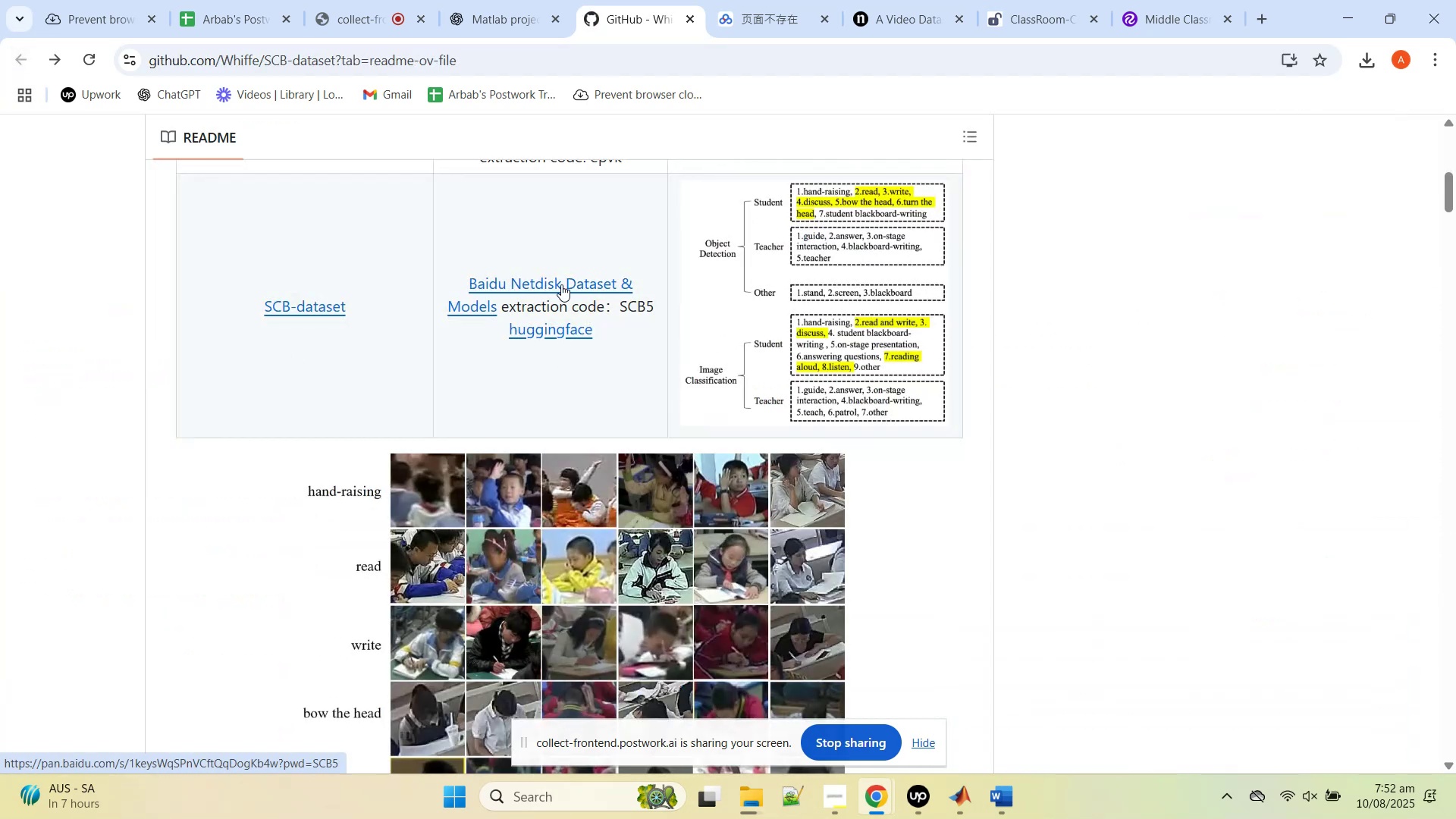 
left_click([561, 284])
 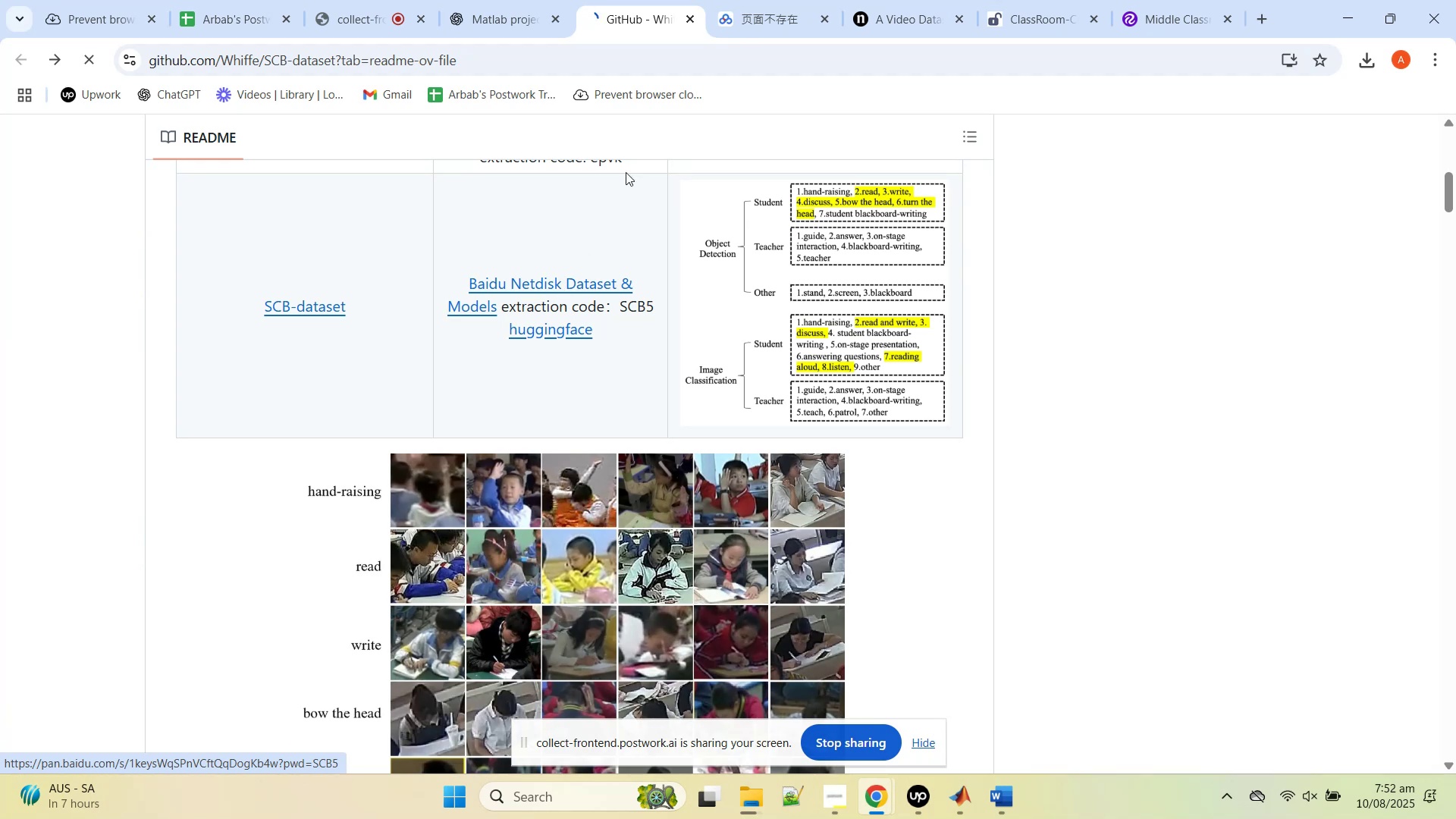 
mouse_move([645, 36])
 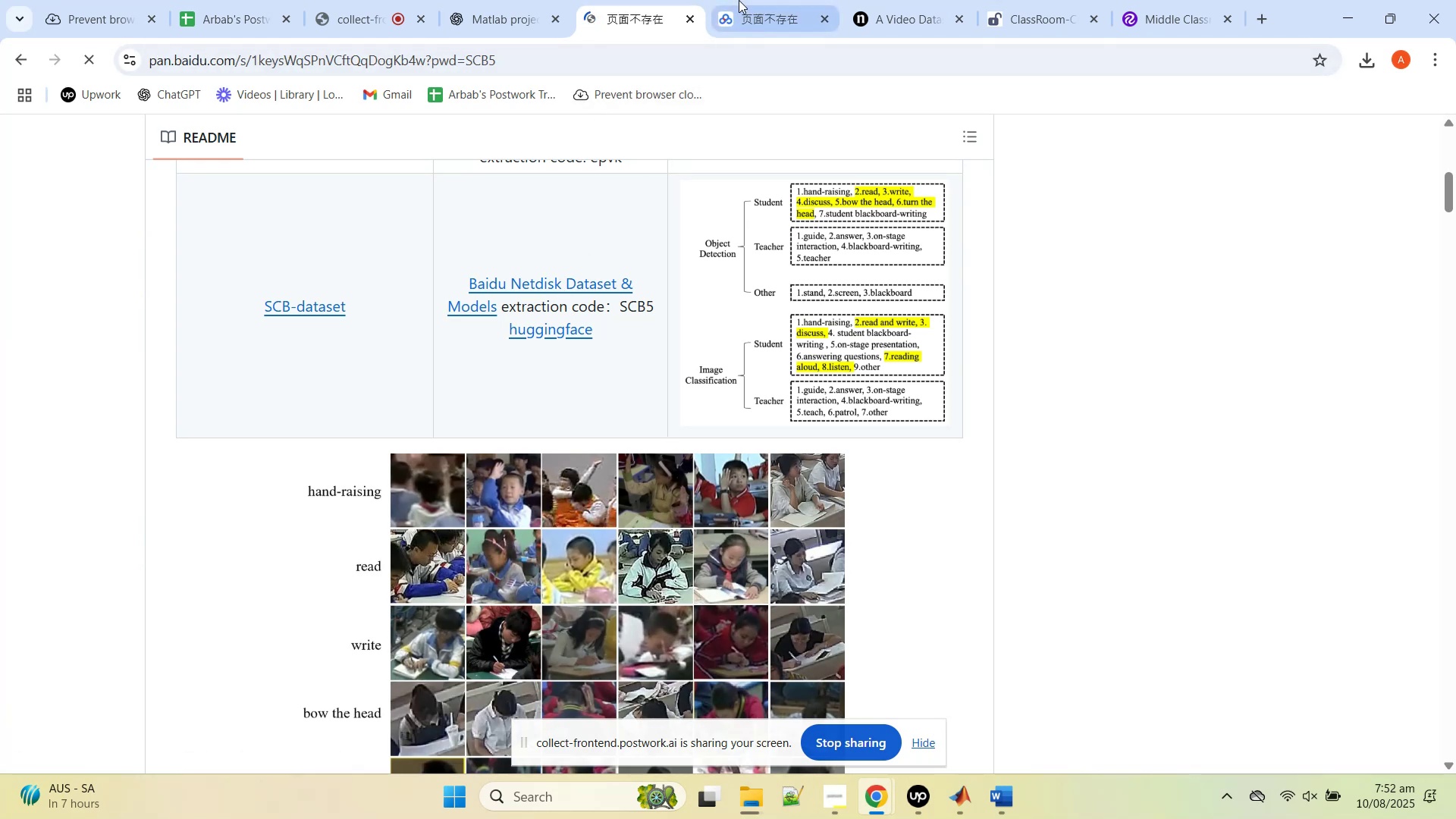 
left_click([739, 0])
 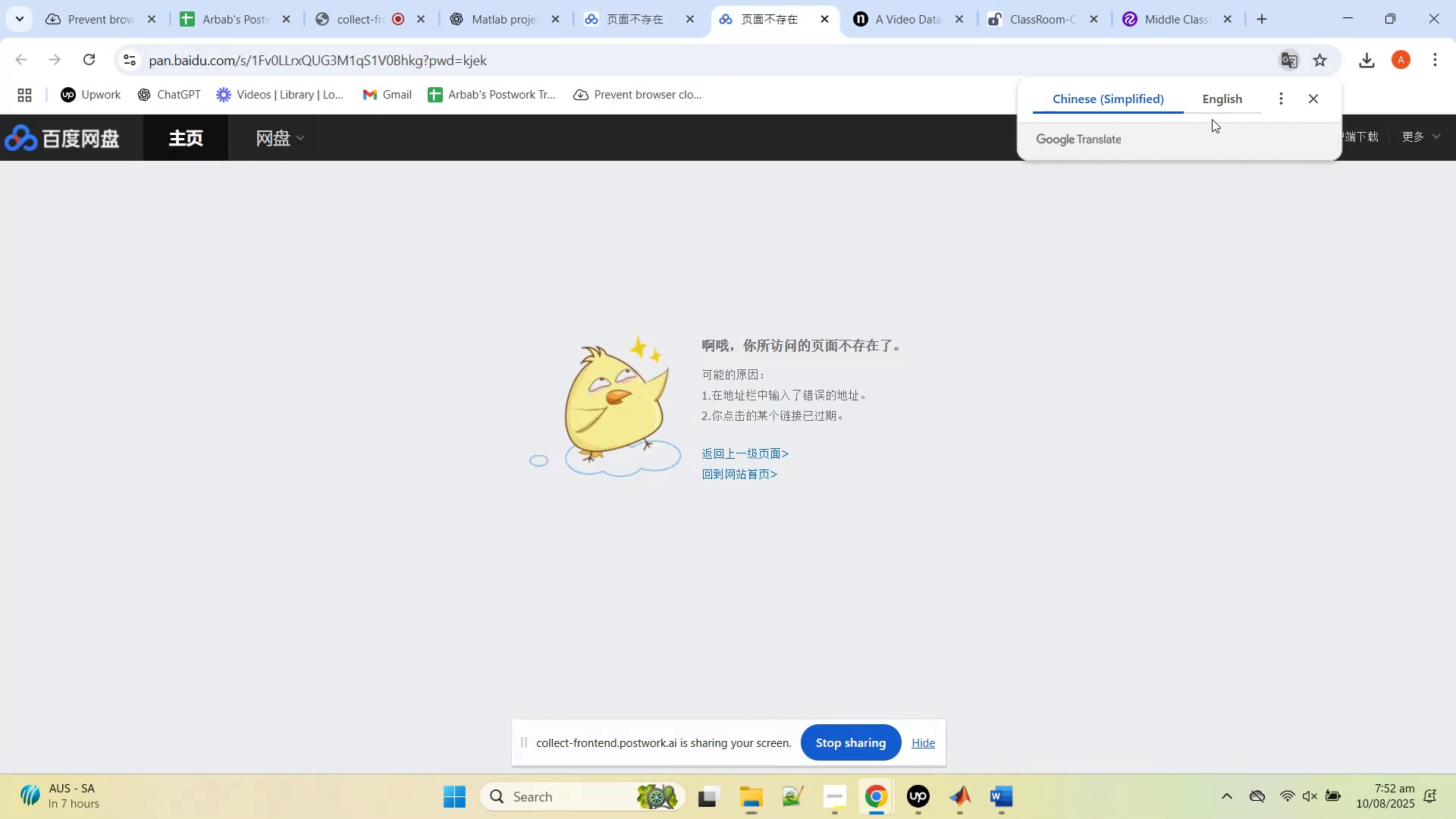 
left_click([1216, 96])
 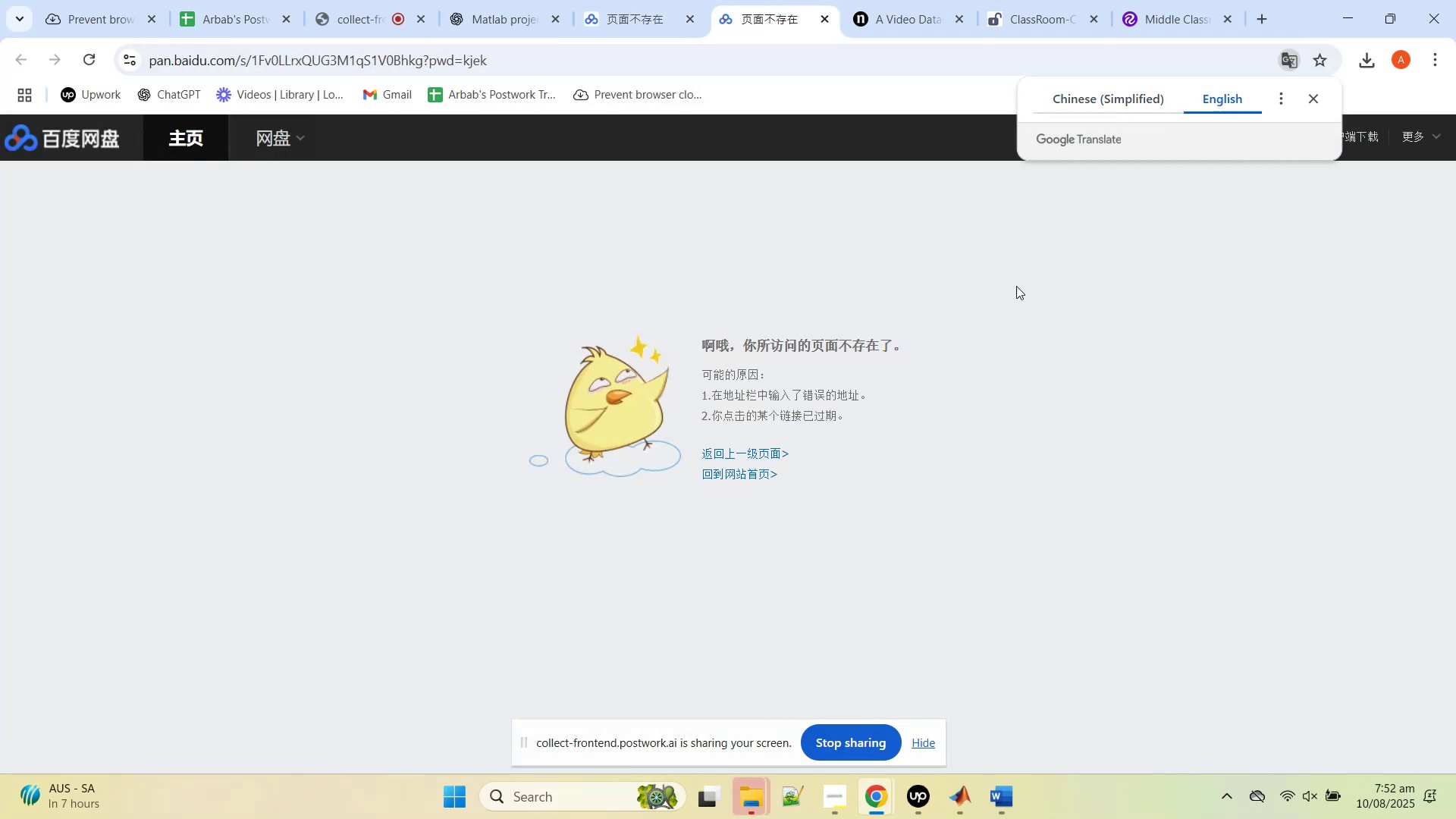 
scroll: coordinate [989, 388], scroll_direction: down, amount: 3.0
 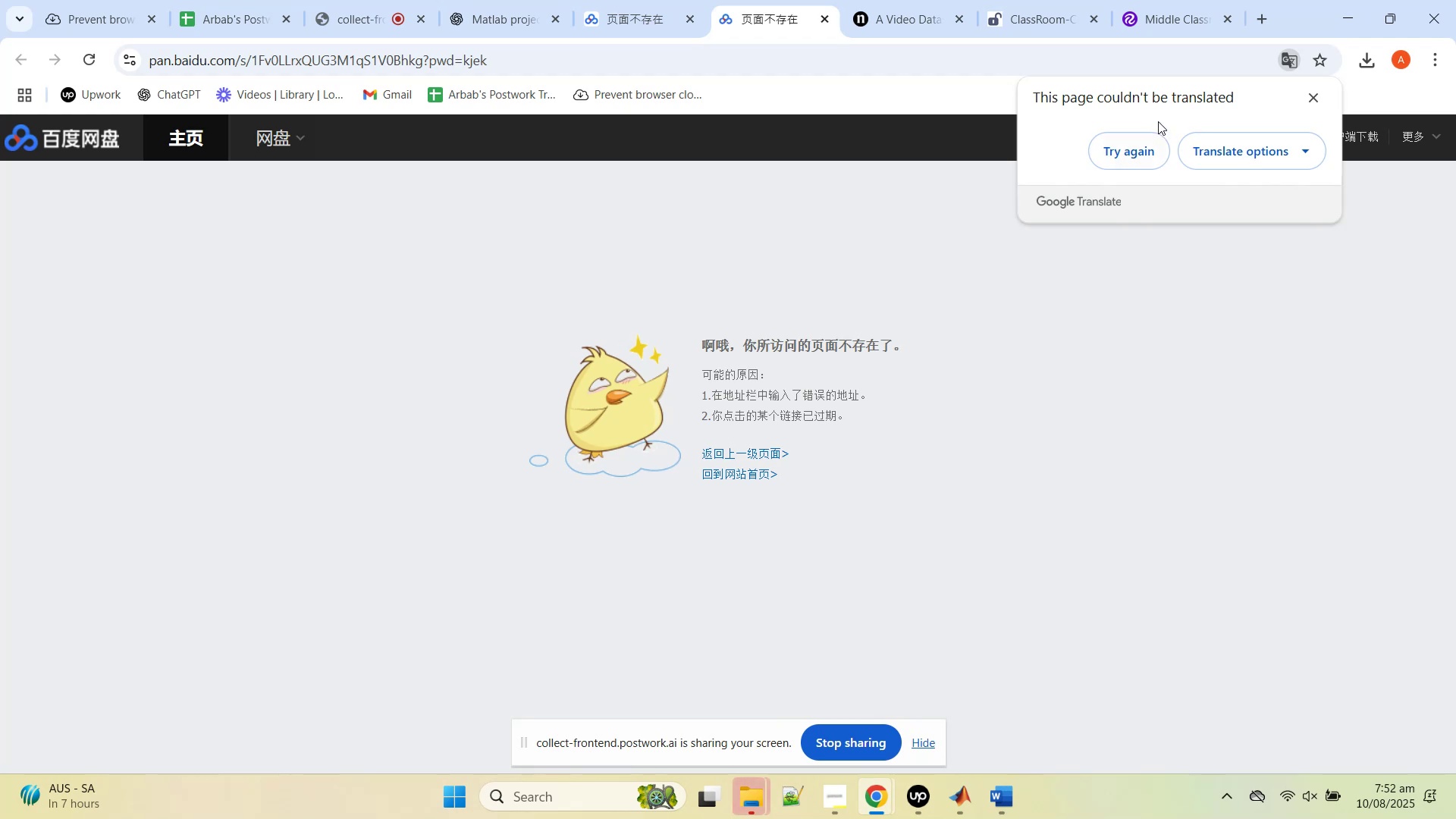 
left_click([1114, 152])
 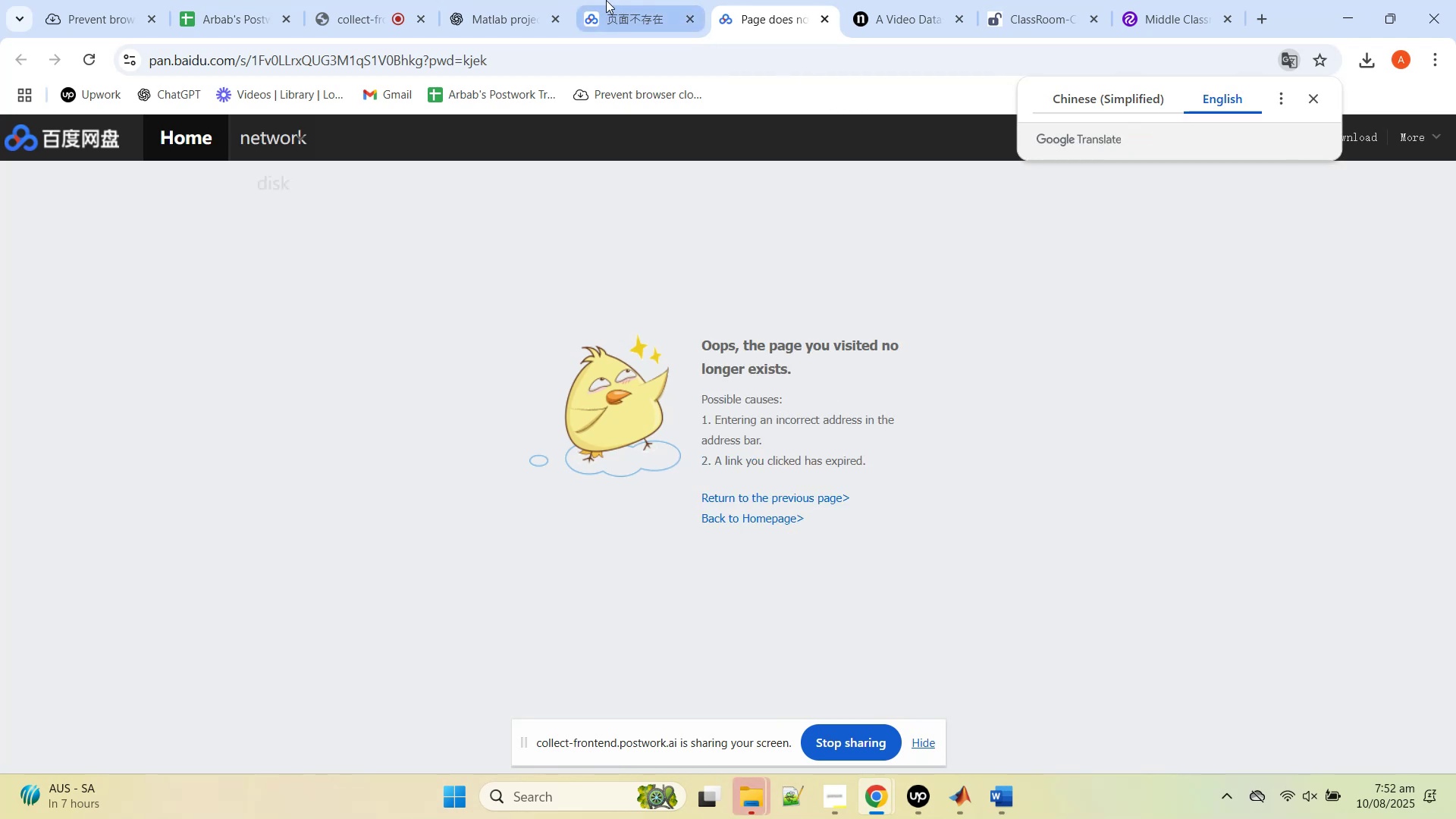 
middle_click([770, 0])
 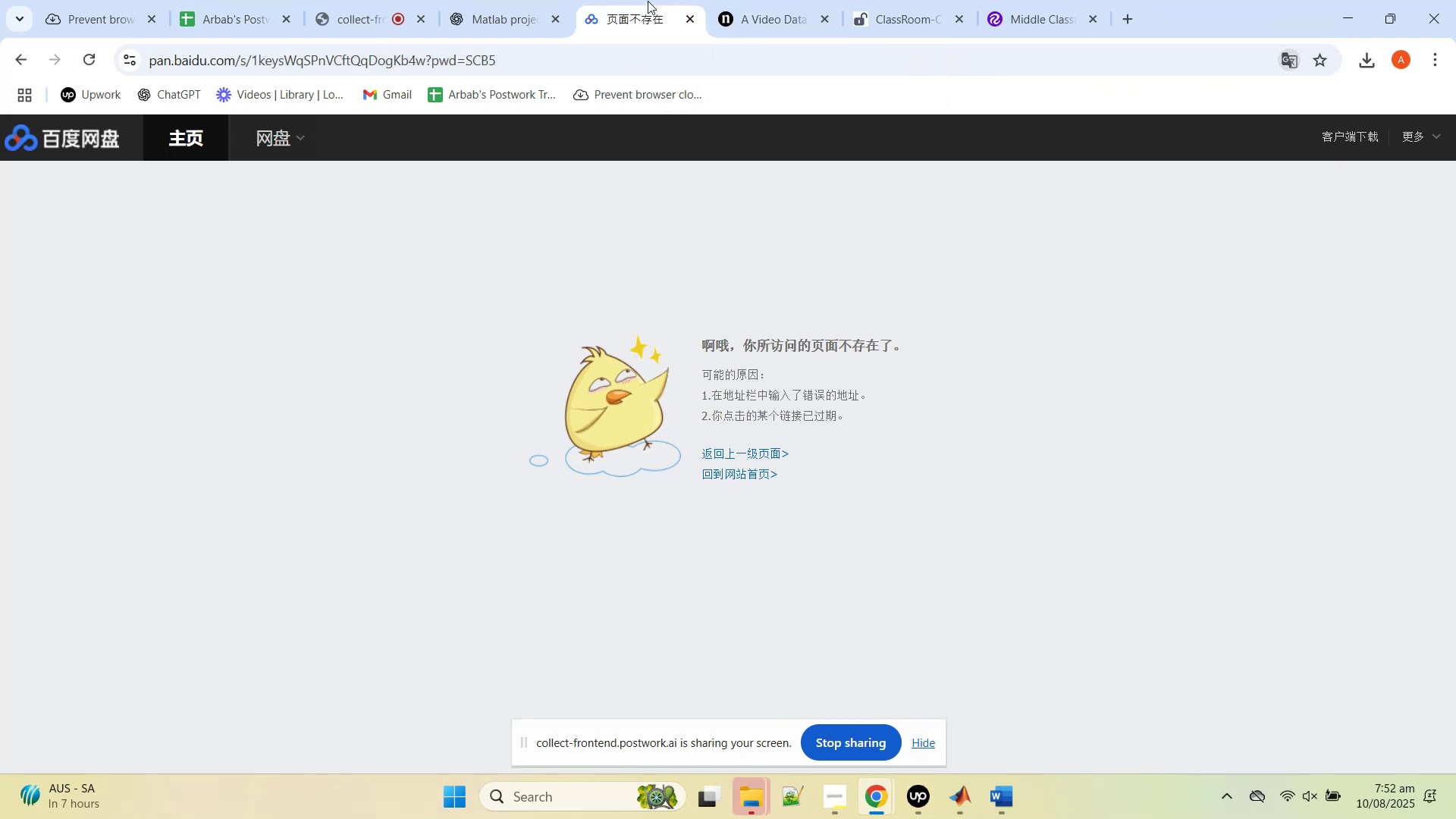 
left_click([648, 0])
 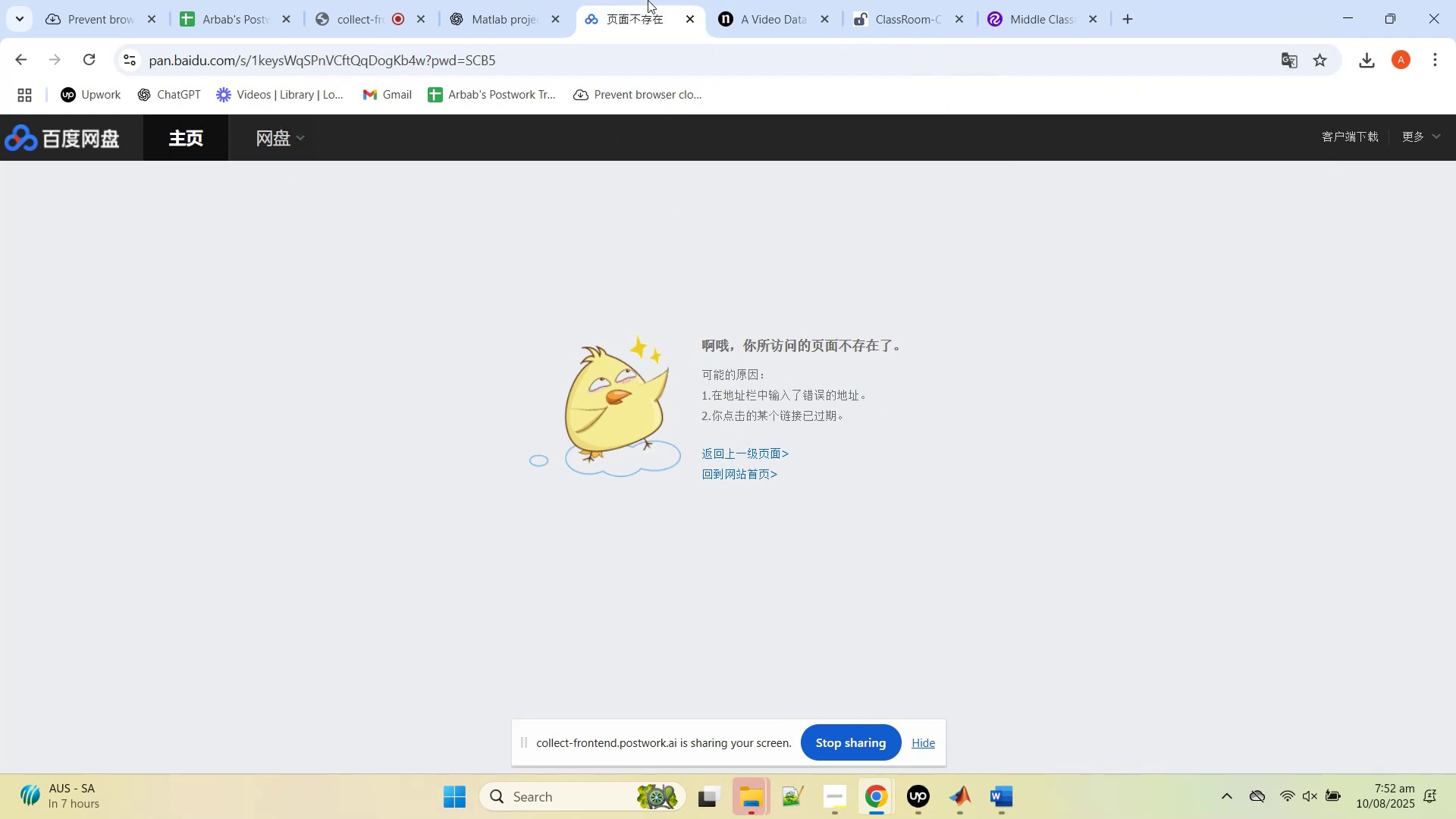 
middle_click([648, 0])
 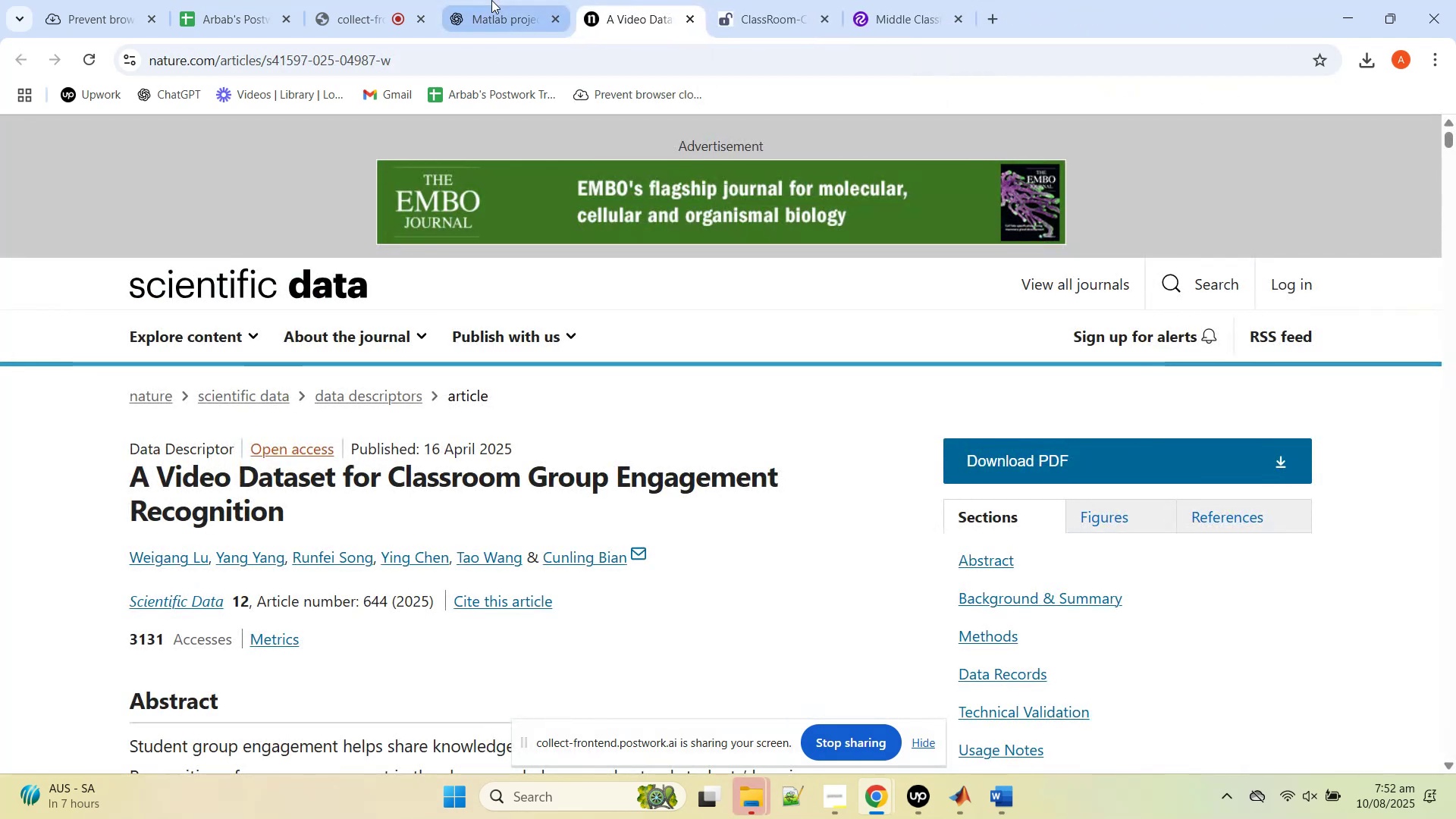 
scroll: coordinate [540, 300], scroll_direction: down, amount: 65.0
 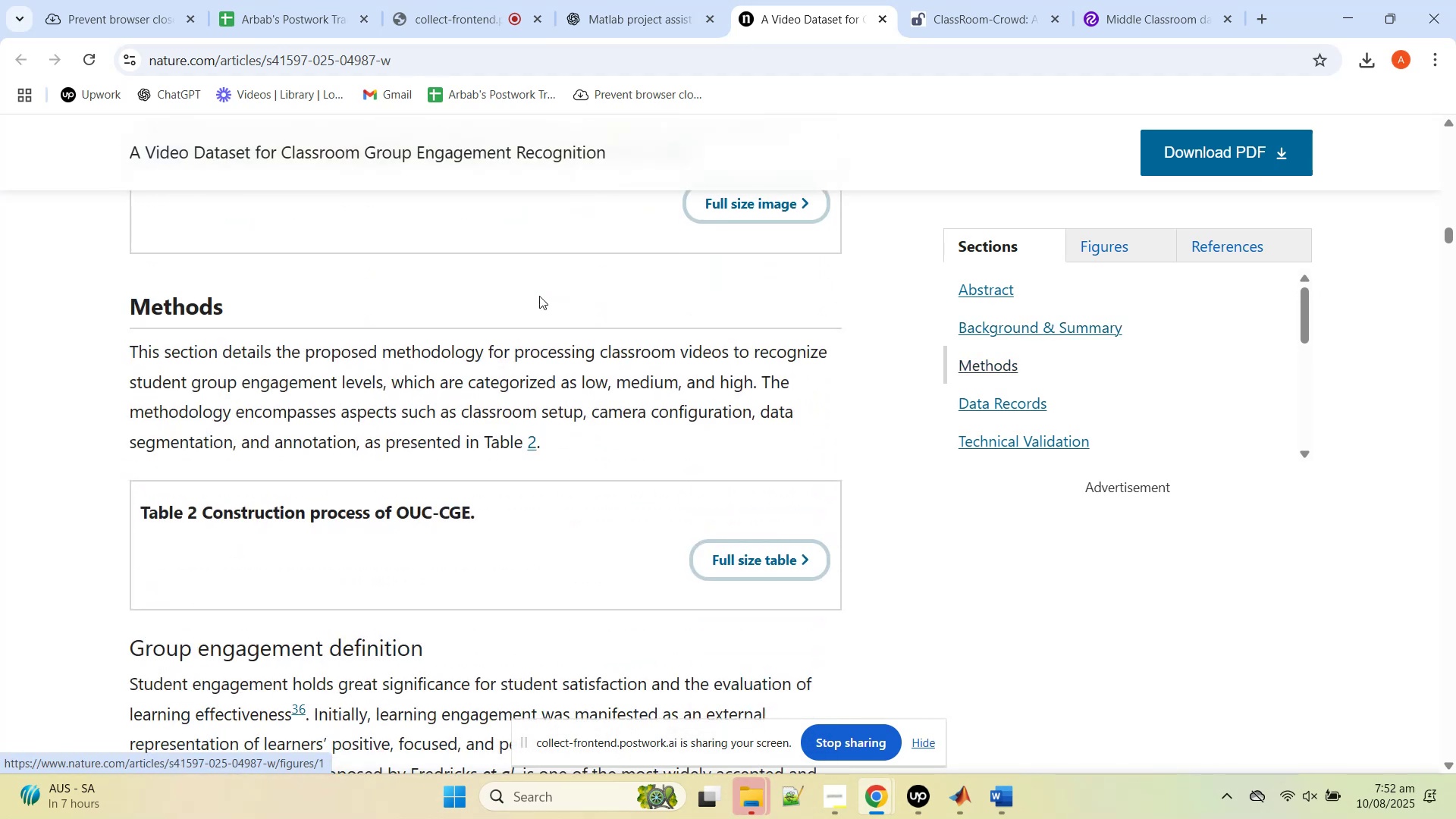 
scroll: coordinate [539, 295], scroll_direction: up, amount: 4.0
 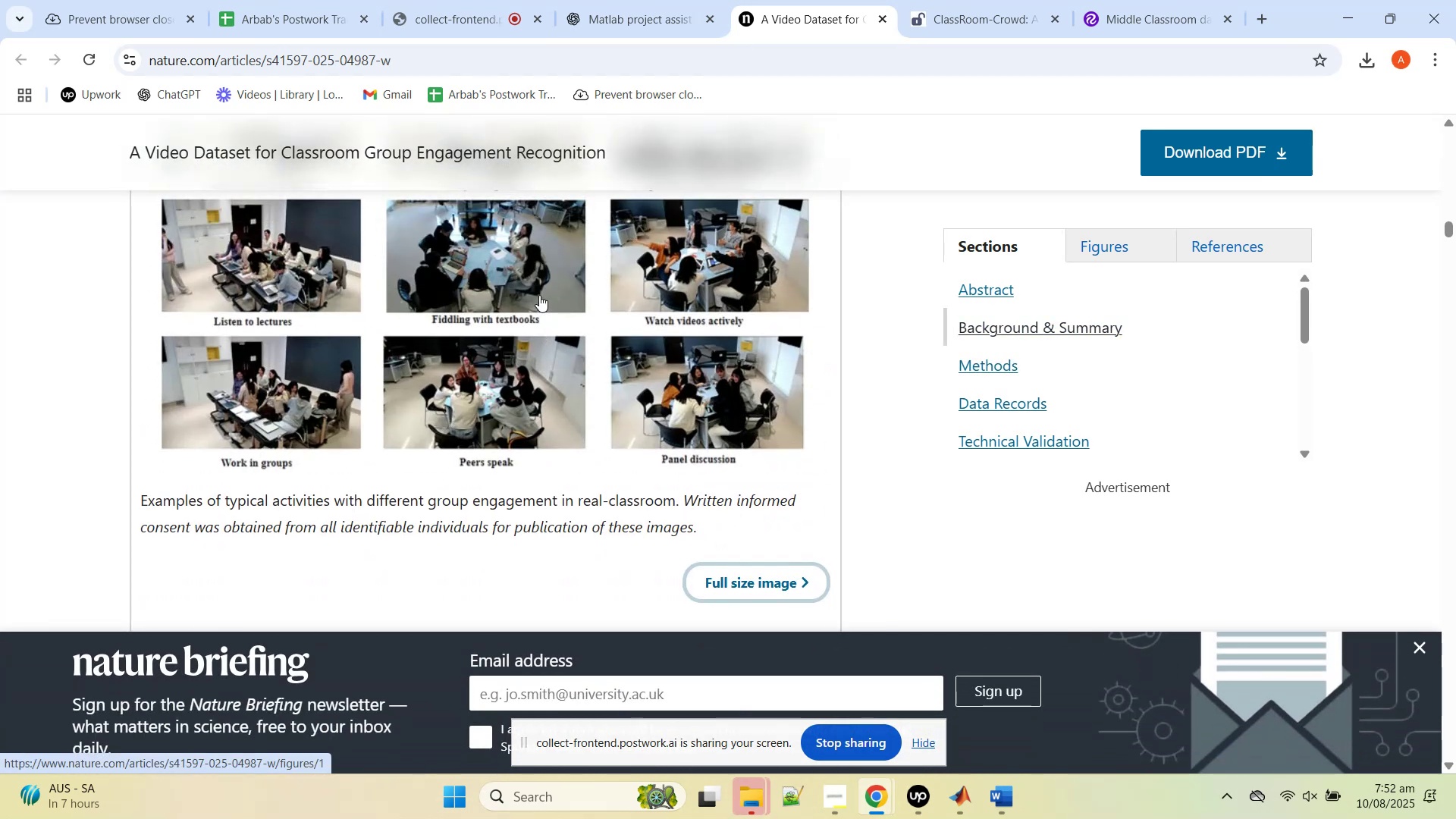 
scroll: coordinate [540, 299], scroll_direction: down, amount: 17.0
 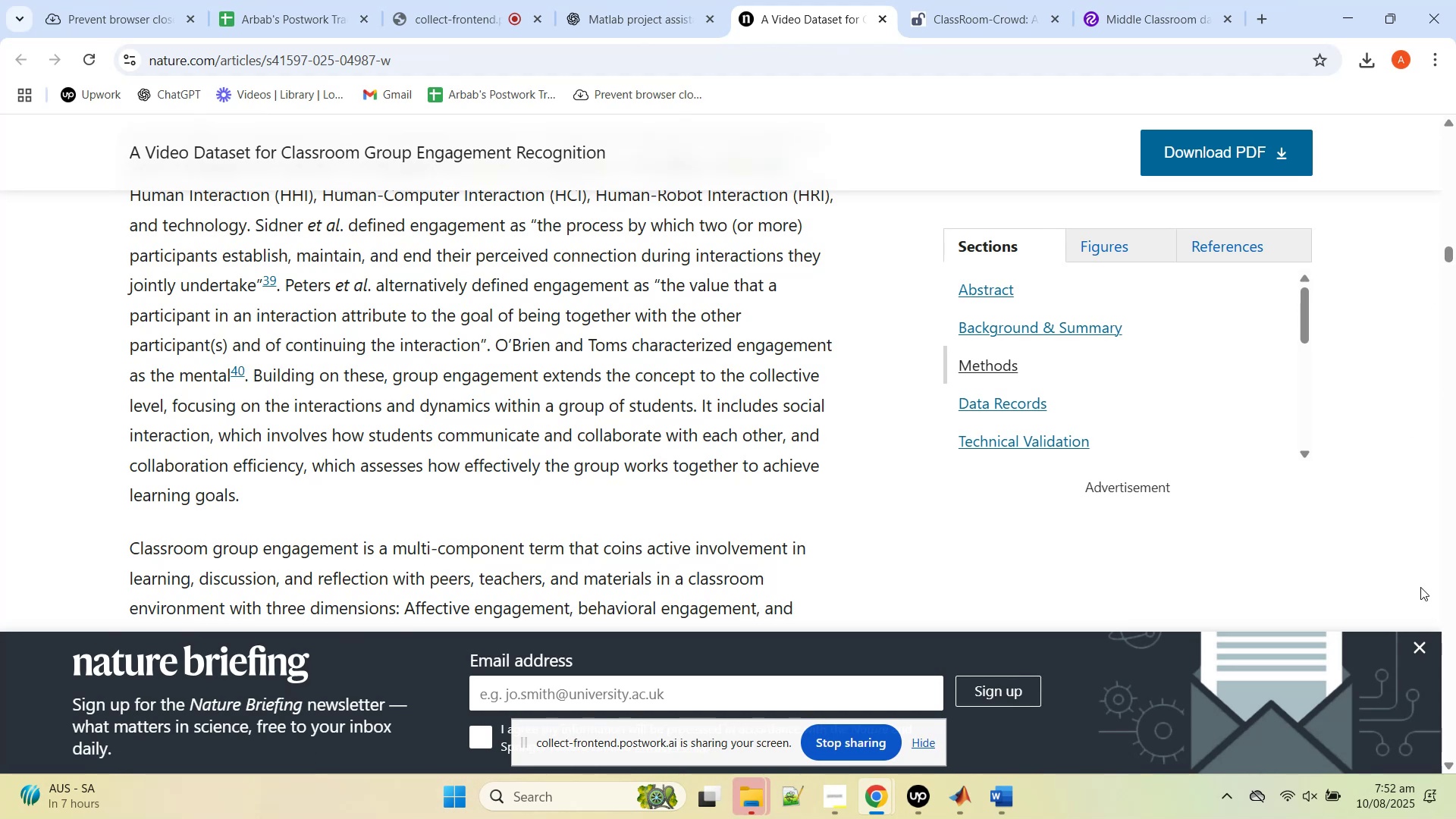 
left_click([1417, 645])
 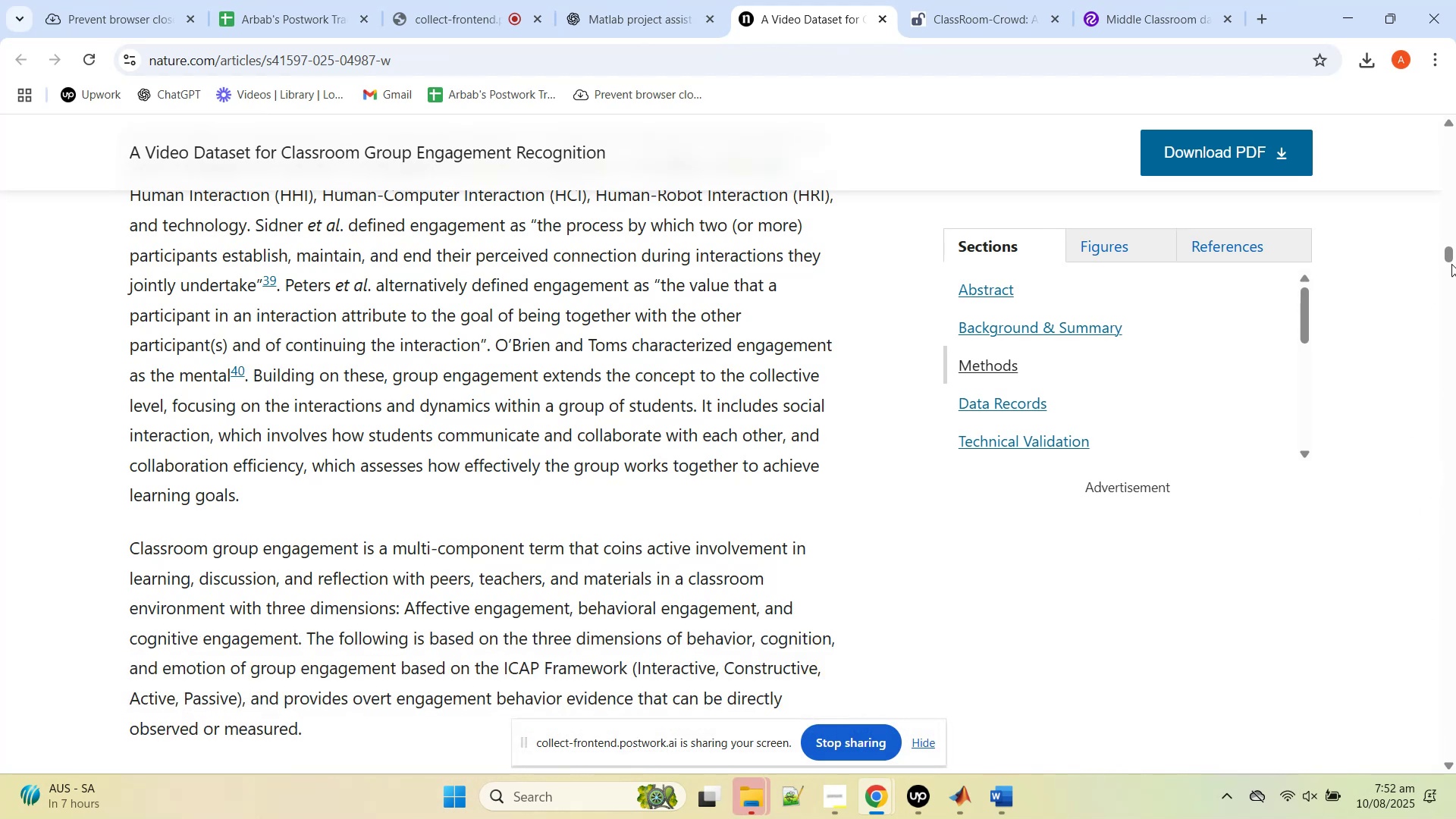 
left_click_drag(start_coordinate=[1448, 253], to_coordinate=[1455, 582])
 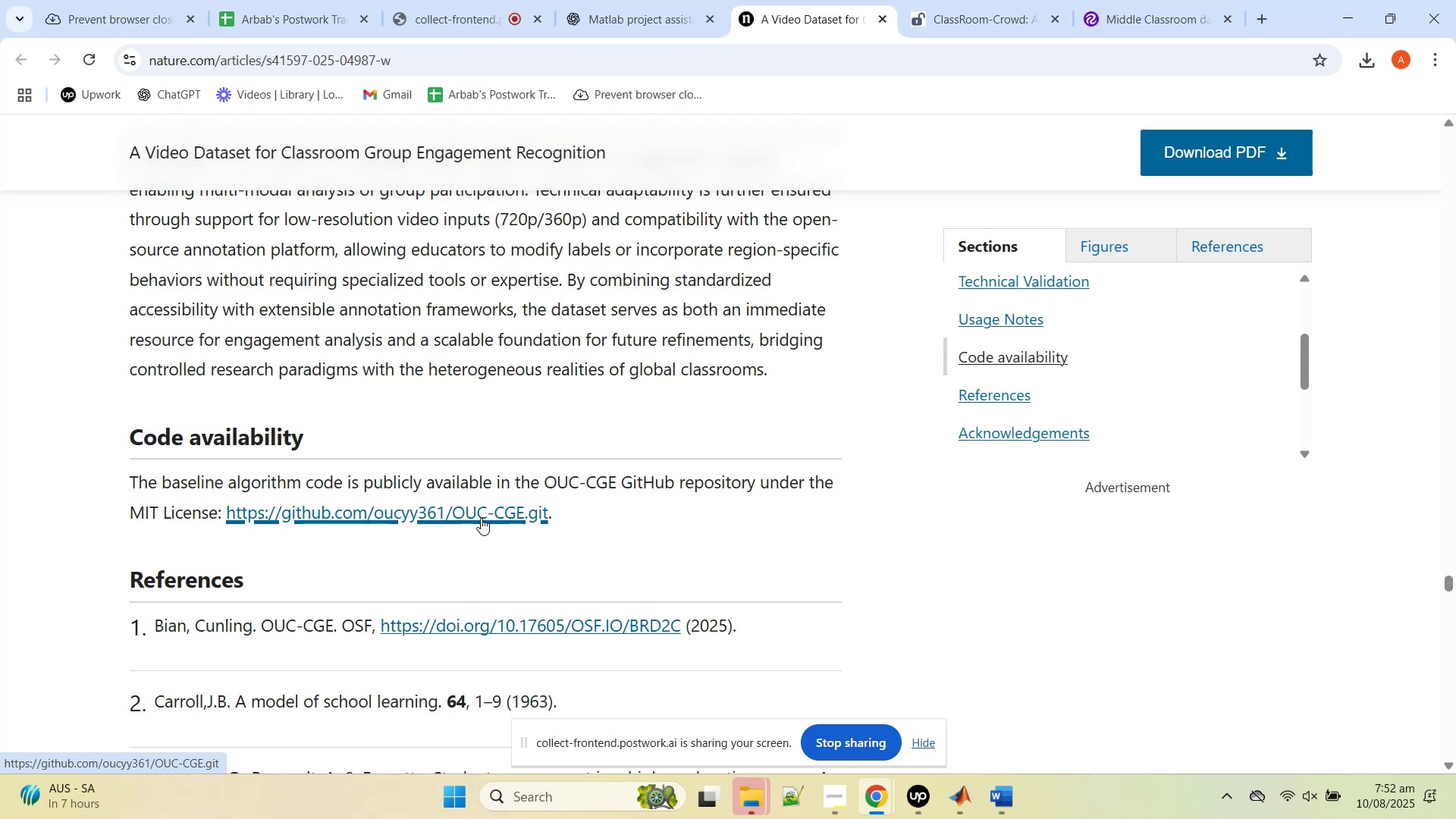 
middle_click([481, 518])
 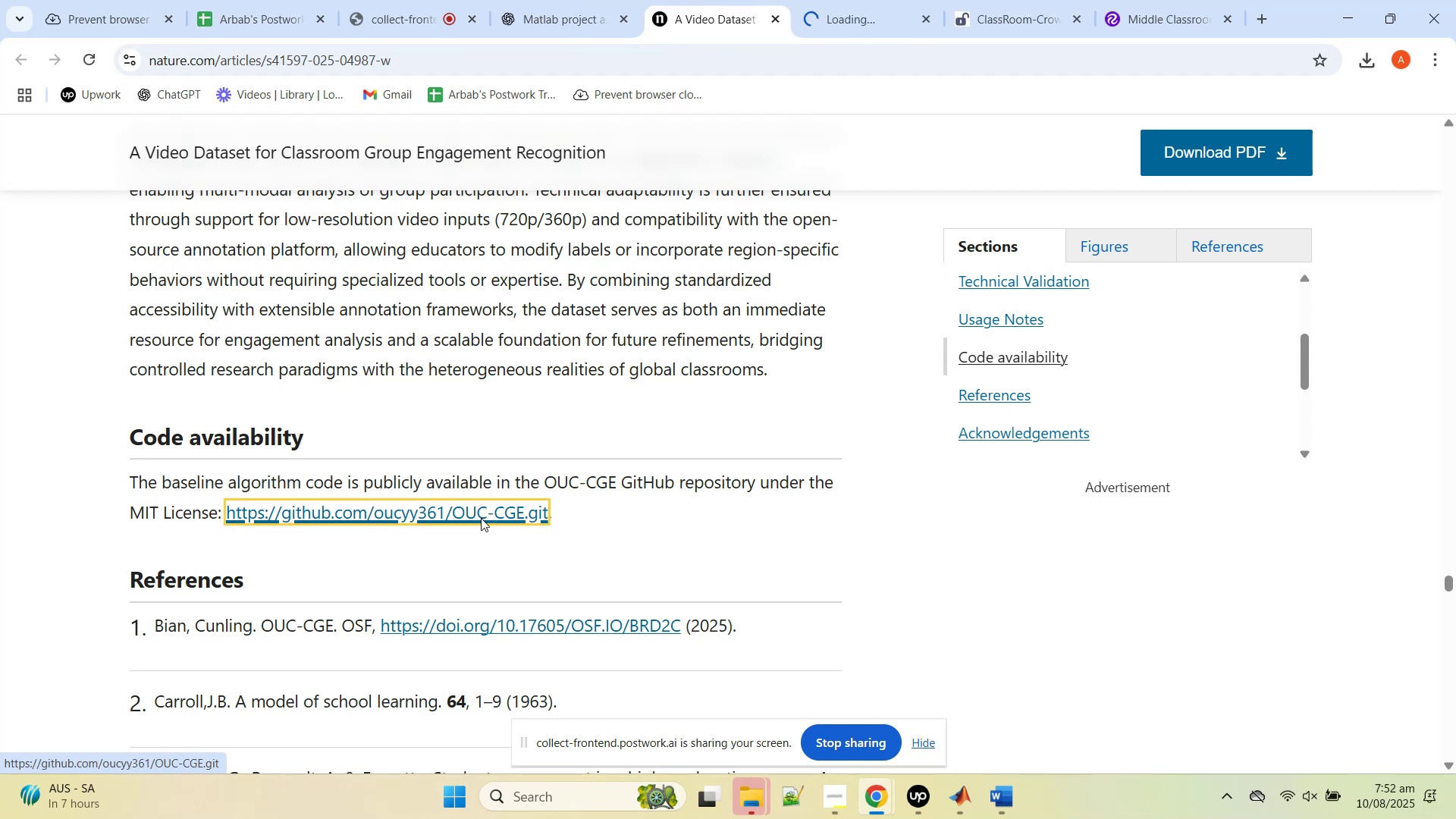 
scroll: coordinate [481, 518], scroll_direction: down, amount: 2.0
 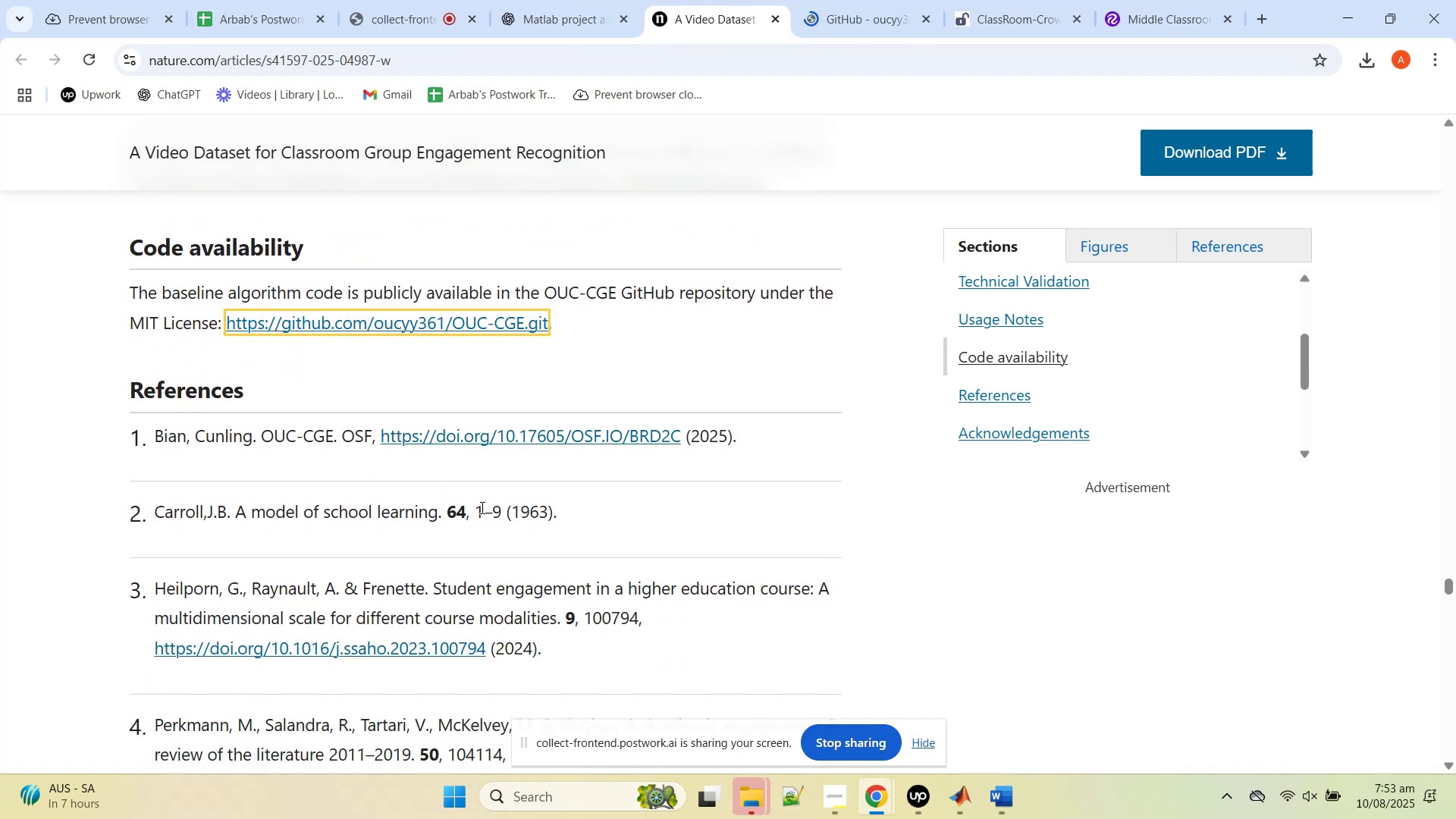 
scroll: coordinate [623, 378], scroll_direction: up, amount: 39.0
 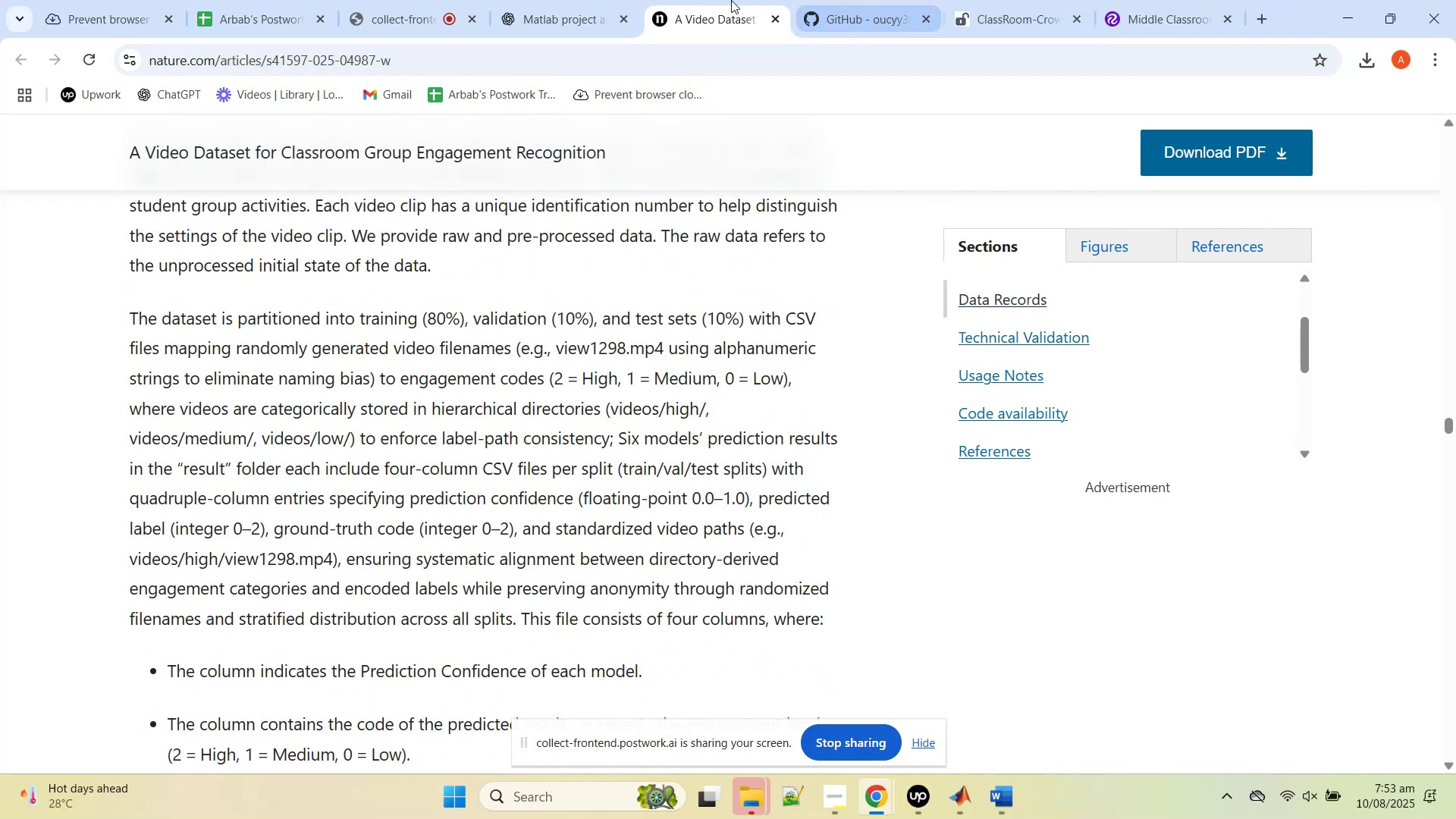 
middle_click([714, 0])
 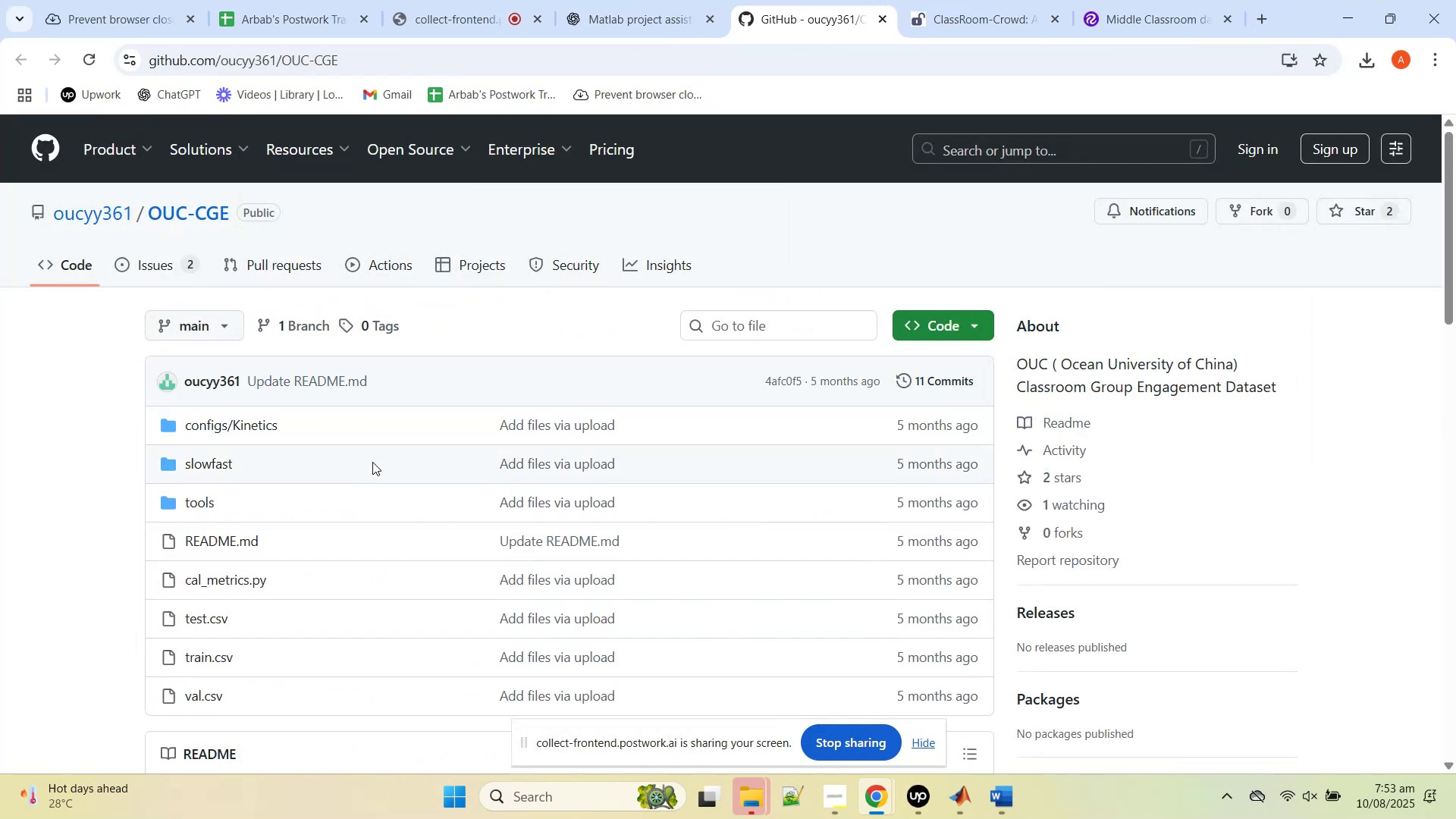 
scroll: coordinate [373, 470], scroll_direction: down, amount: 16.0
 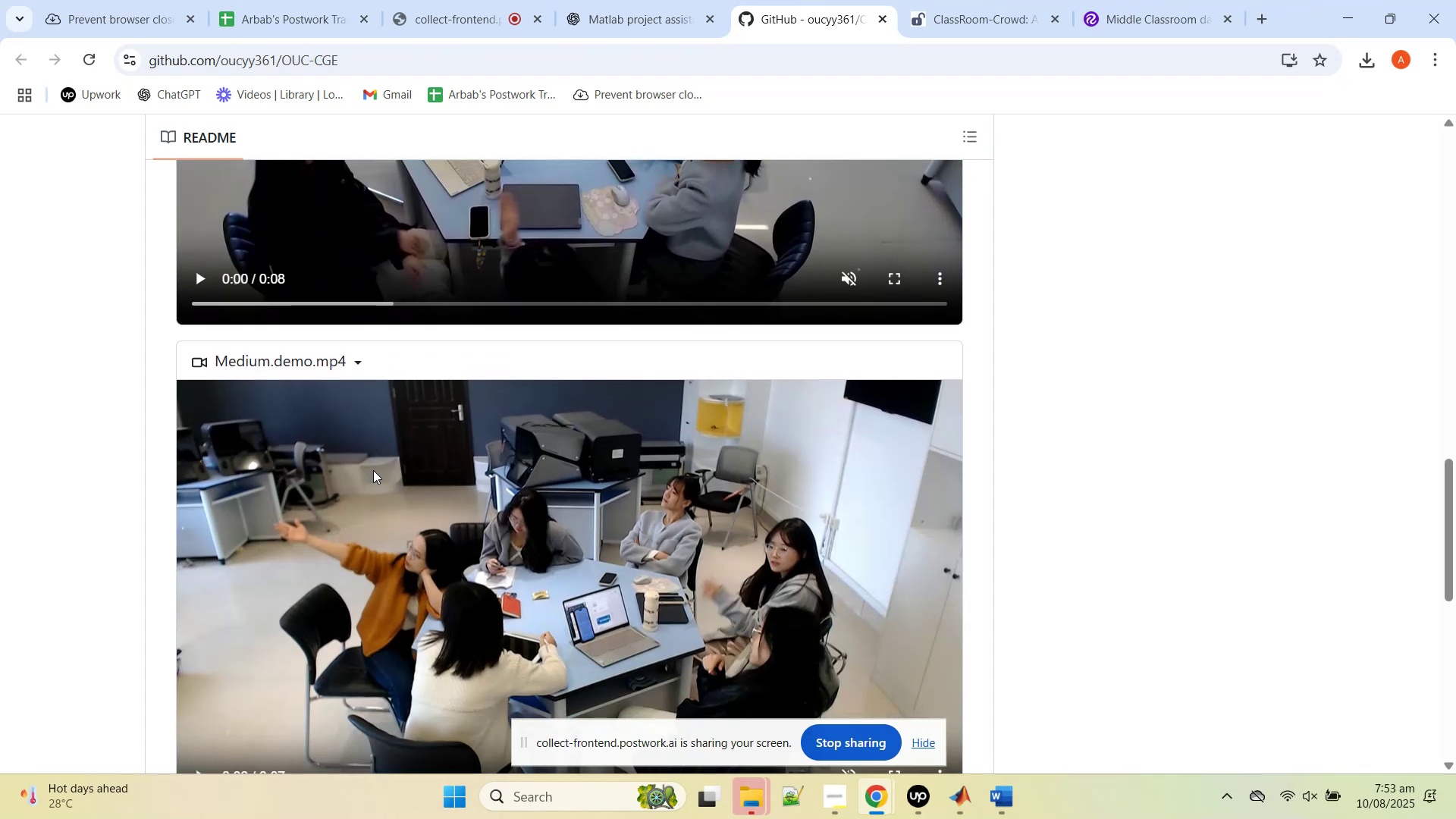 
scroll: coordinate [375, 475], scroll_direction: down, amount: 7.0
 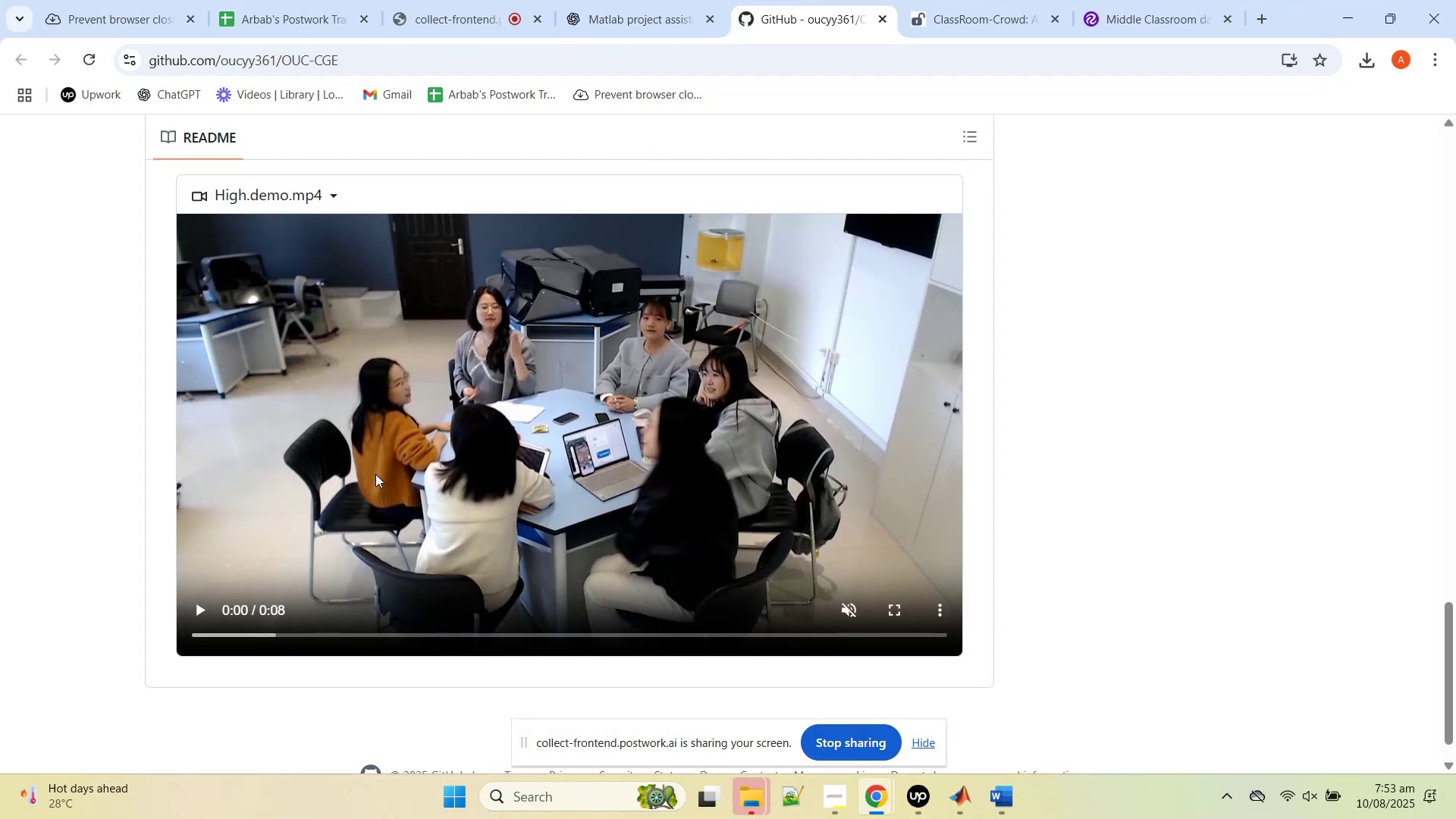 
scroll: coordinate [561, 500], scroll_direction: up, amount: 11.0
 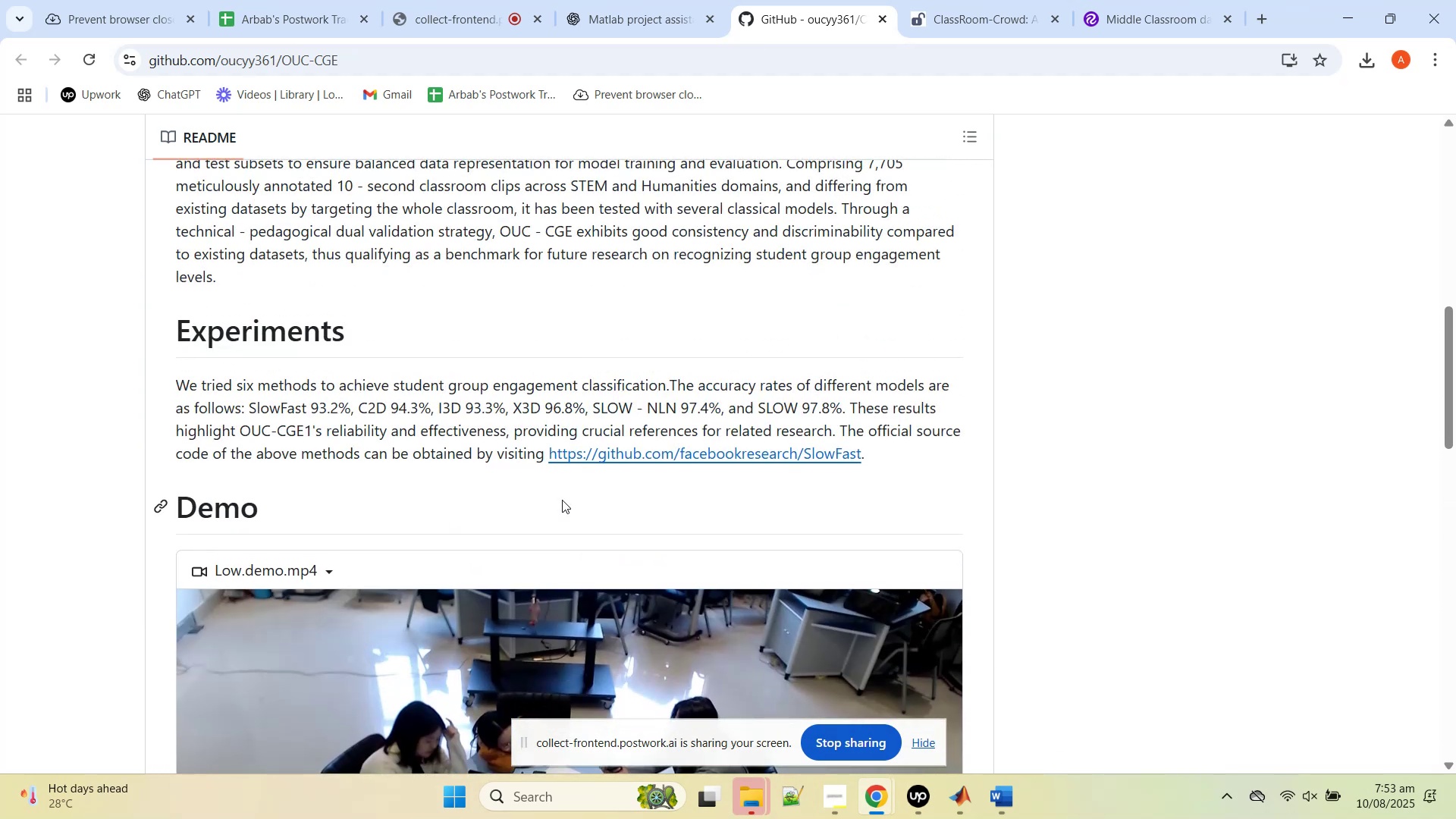 
left_click([693, 460])
 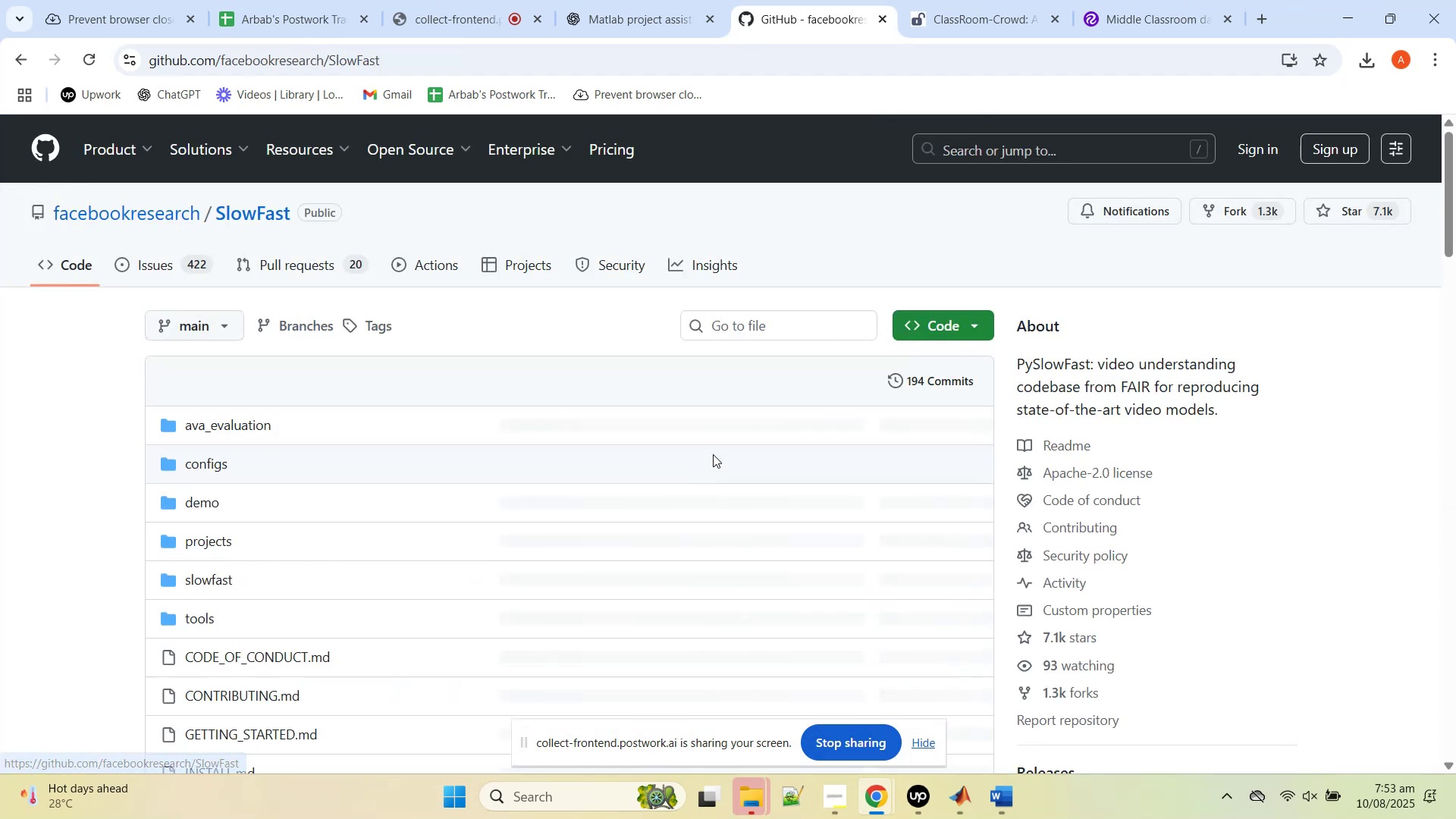 
scroll: coordinate [691, 287], scroll_direction: down, amount: 14.0
 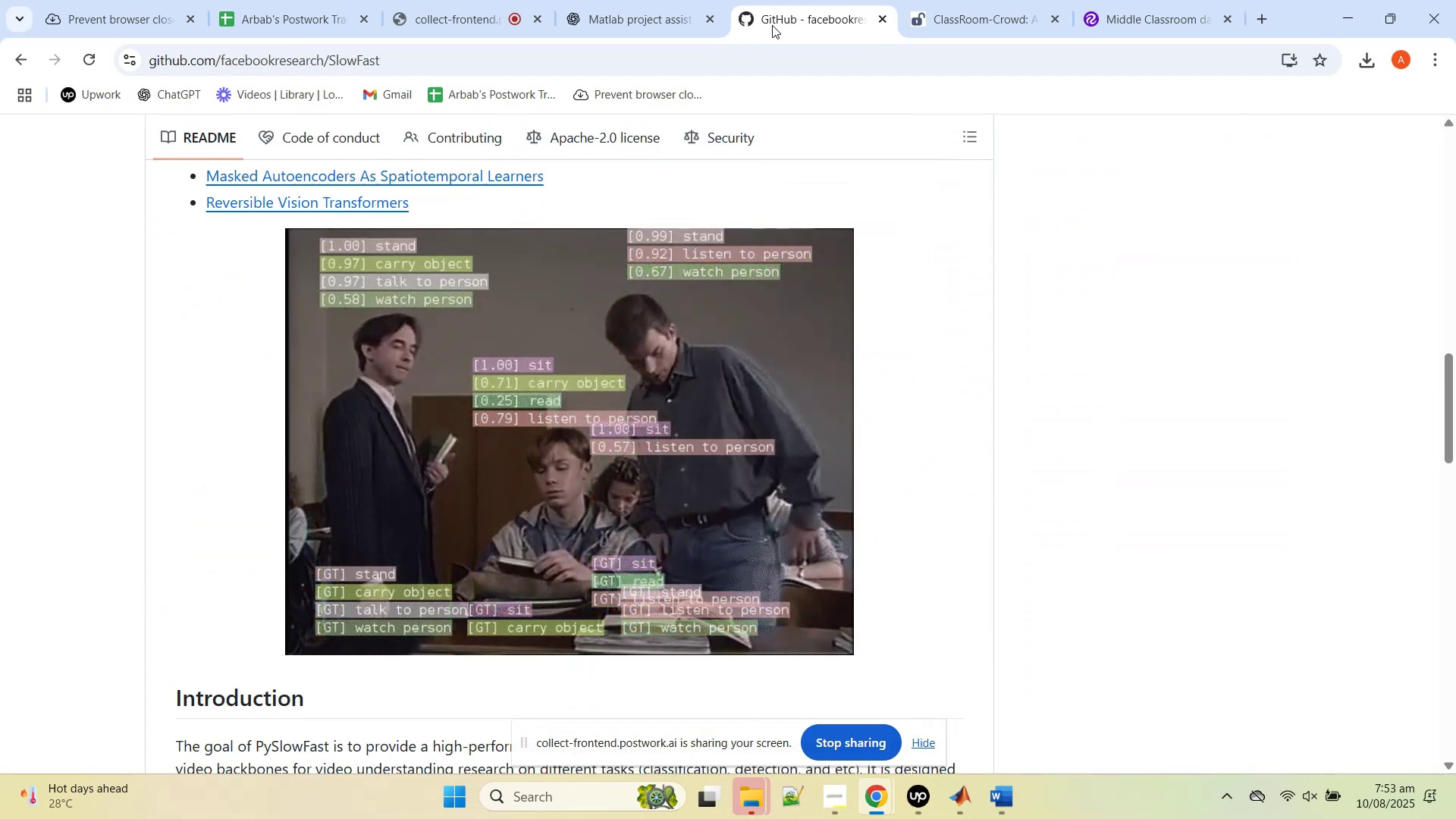 
middle_click([790, 11])
 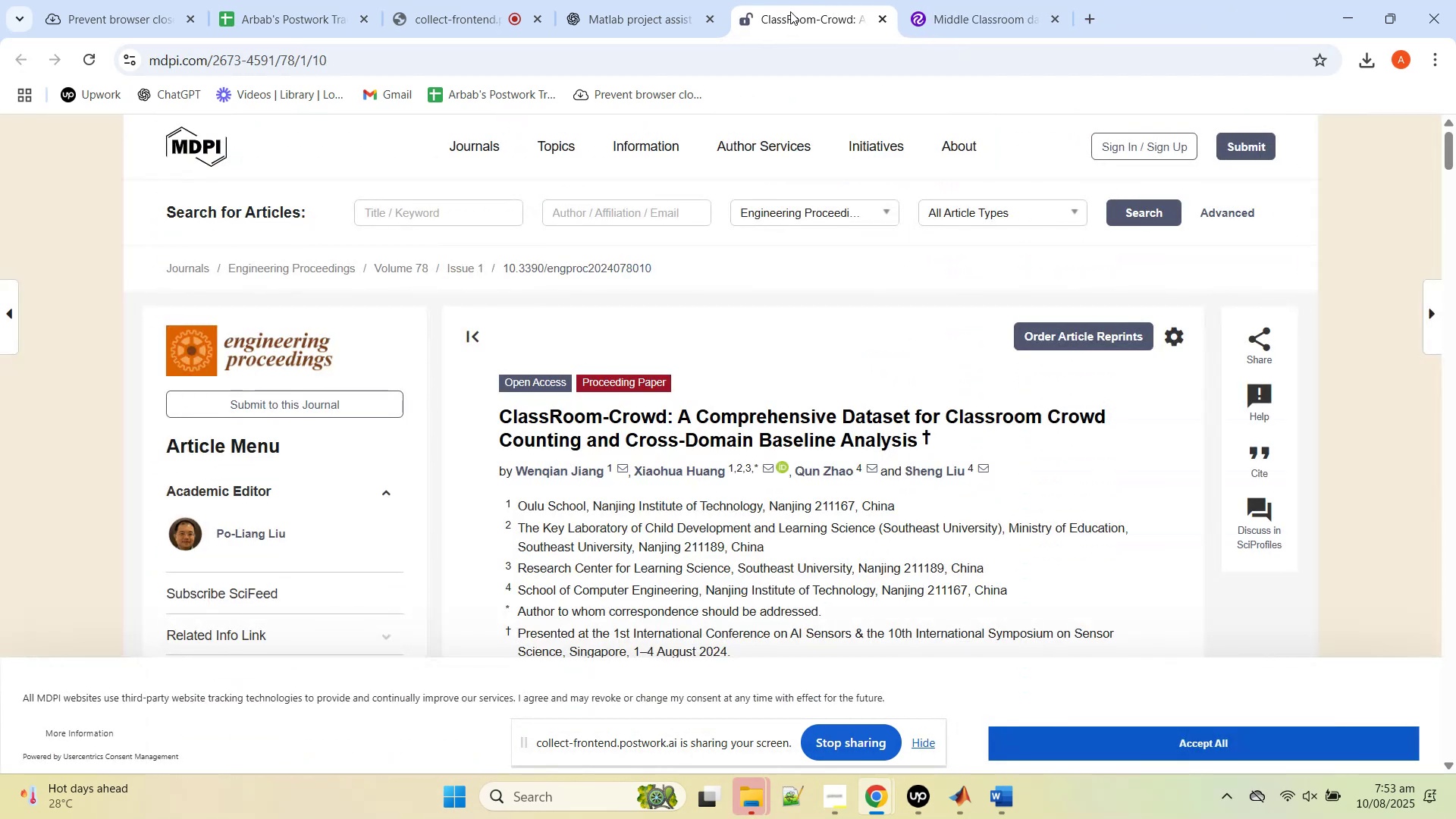 
middle_click([790, 11])
 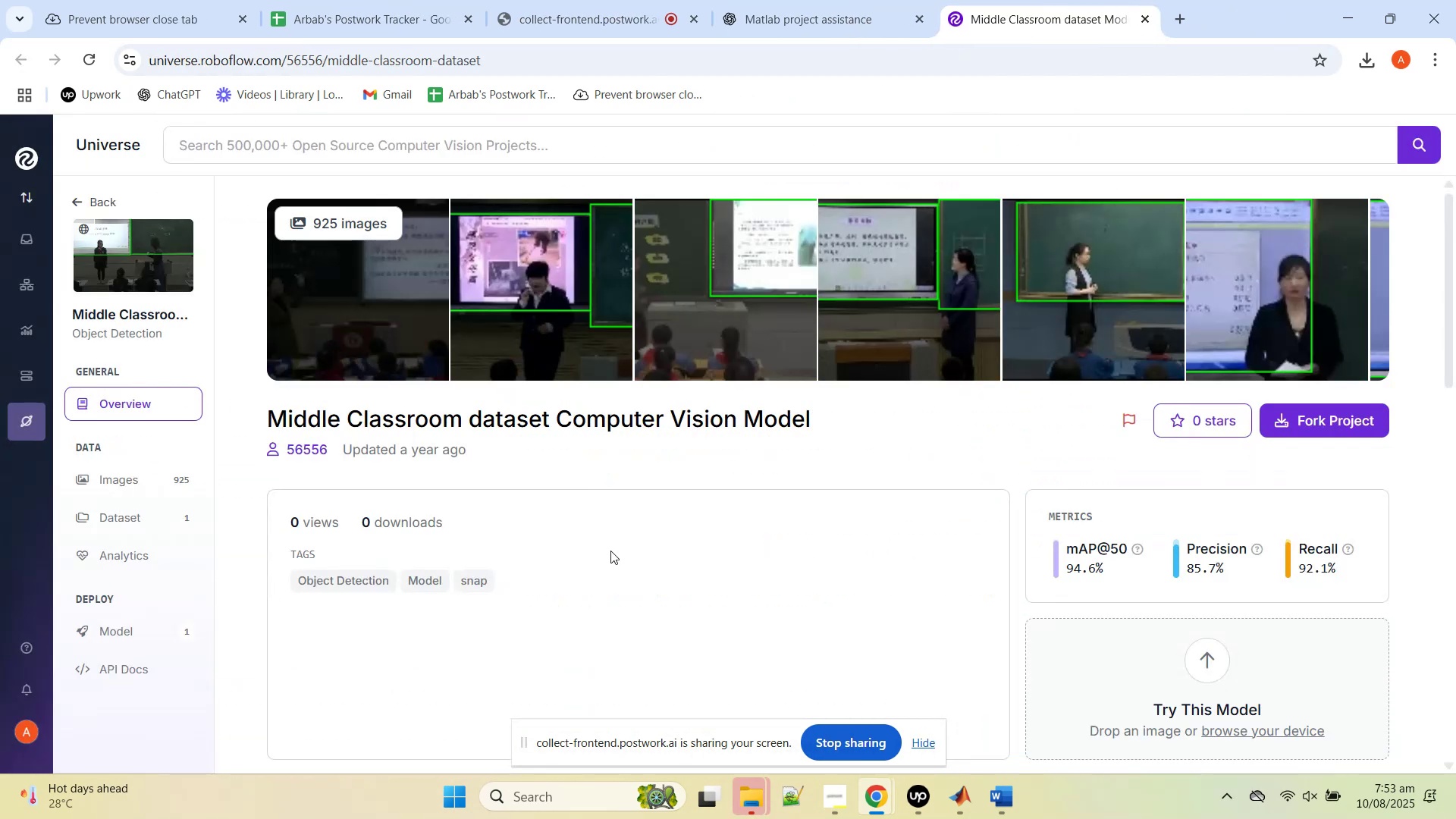 
wait(5.33)
 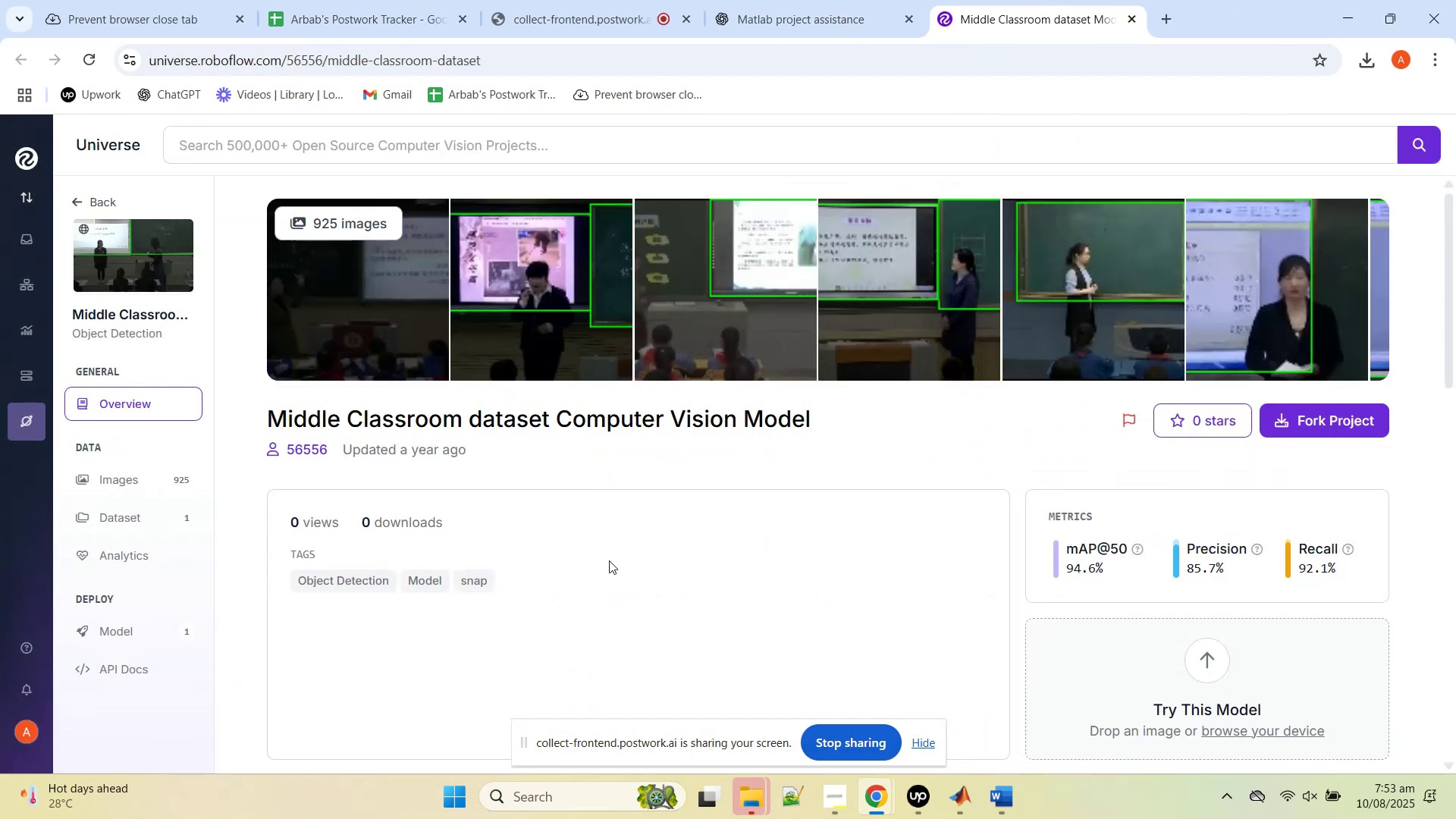 
scroll: coordinate [610, 526], scroll_direction: down, amount: 13.0
 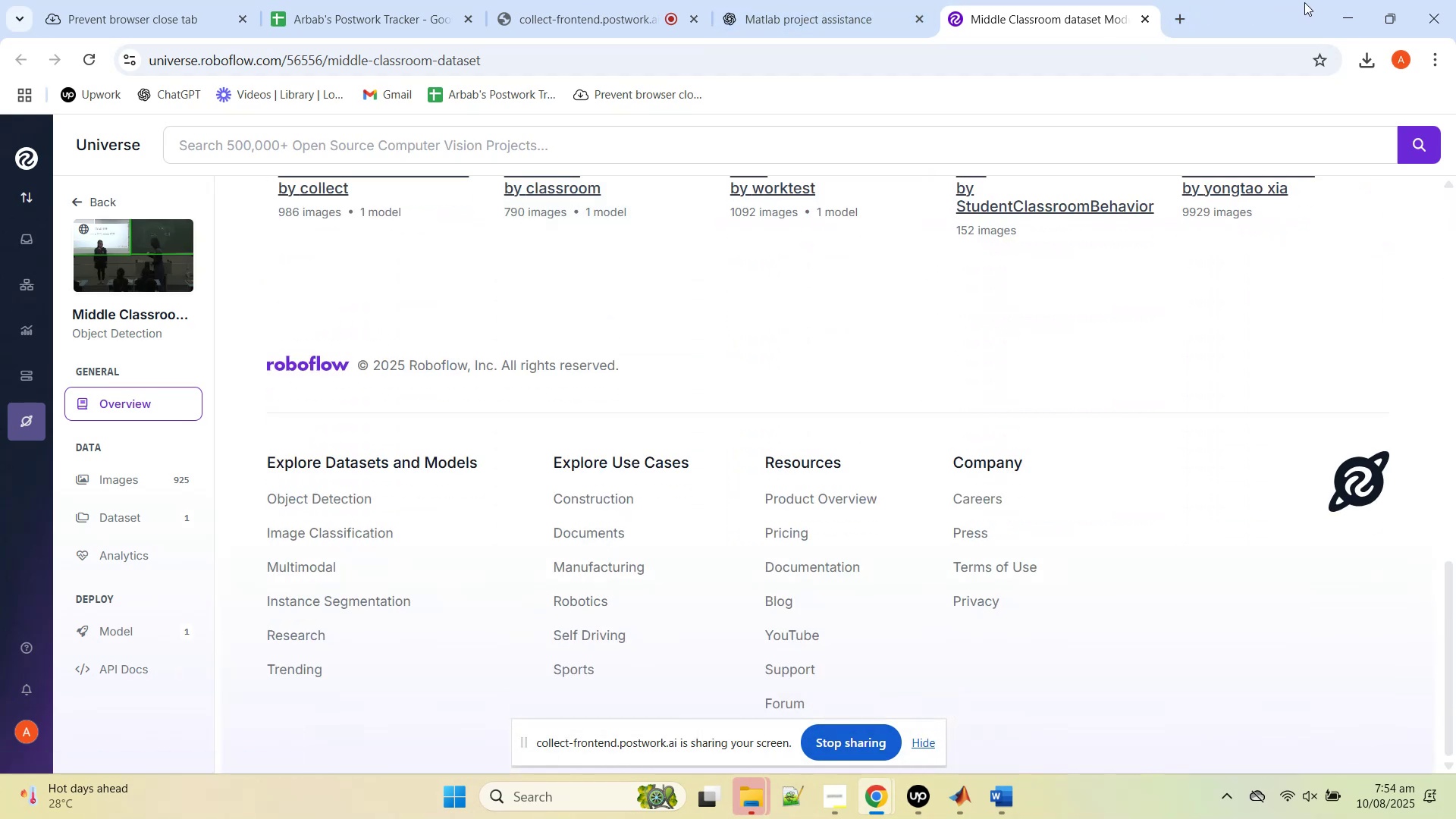 
left_click([1340, 0])
 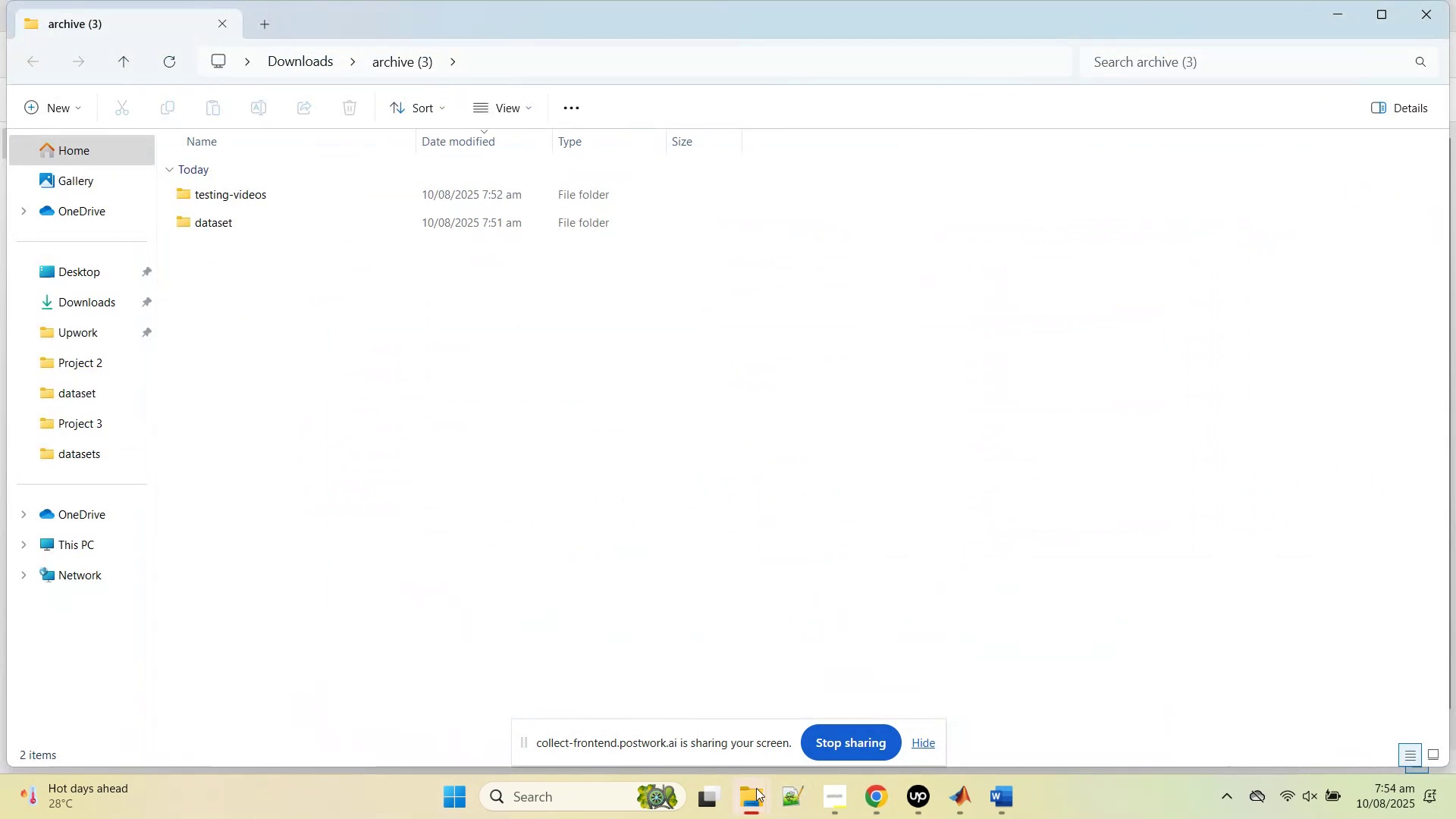 
left_click([758, 790])
 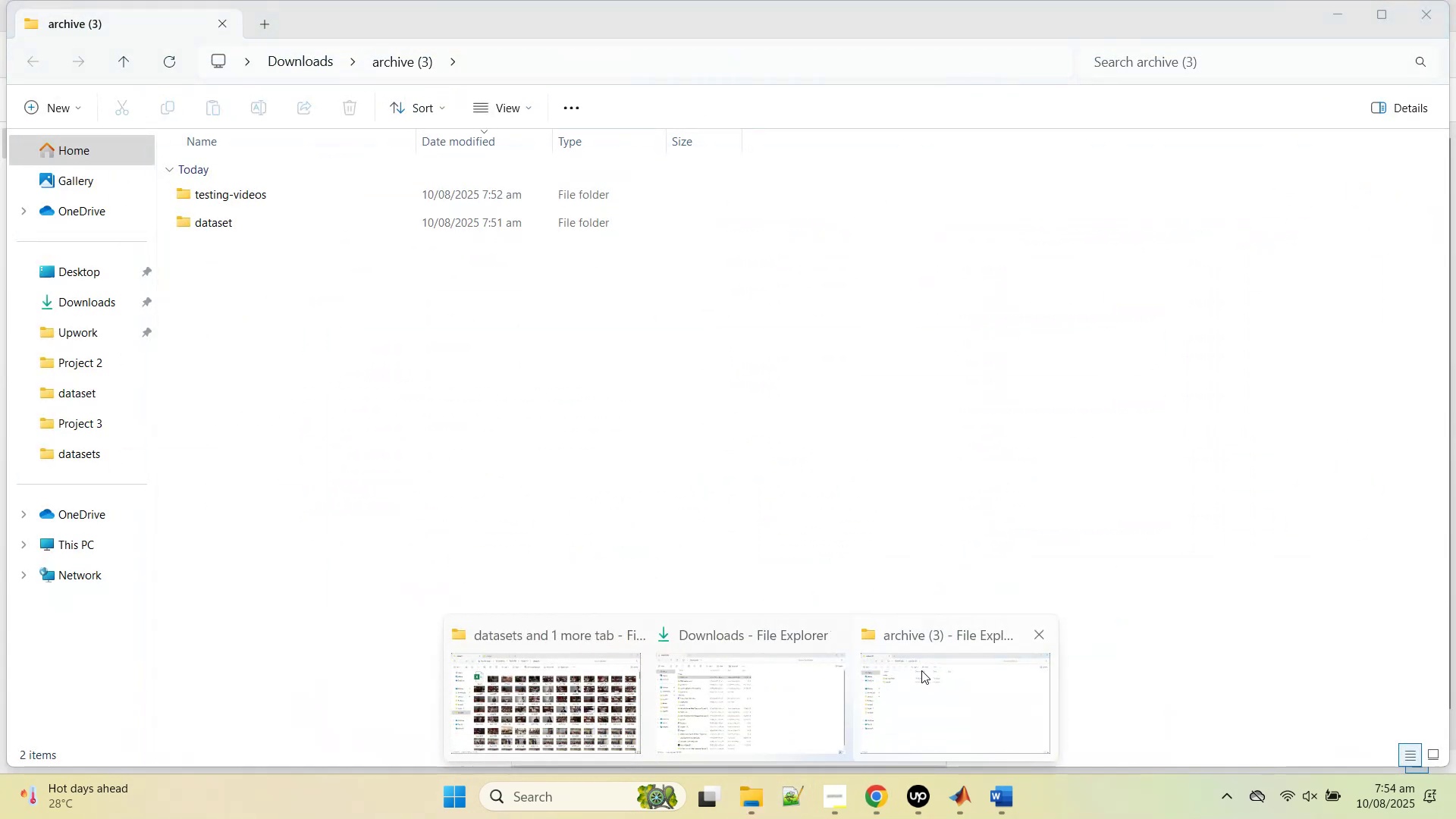 
left_click([921, 670])
 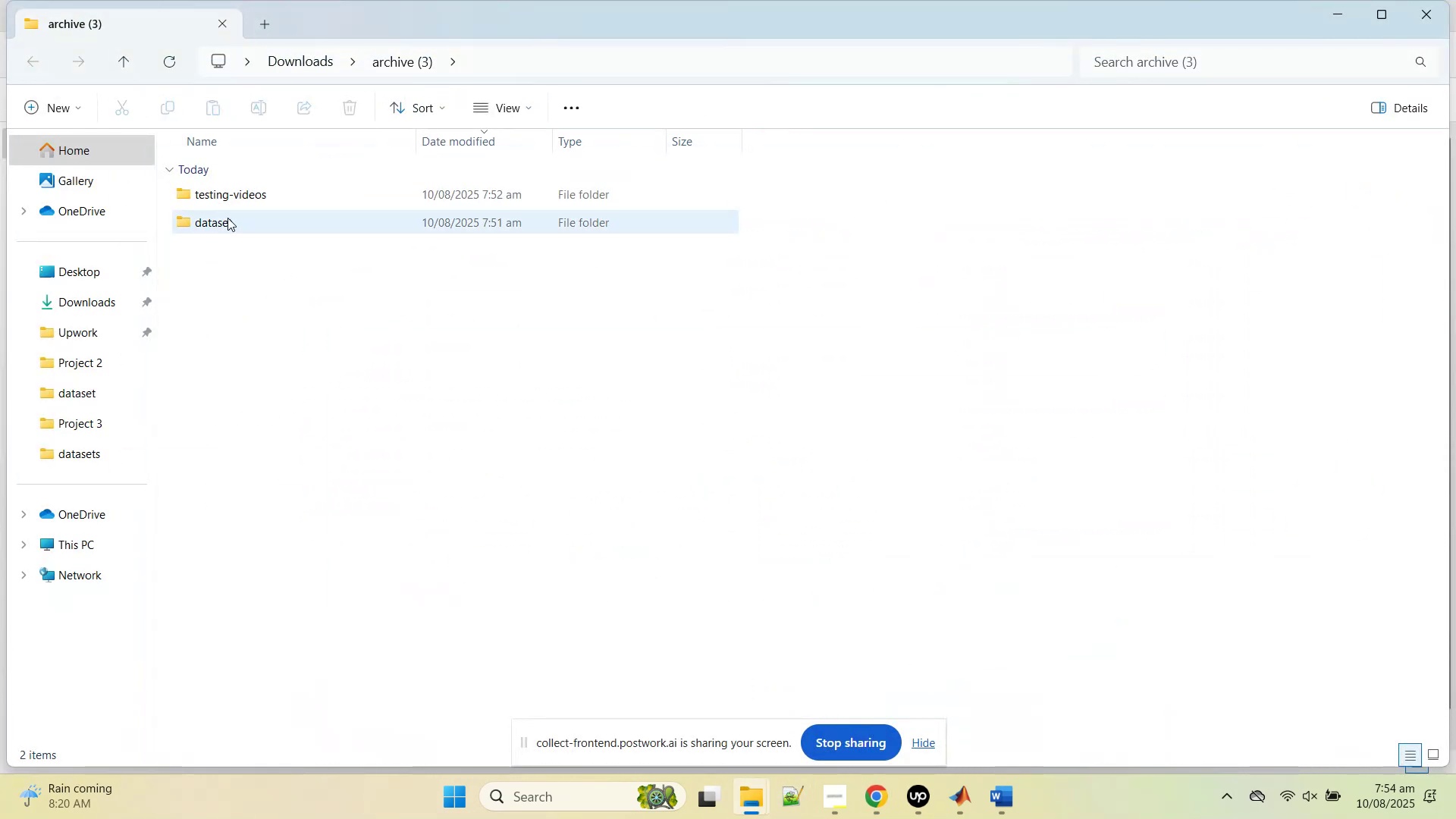 
left_click_drag(start_coordinate=[274, 293], to_coordinate=[217, 191])
 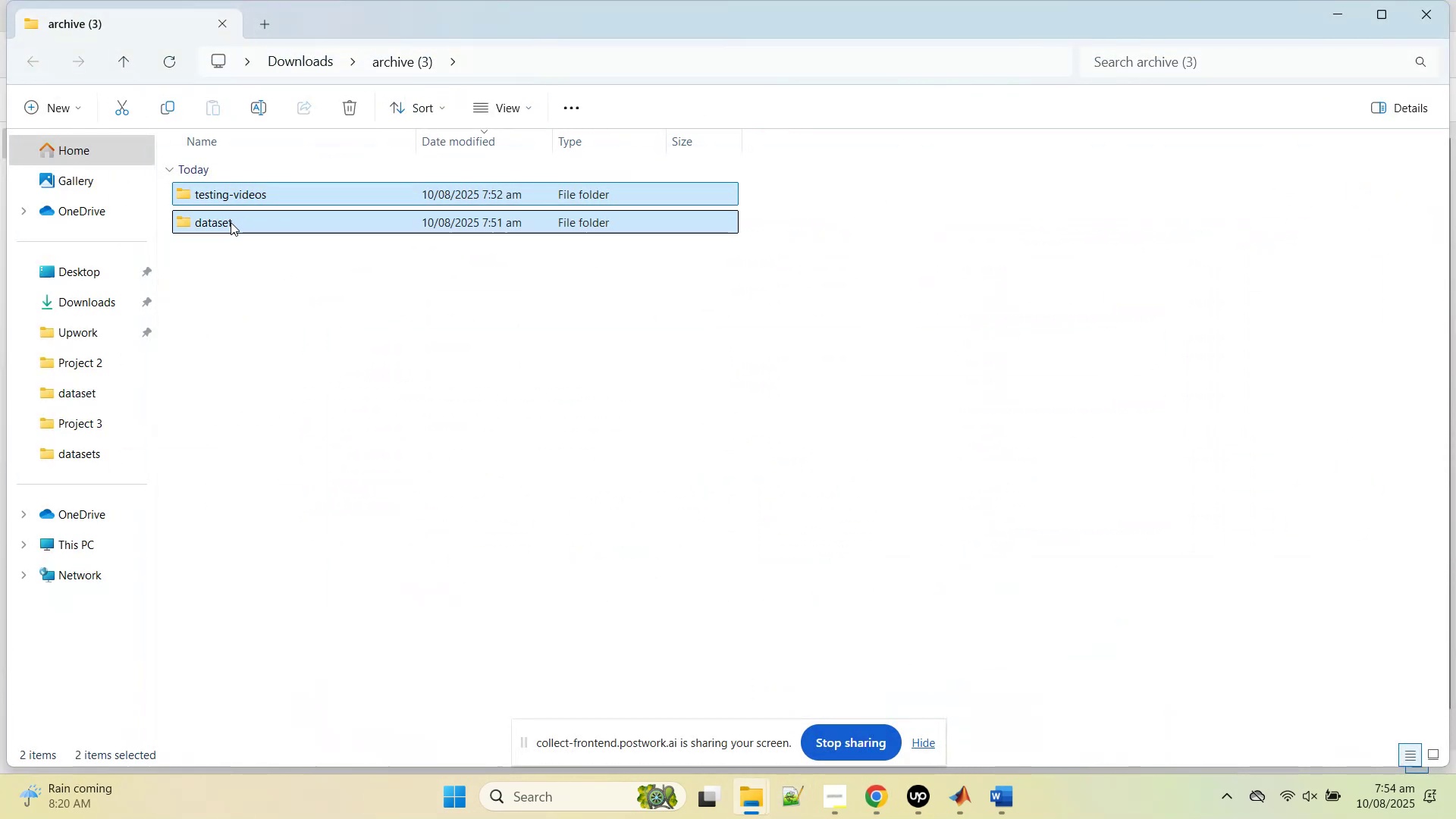 
double_click([231, 222])
 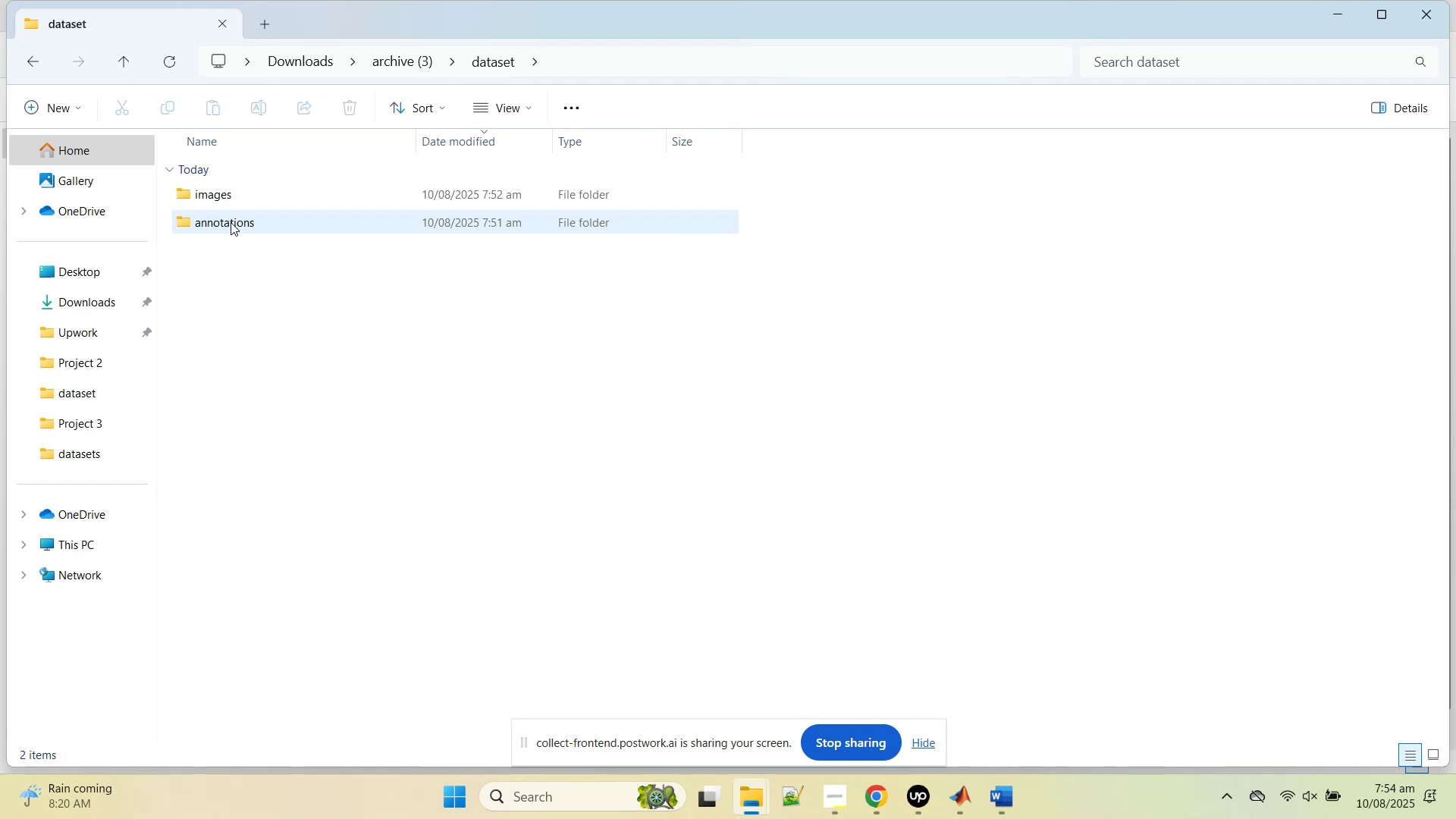 
double_click([216, 196])
 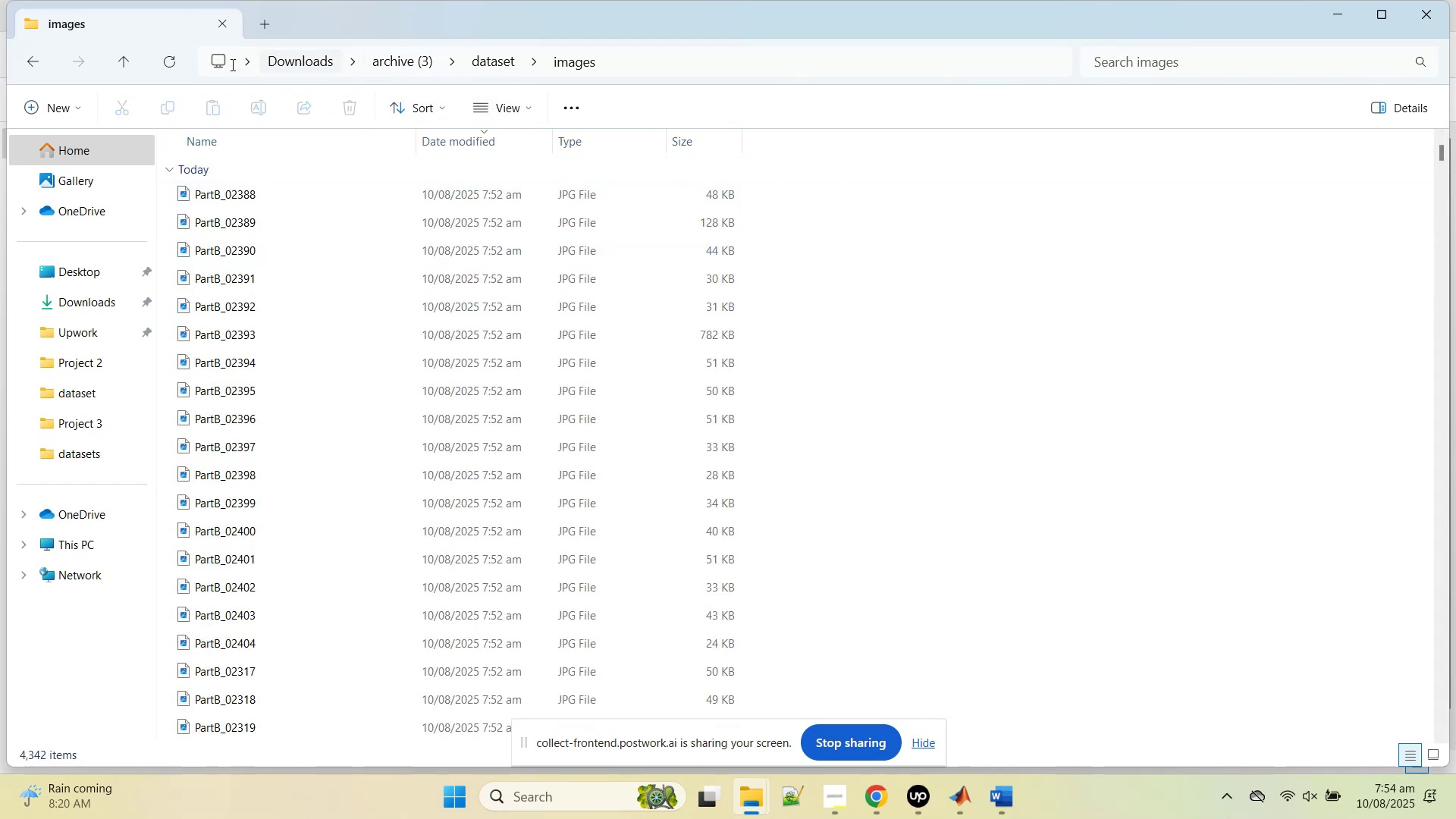 
wait(6.22)
 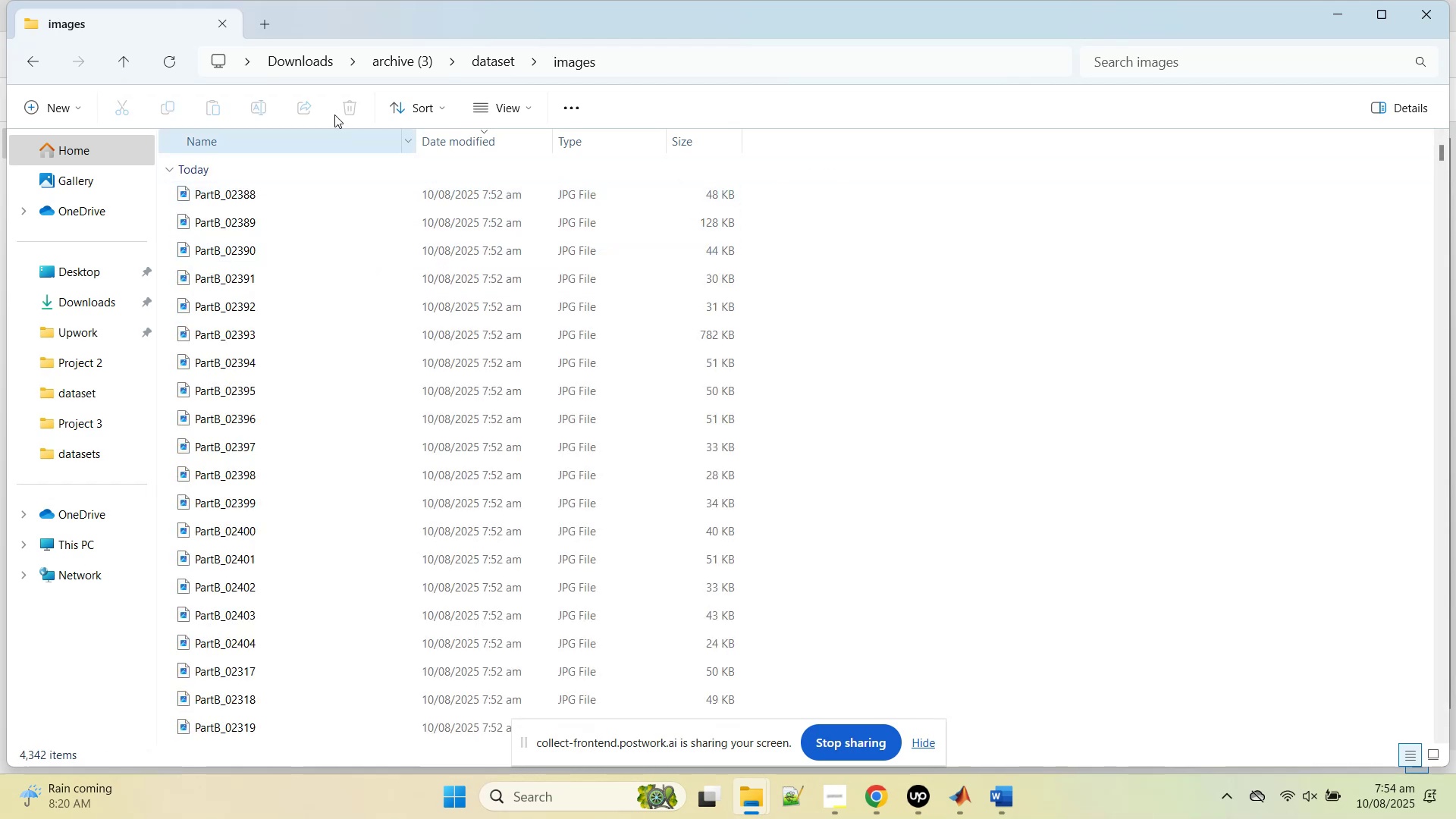 
left_click([123, 58])
 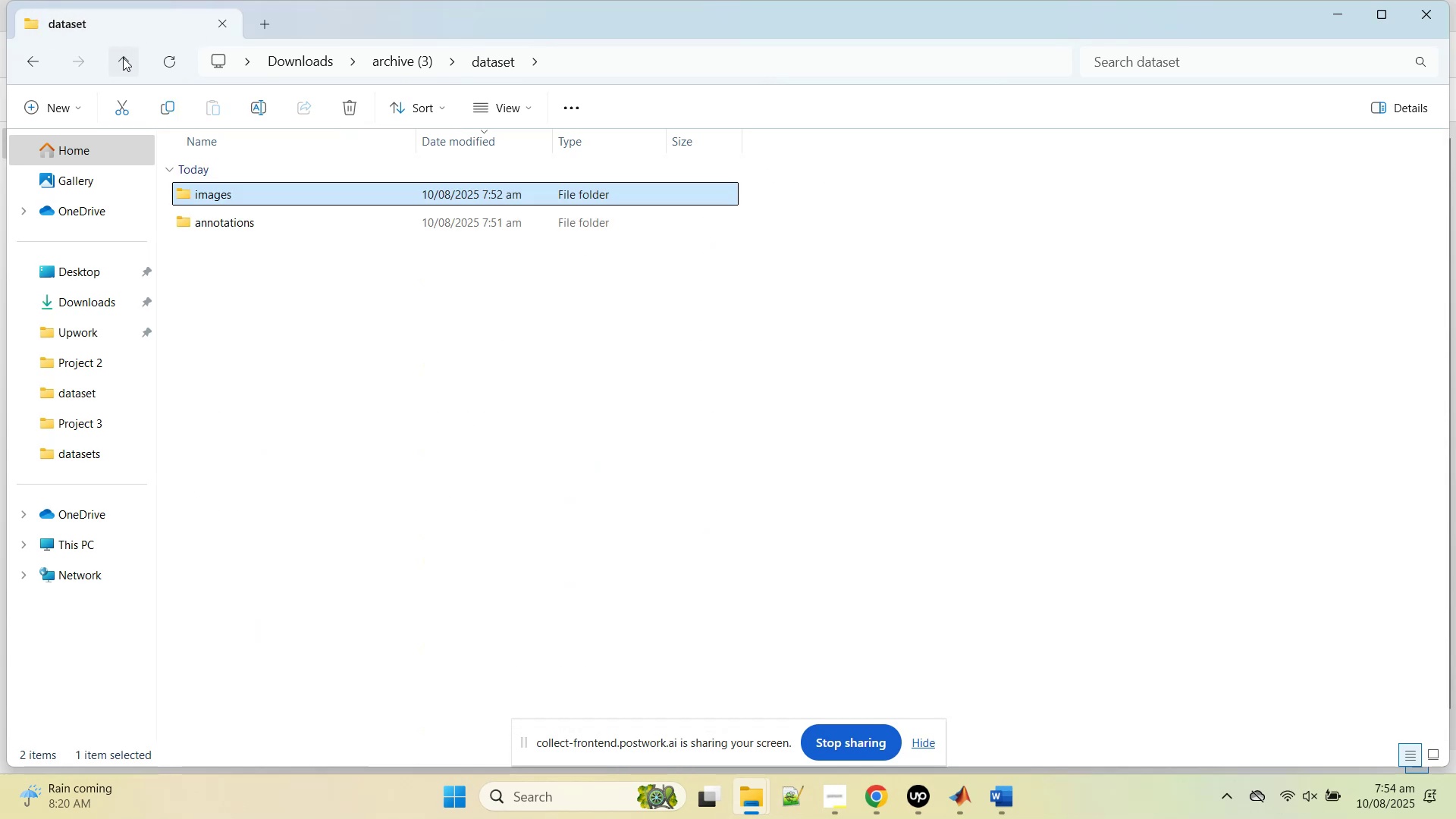 
left_click([123, 58])
 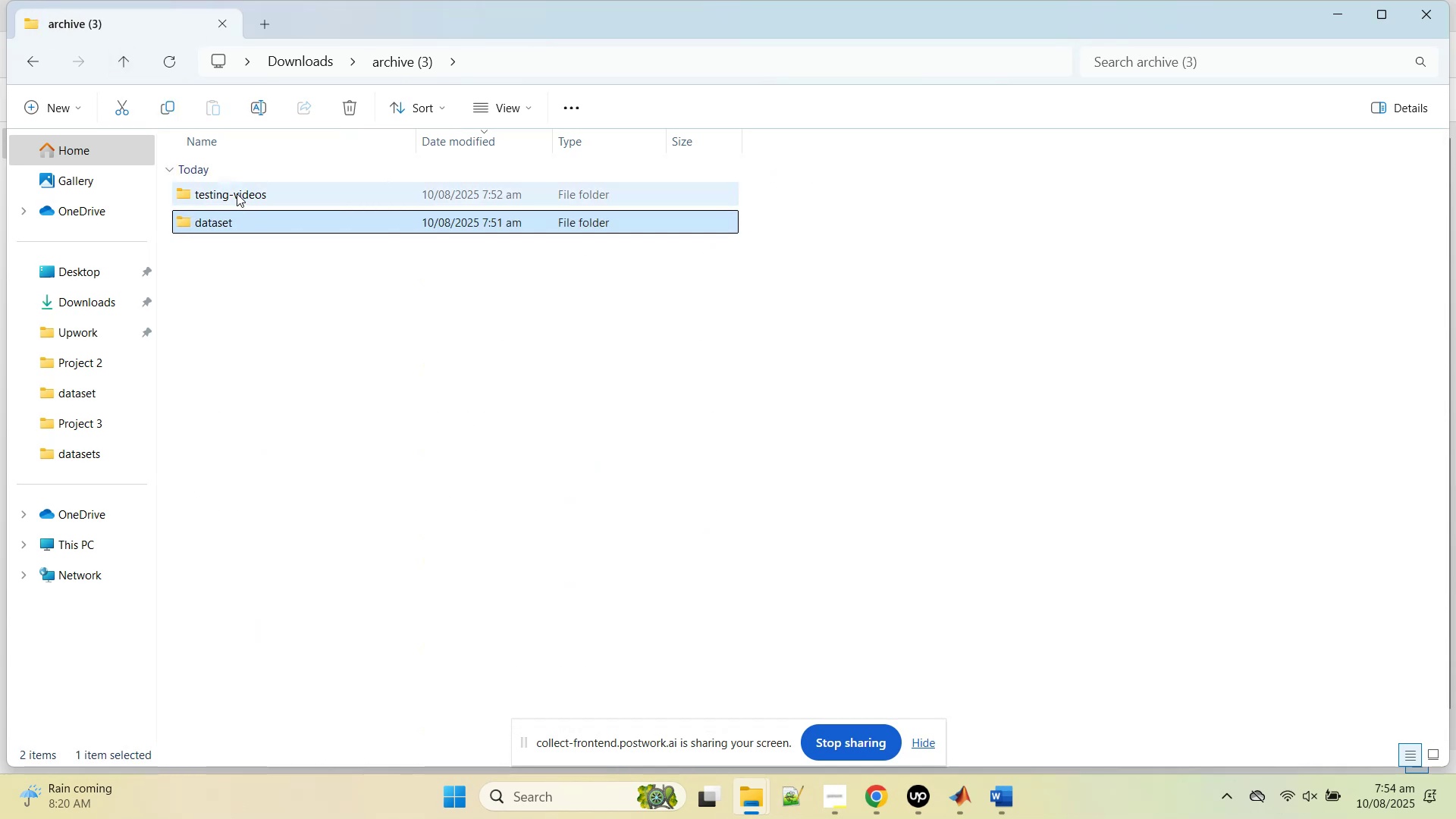 
double_click([237, 193])
 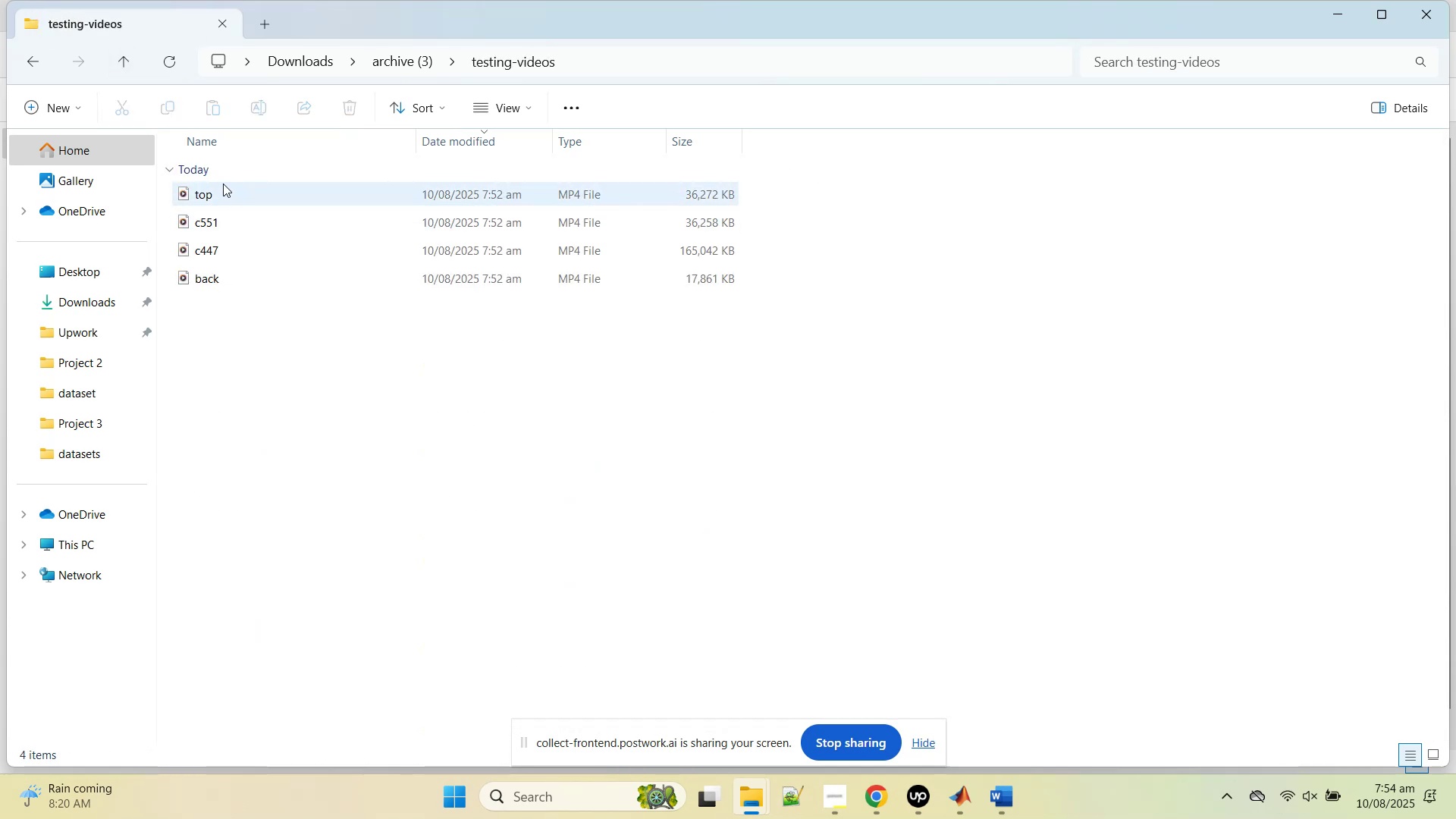 
double_click([223, 184])
 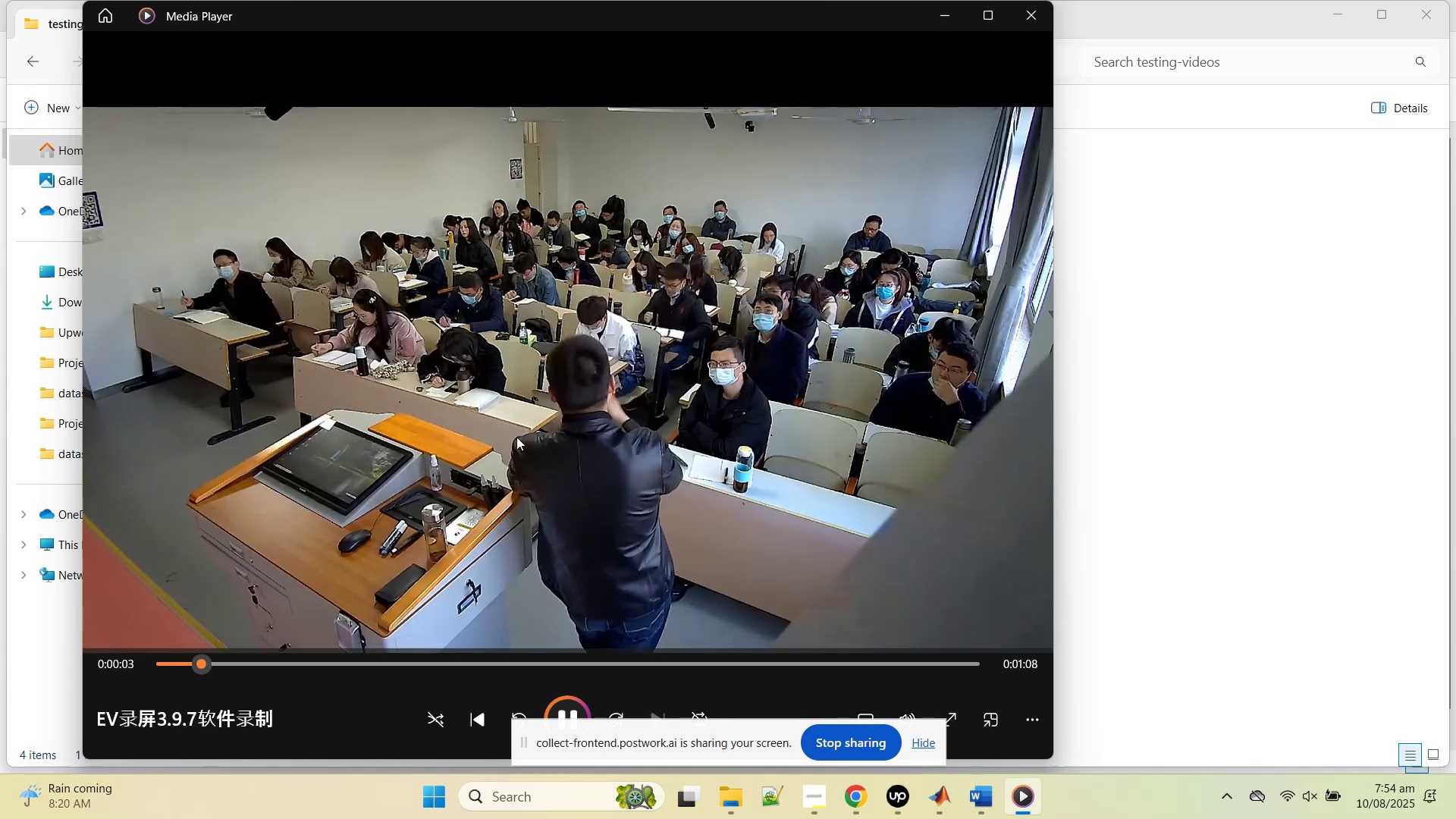 
wait(10.73)
 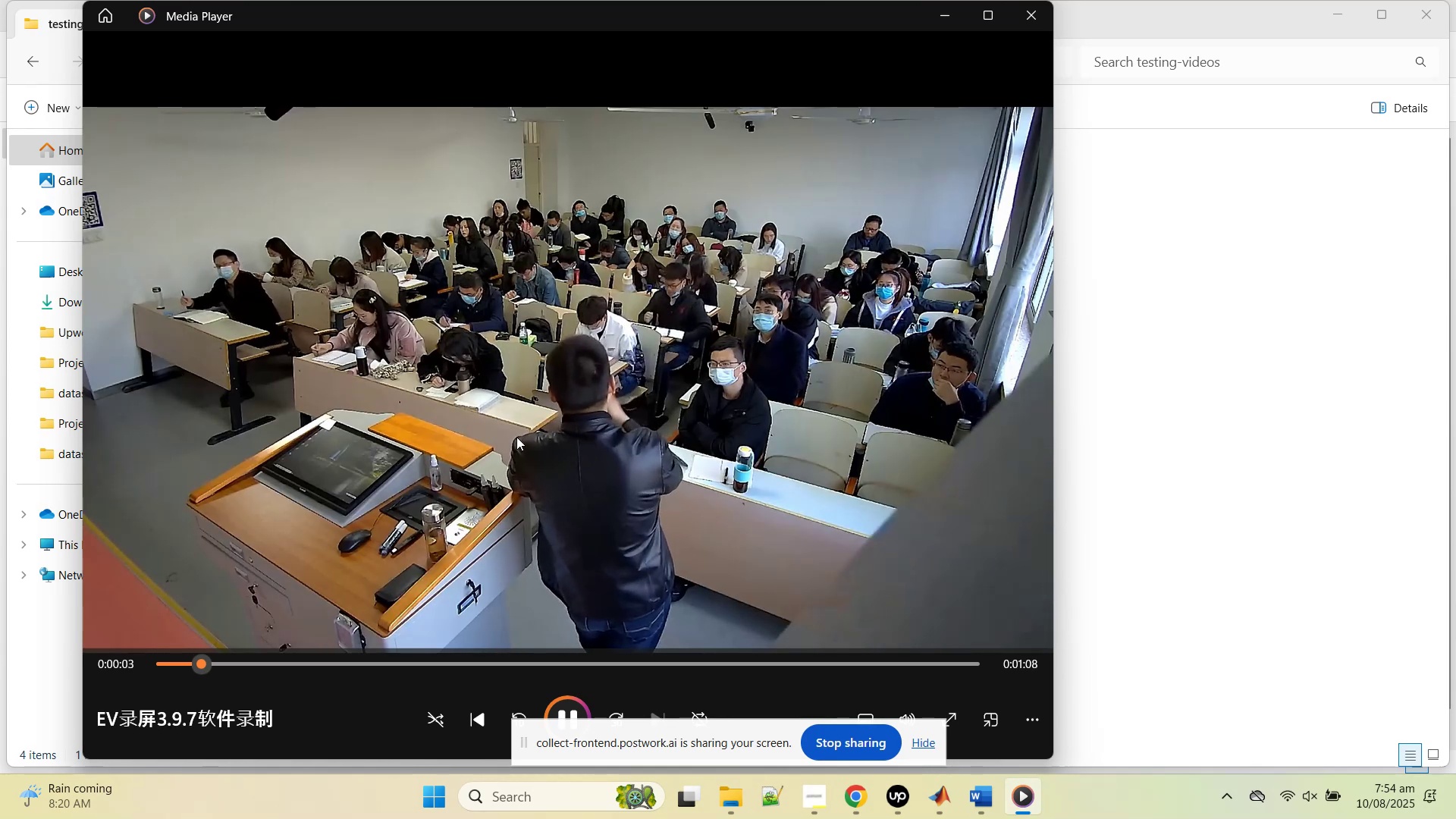 
left_click([1037, 19])
 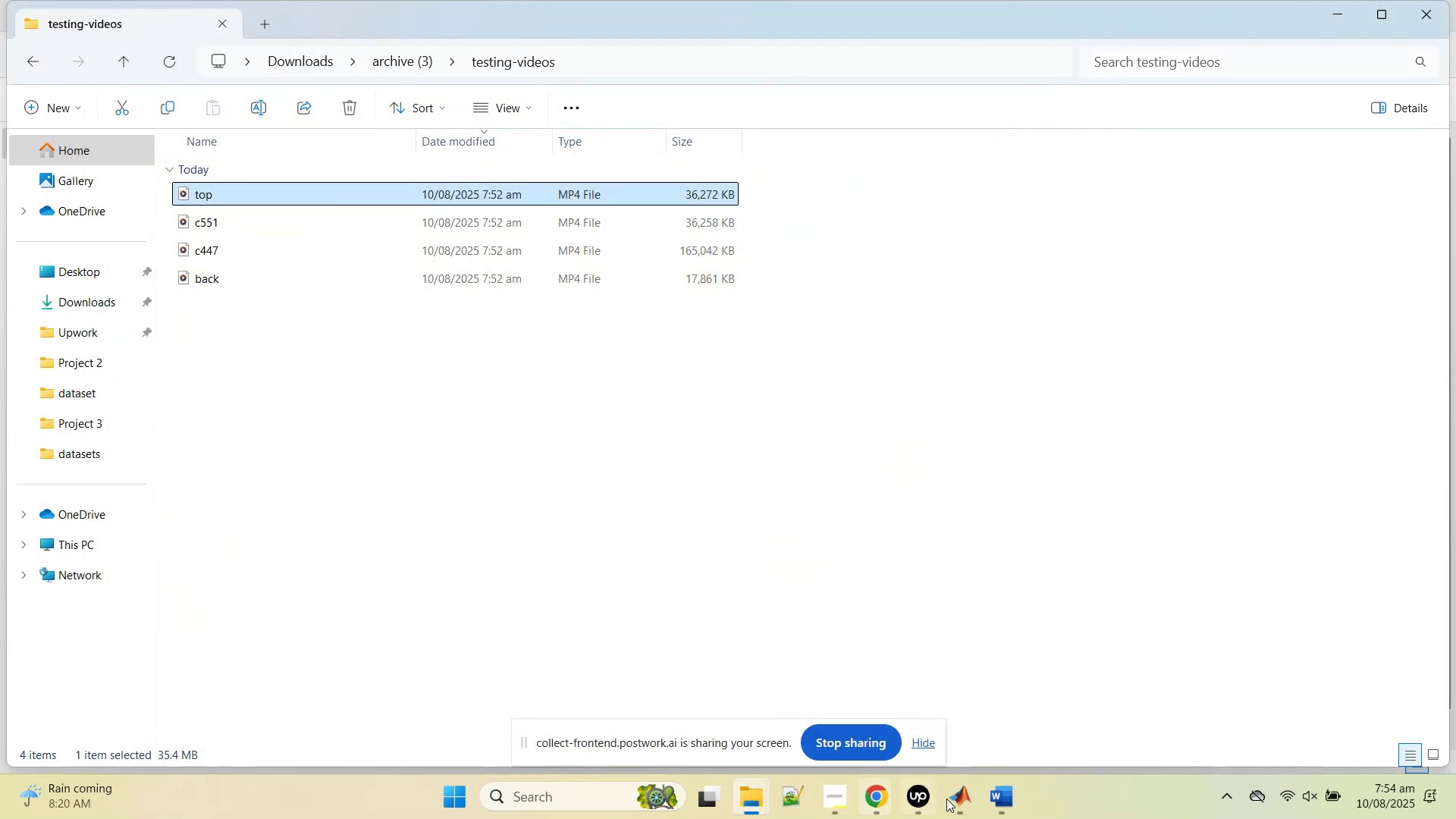 
left_click([947, 797])
 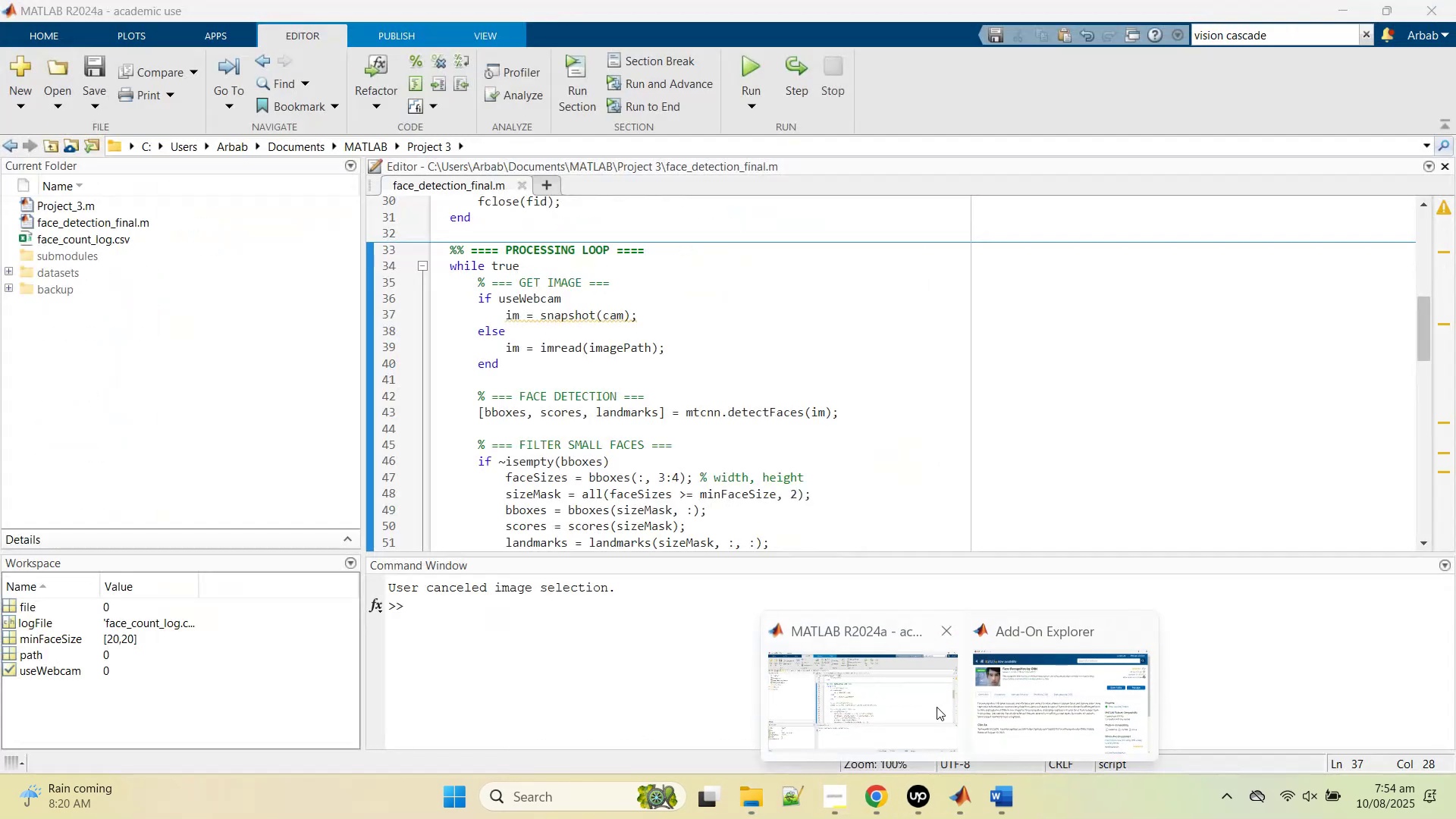 
left_click([937, 707])
 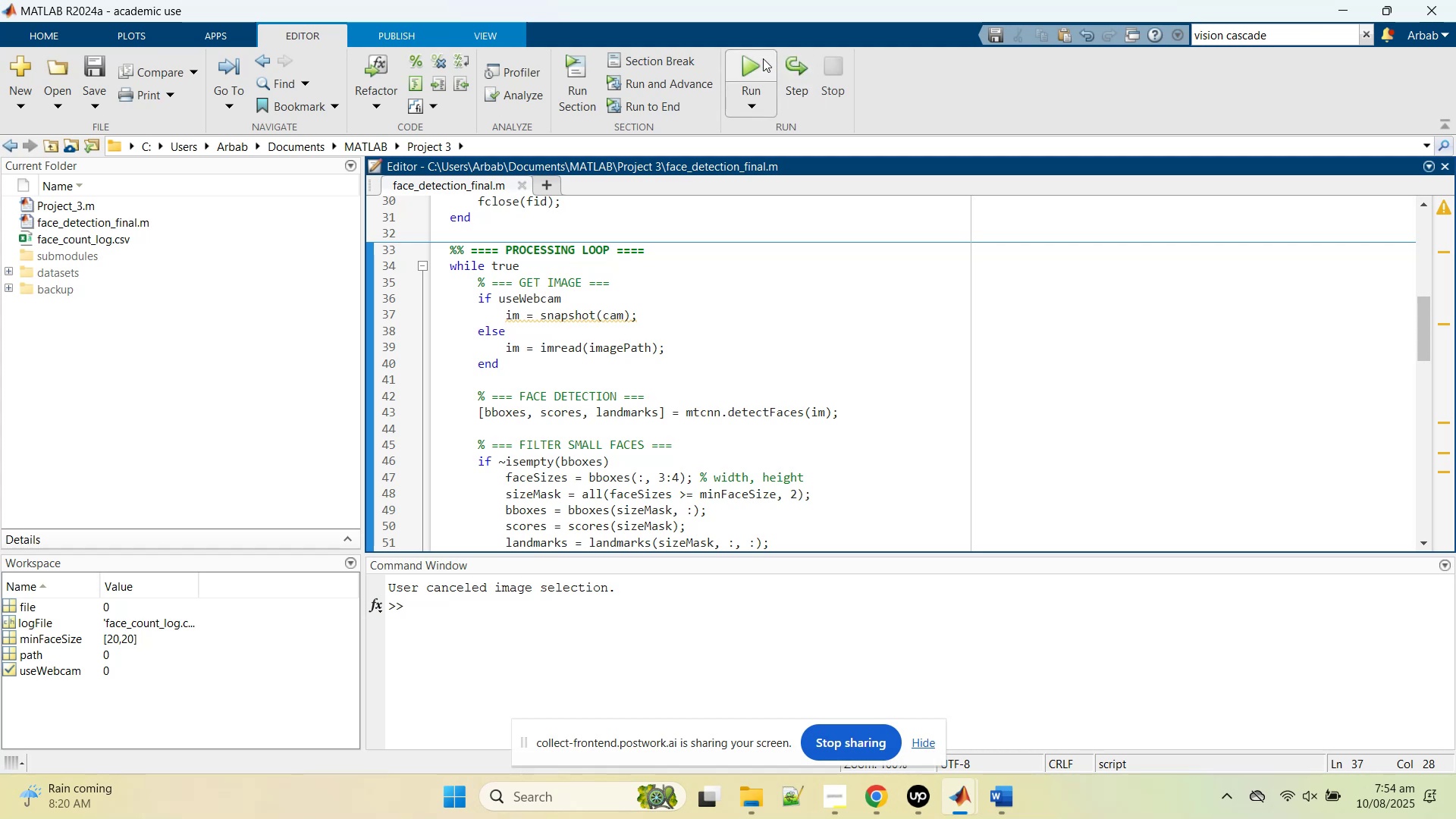 
left_click([763, 58])
 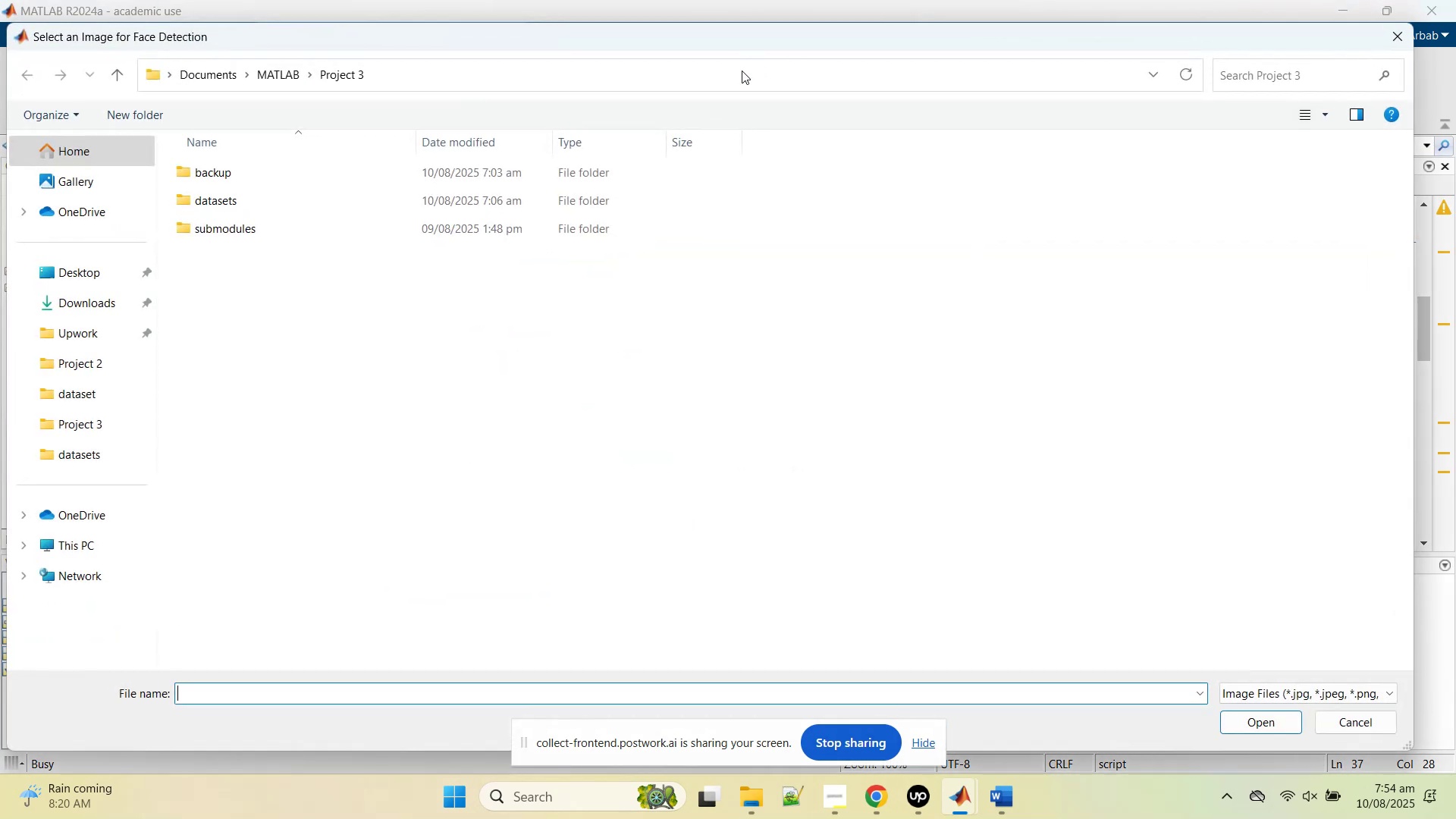 
mouse_move([242, 191])
 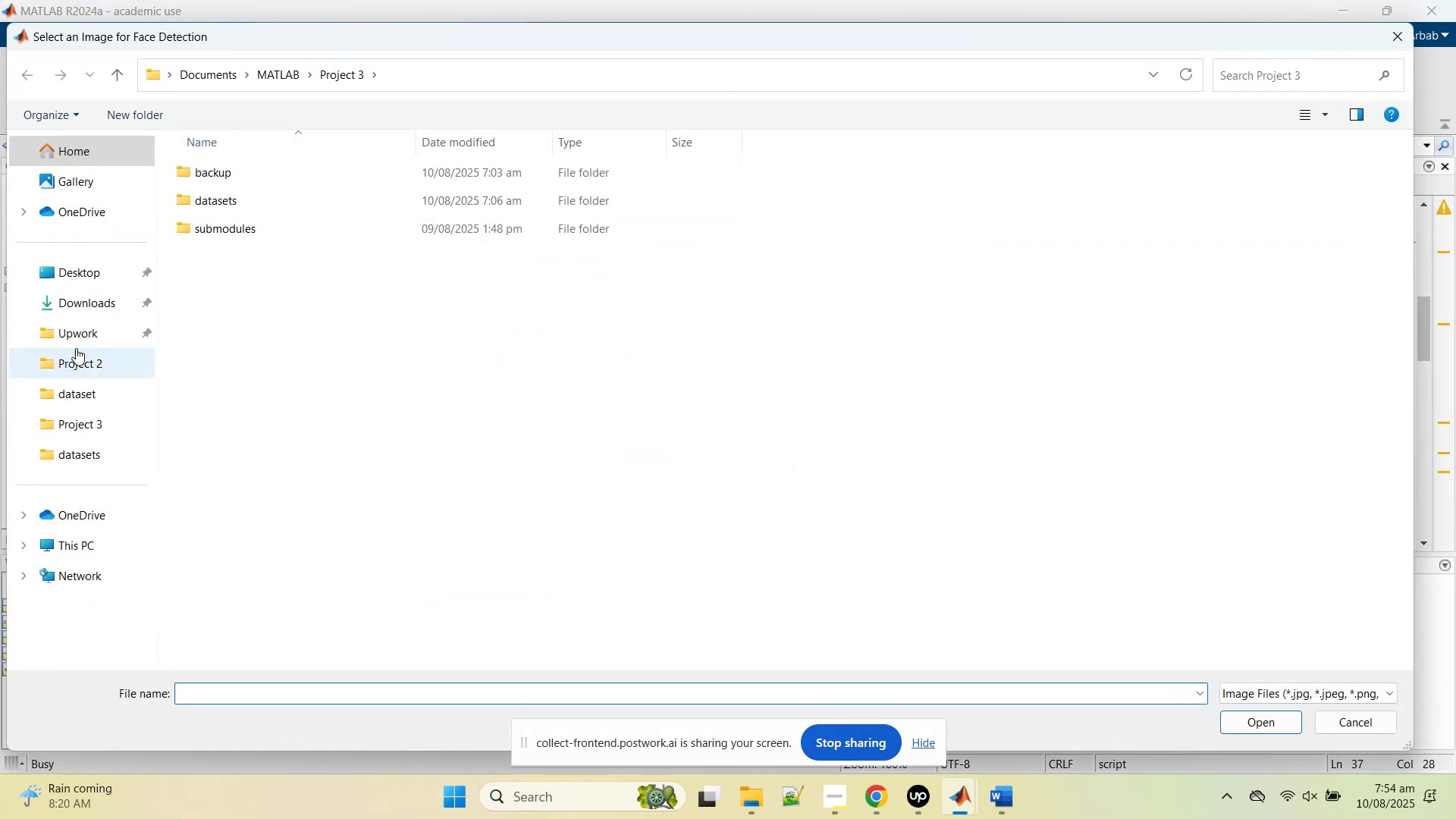 
left_click([83, 300])
 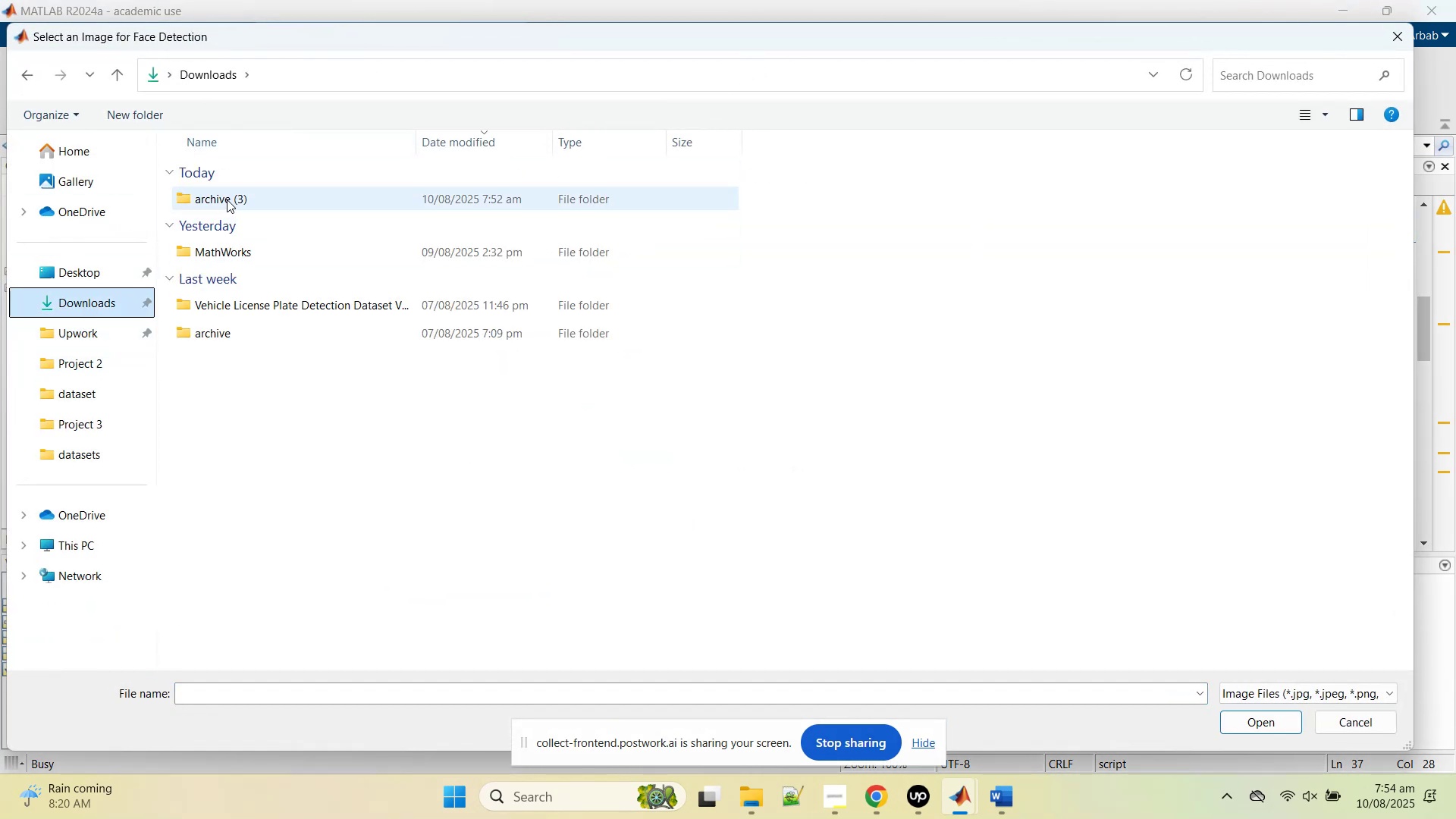 
double_click([227, 199])
 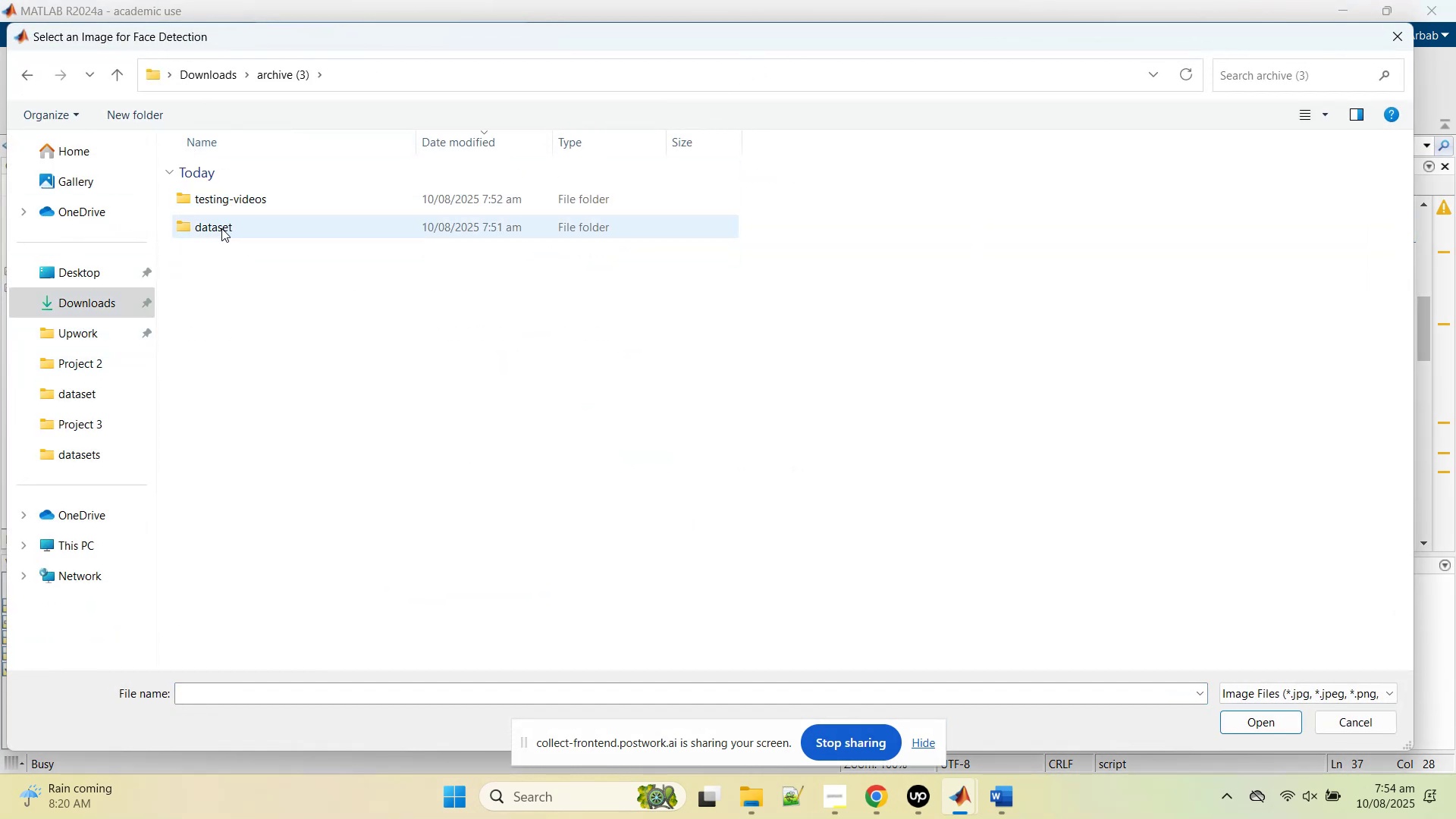 
double_click([221, 228])
 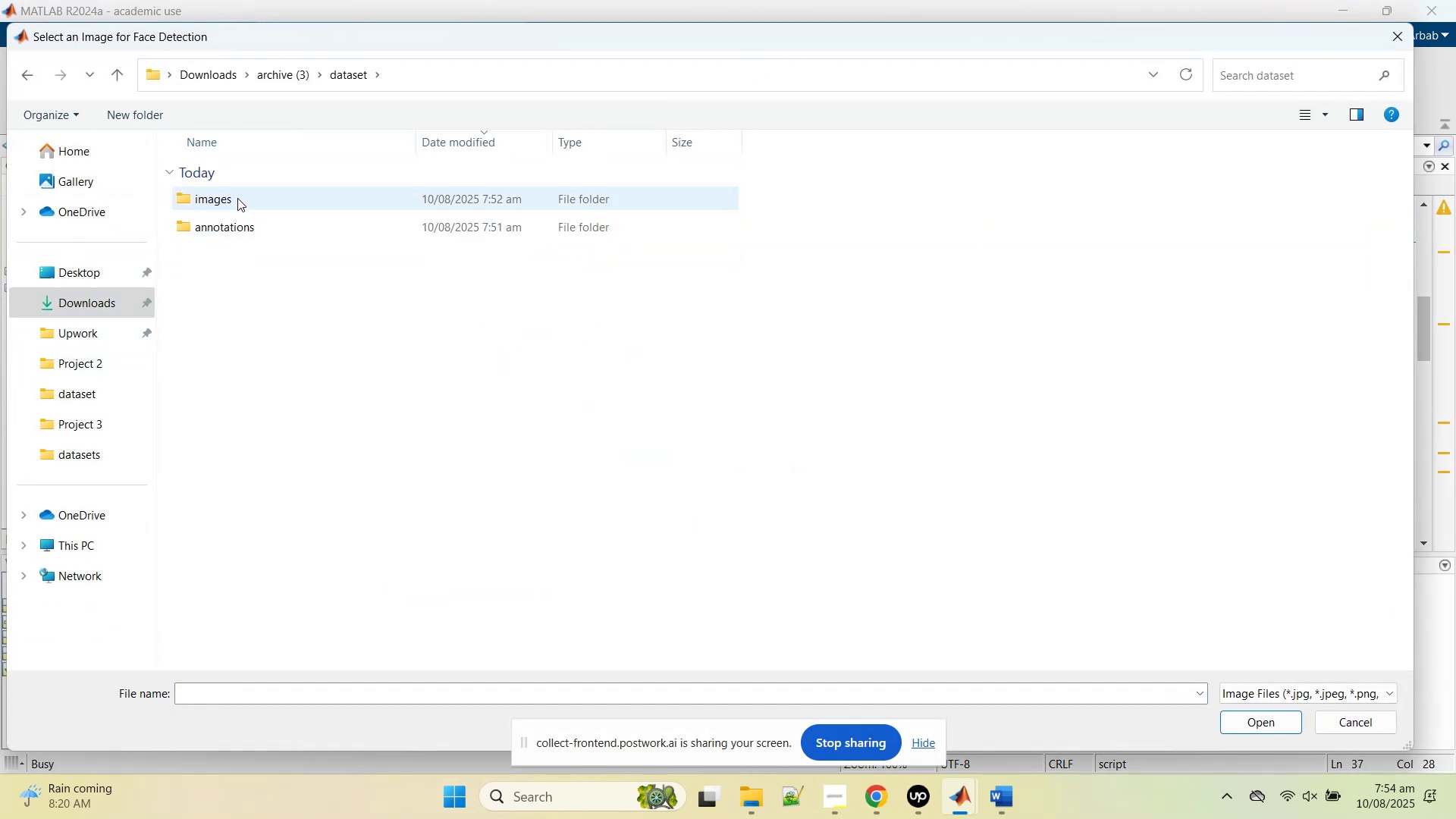 
double_click([237, 197])
 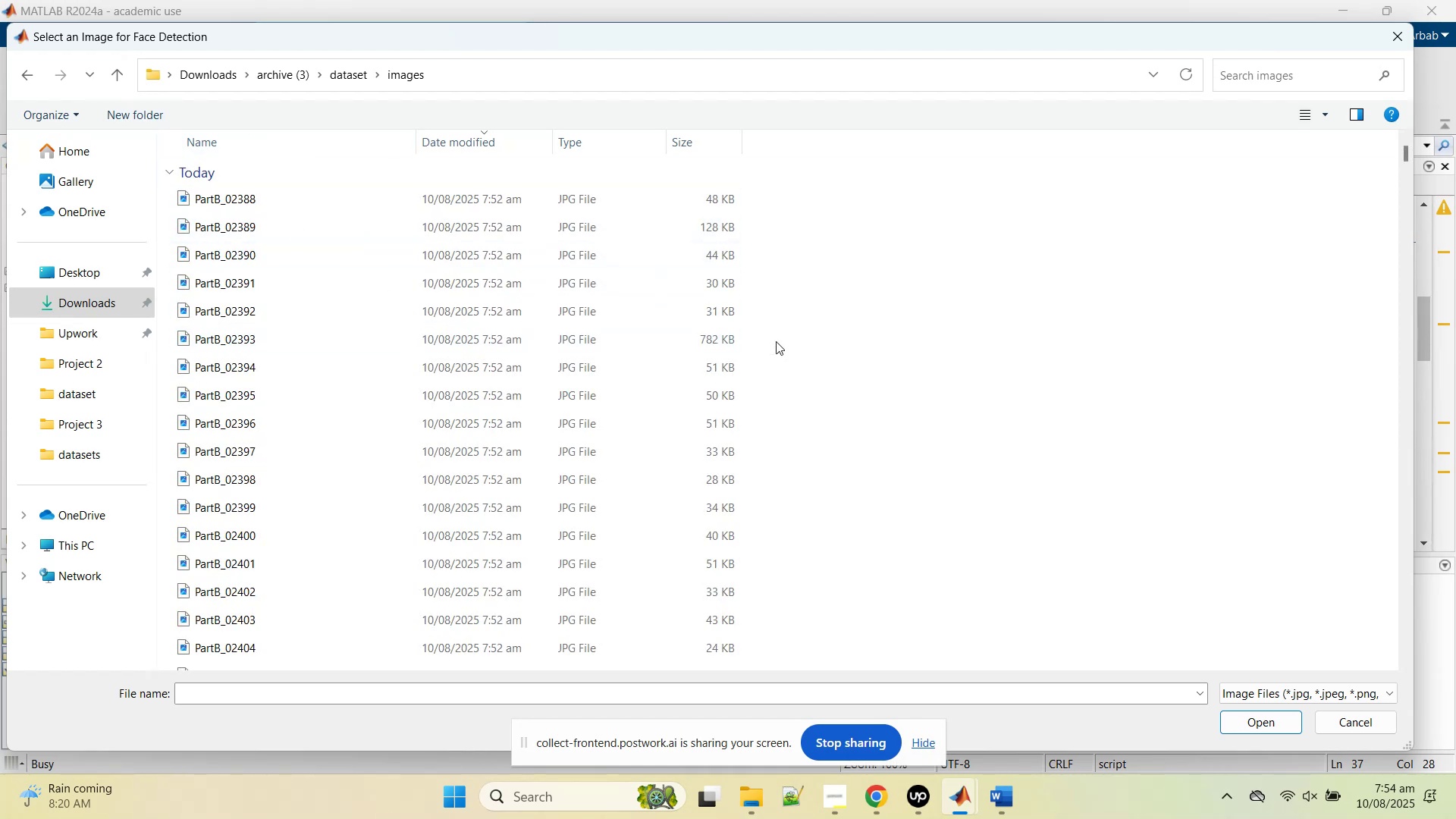 
hold_key(key=ControlLeft, duration=1.5)
scroll: coordinate [916, 419], scroll_direction: up, amount: 38.0
 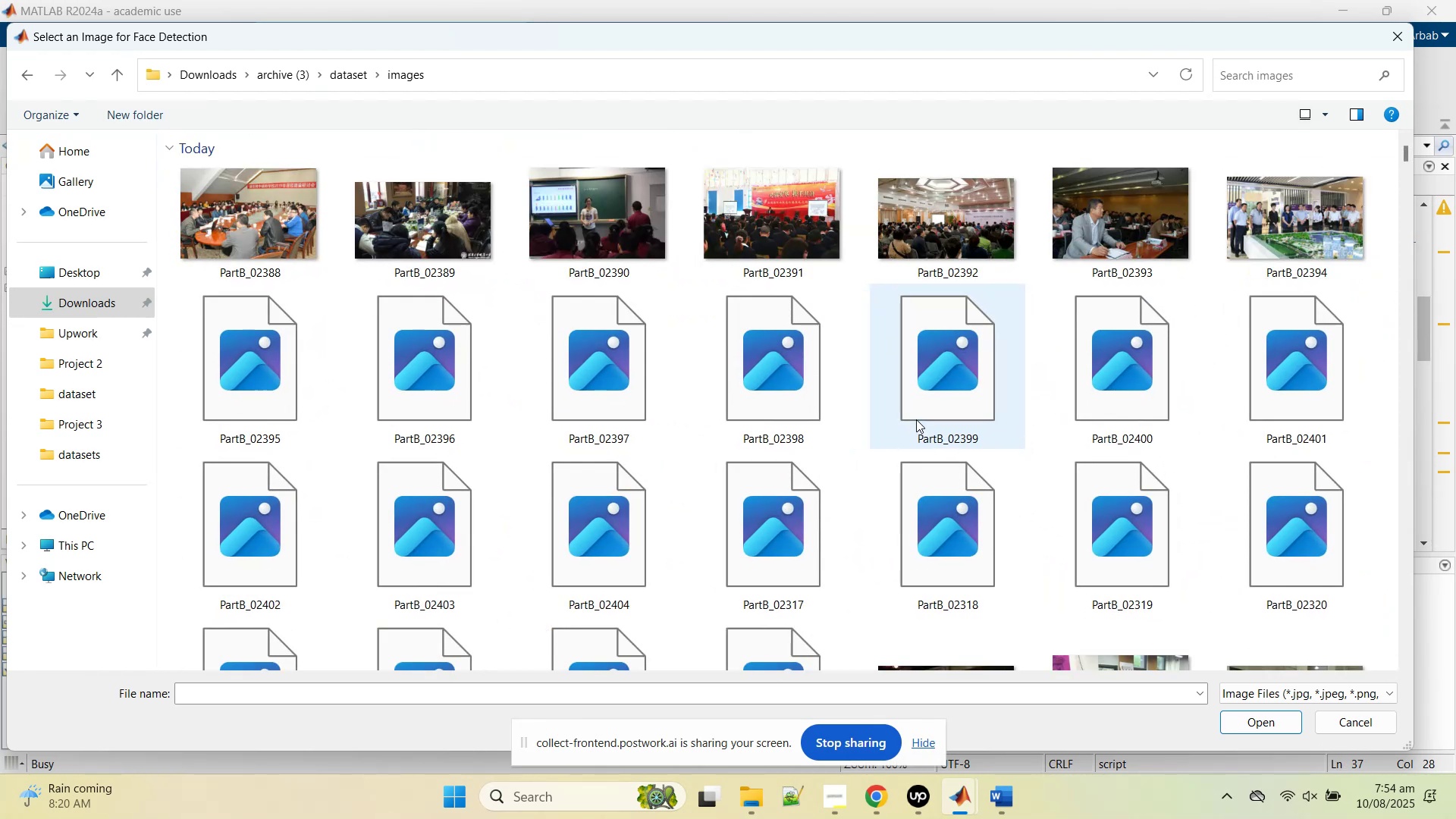 
hold_key(key=ControlLeft, duration=1.53)
 